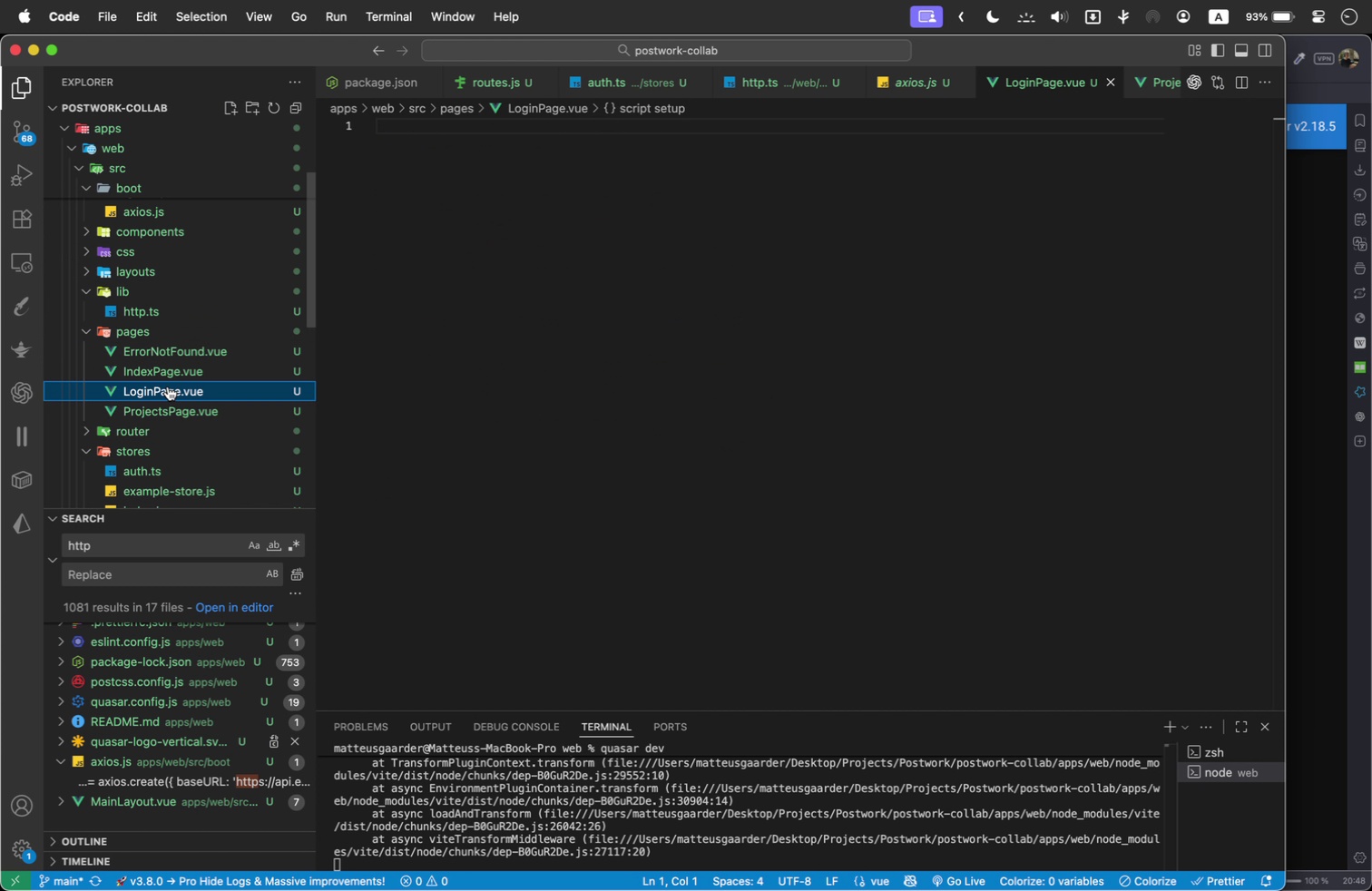 
left_click([658, 422])
 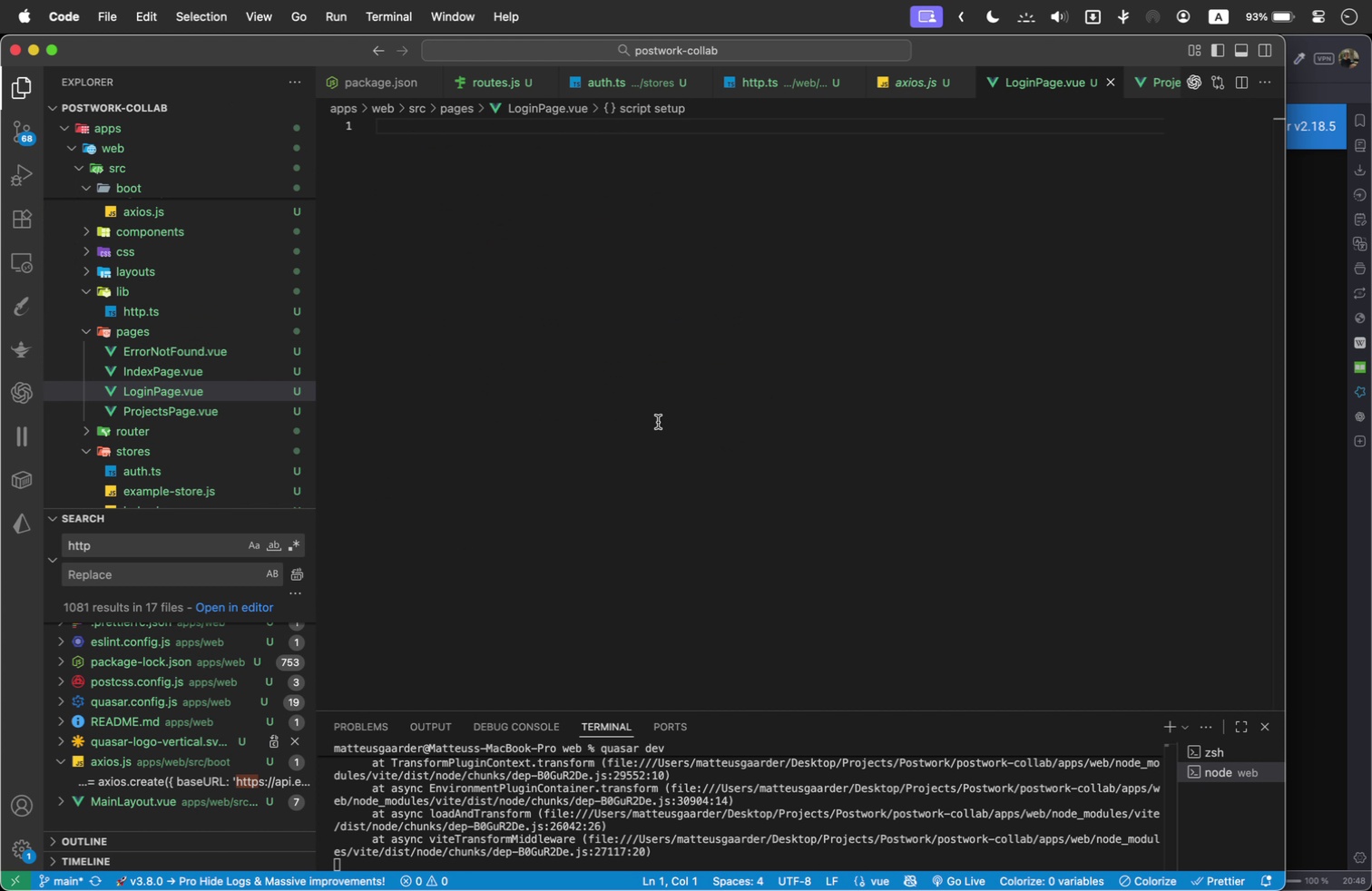 
type(<te)
 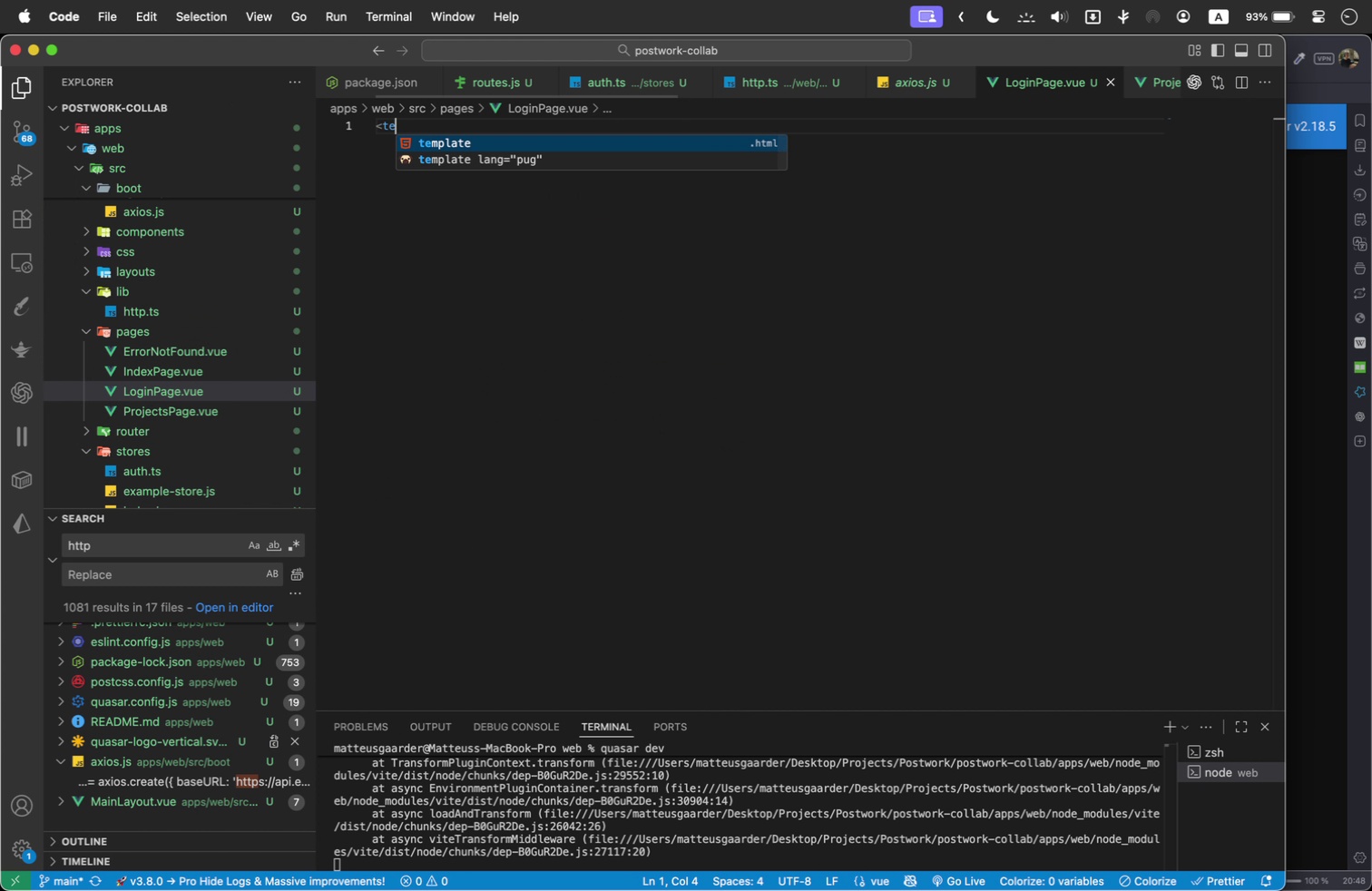 
key(Enter)
 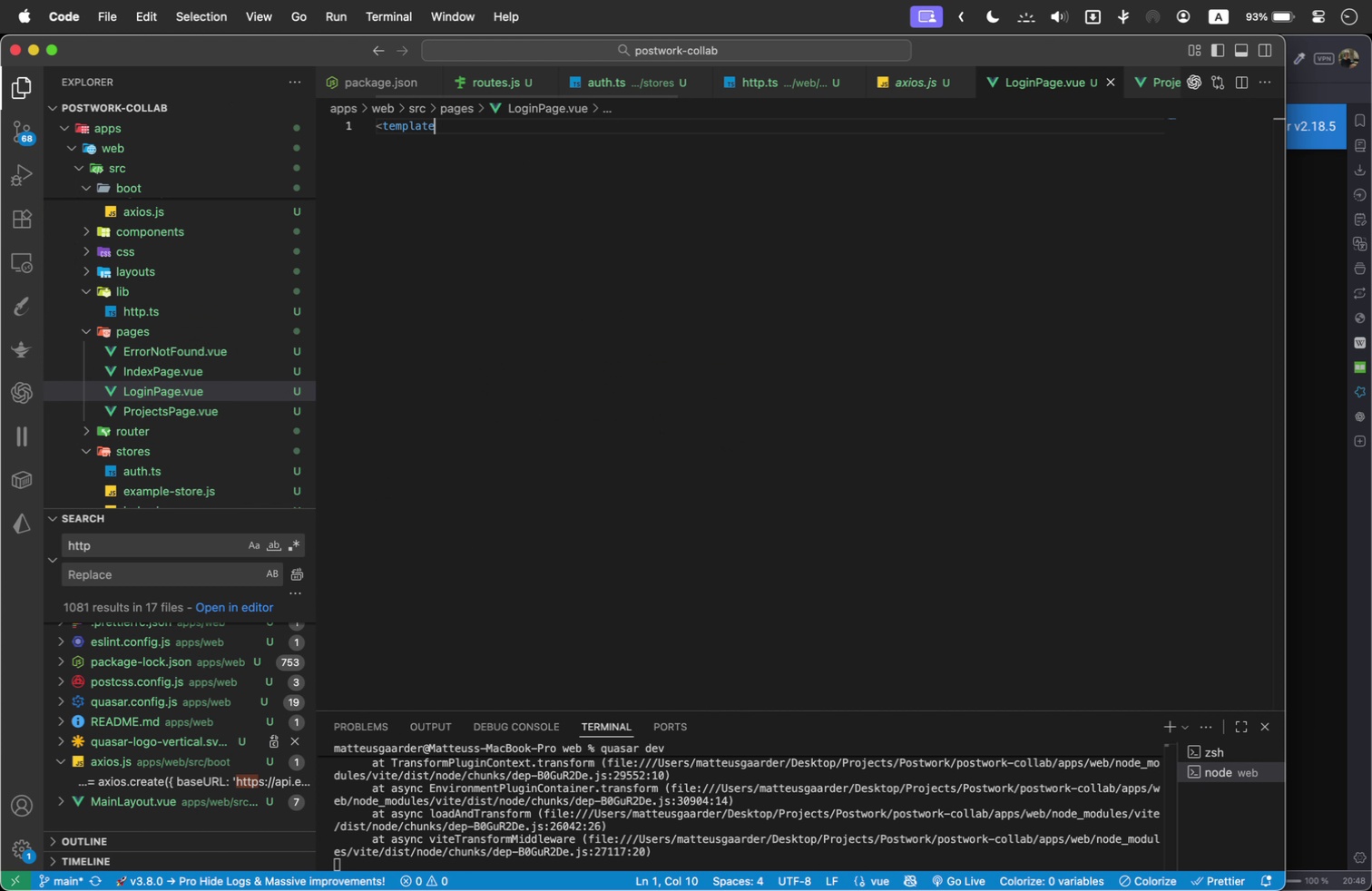 
key(Shift+Period)
 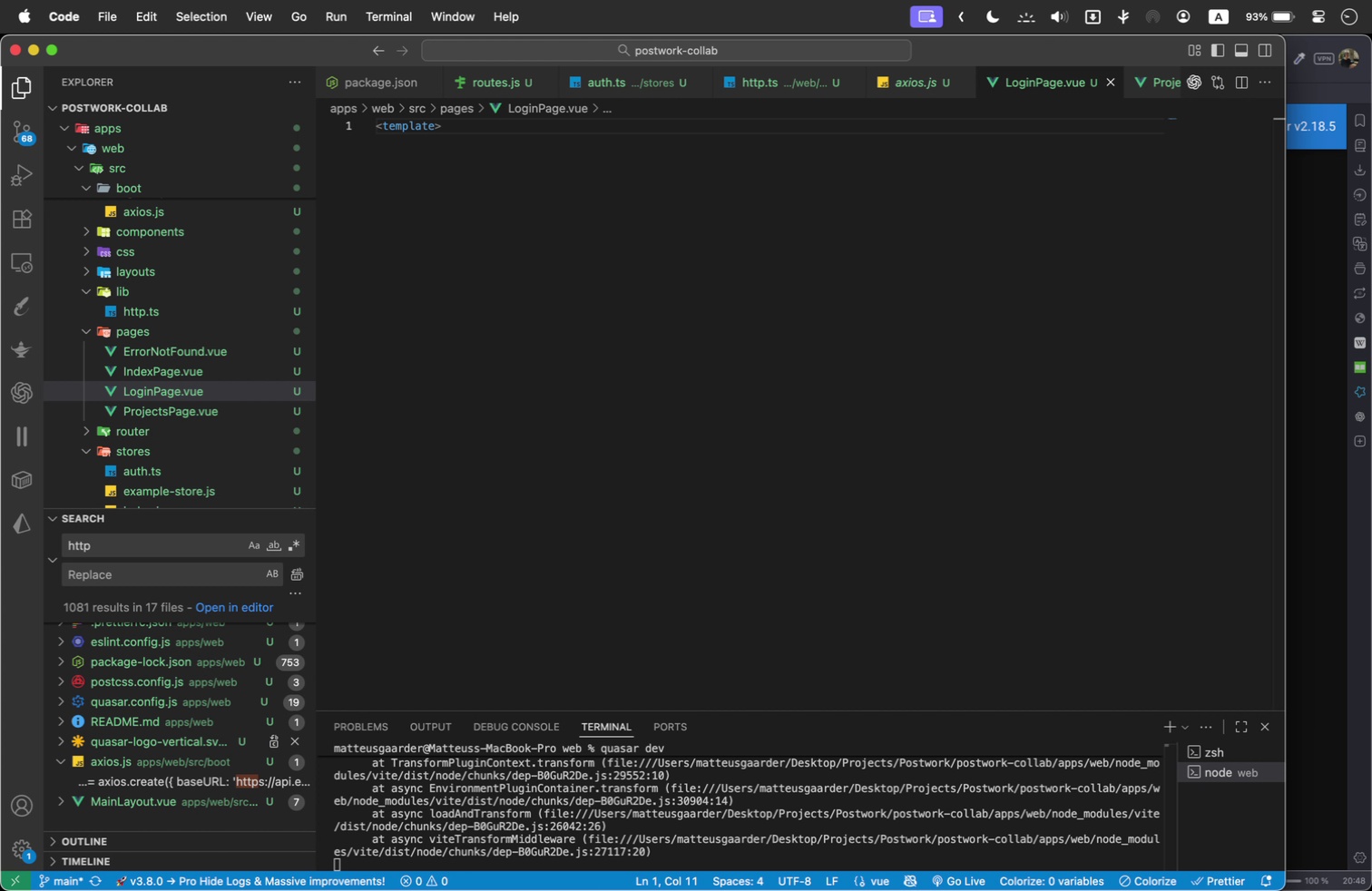 
key(Shift+Comma)
 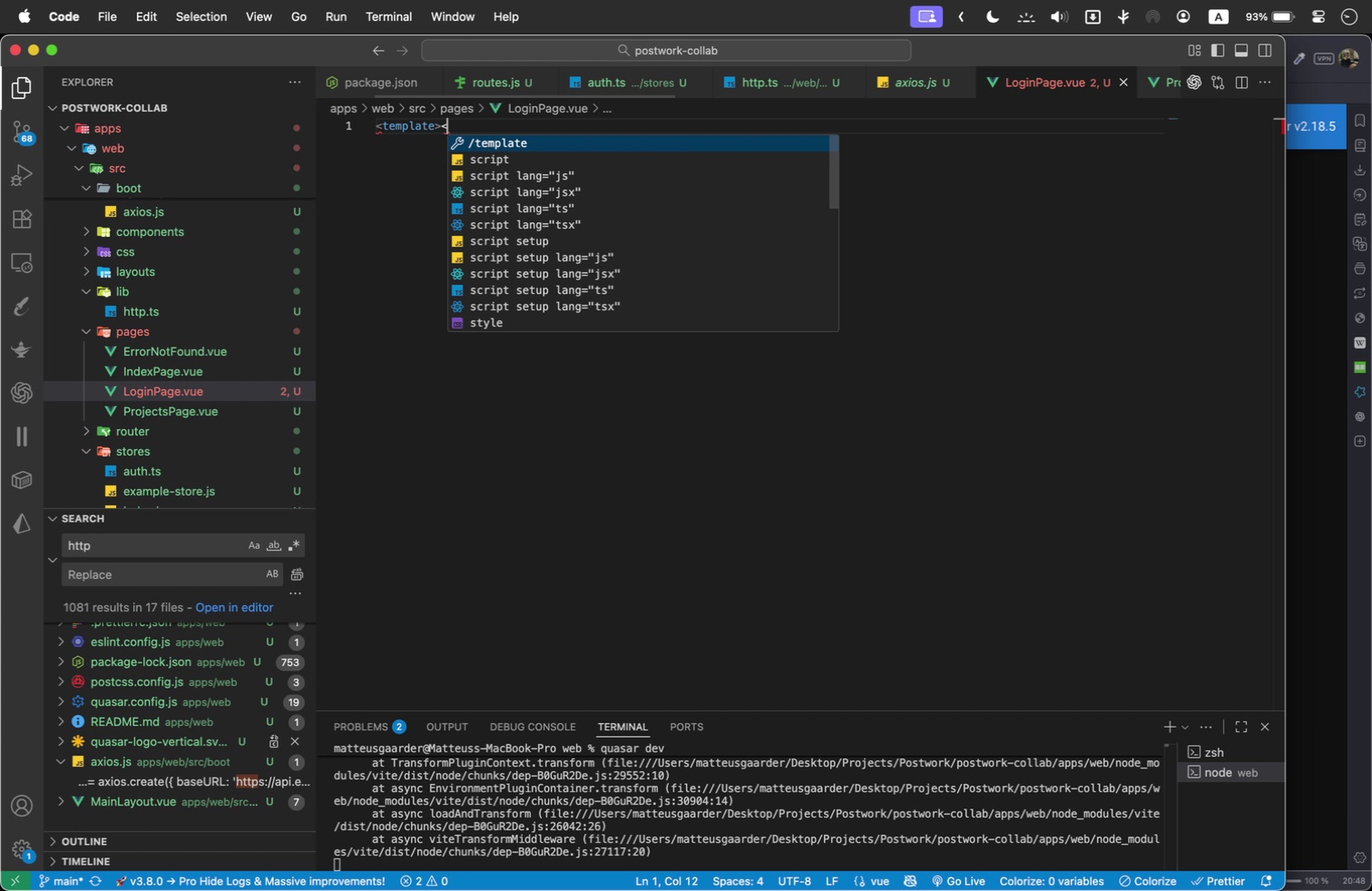 
key(Enter)
 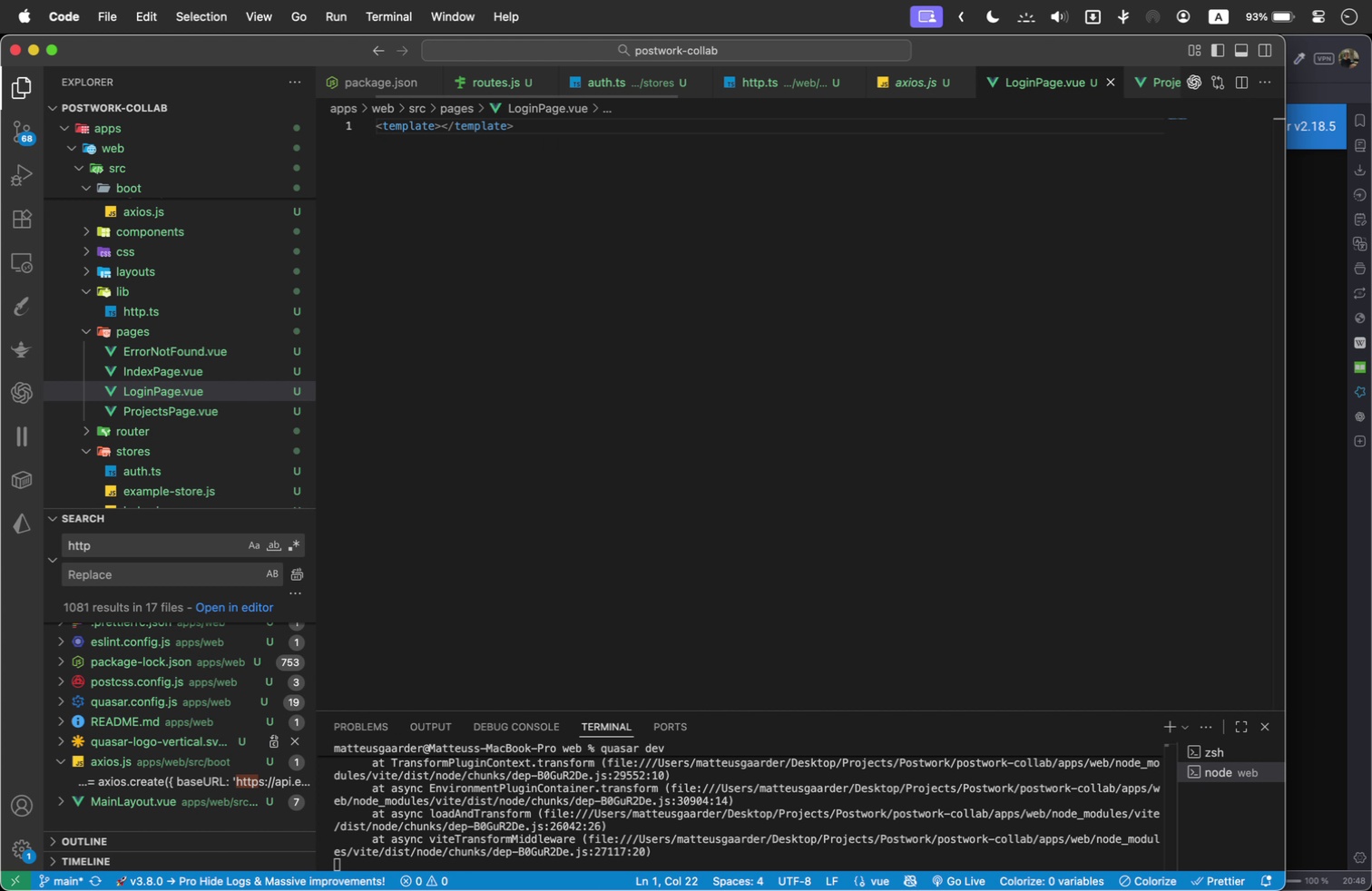 
key(Enter)
 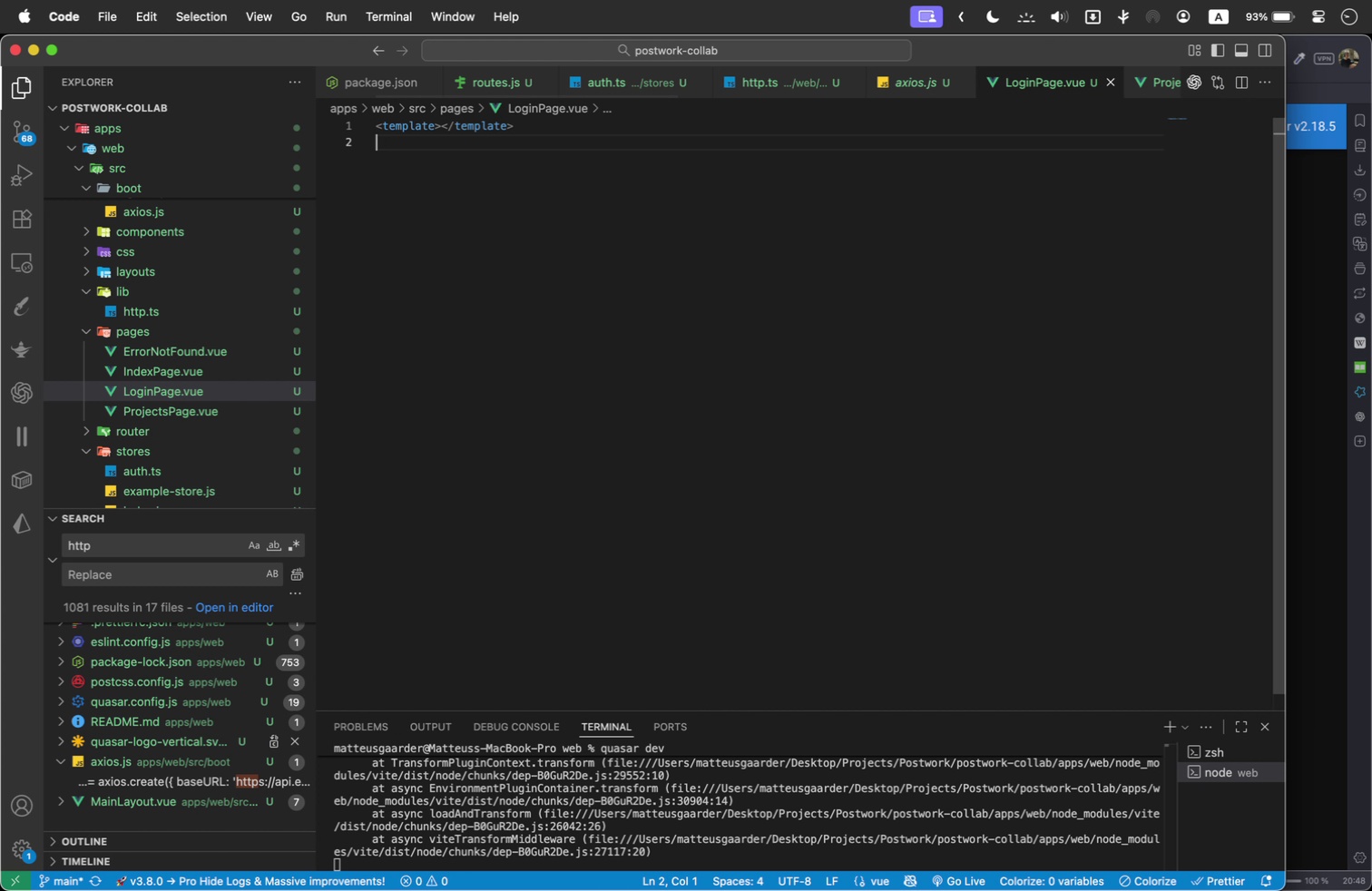 
type(<scr)
 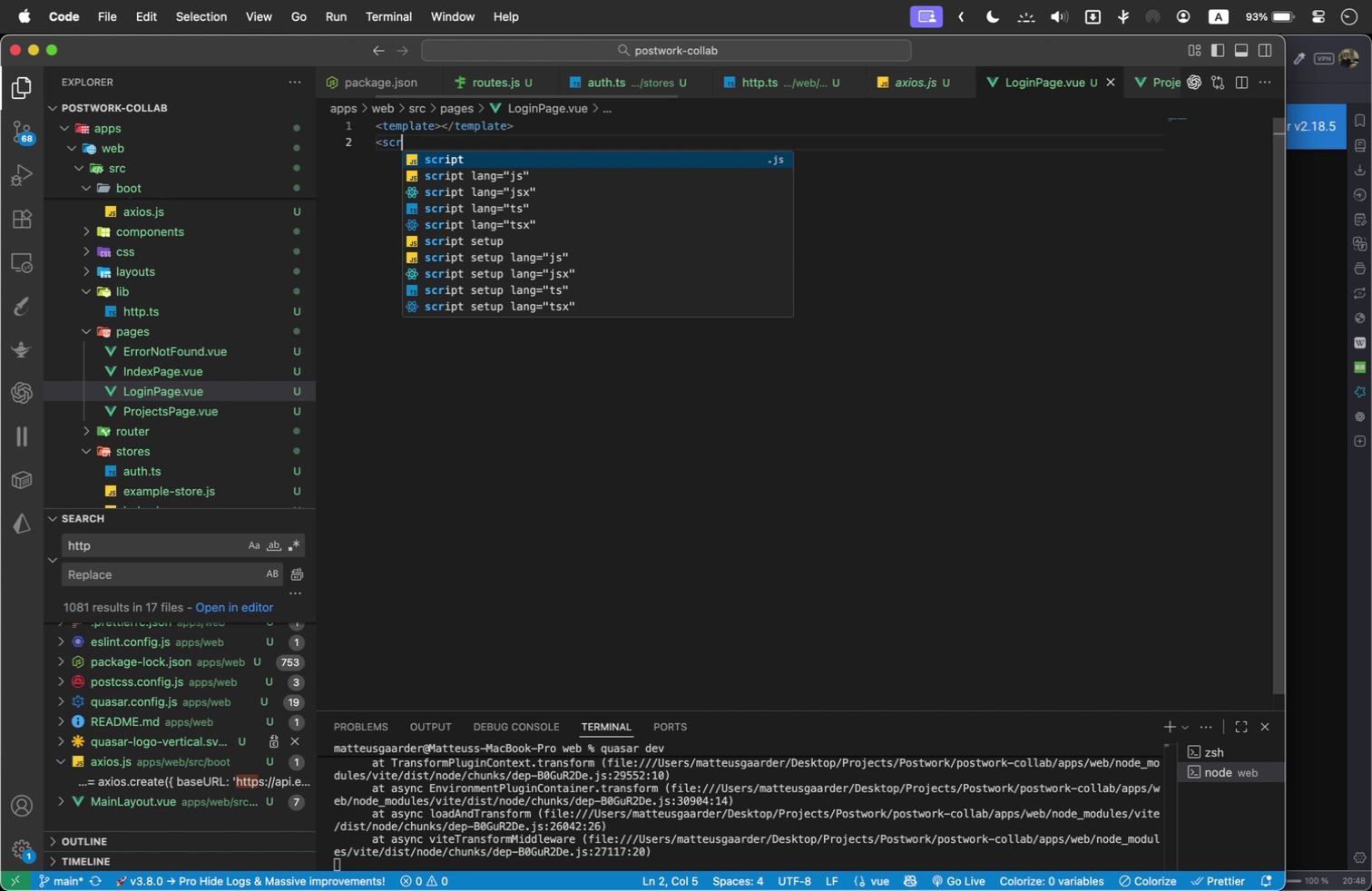 
key(Enter)
 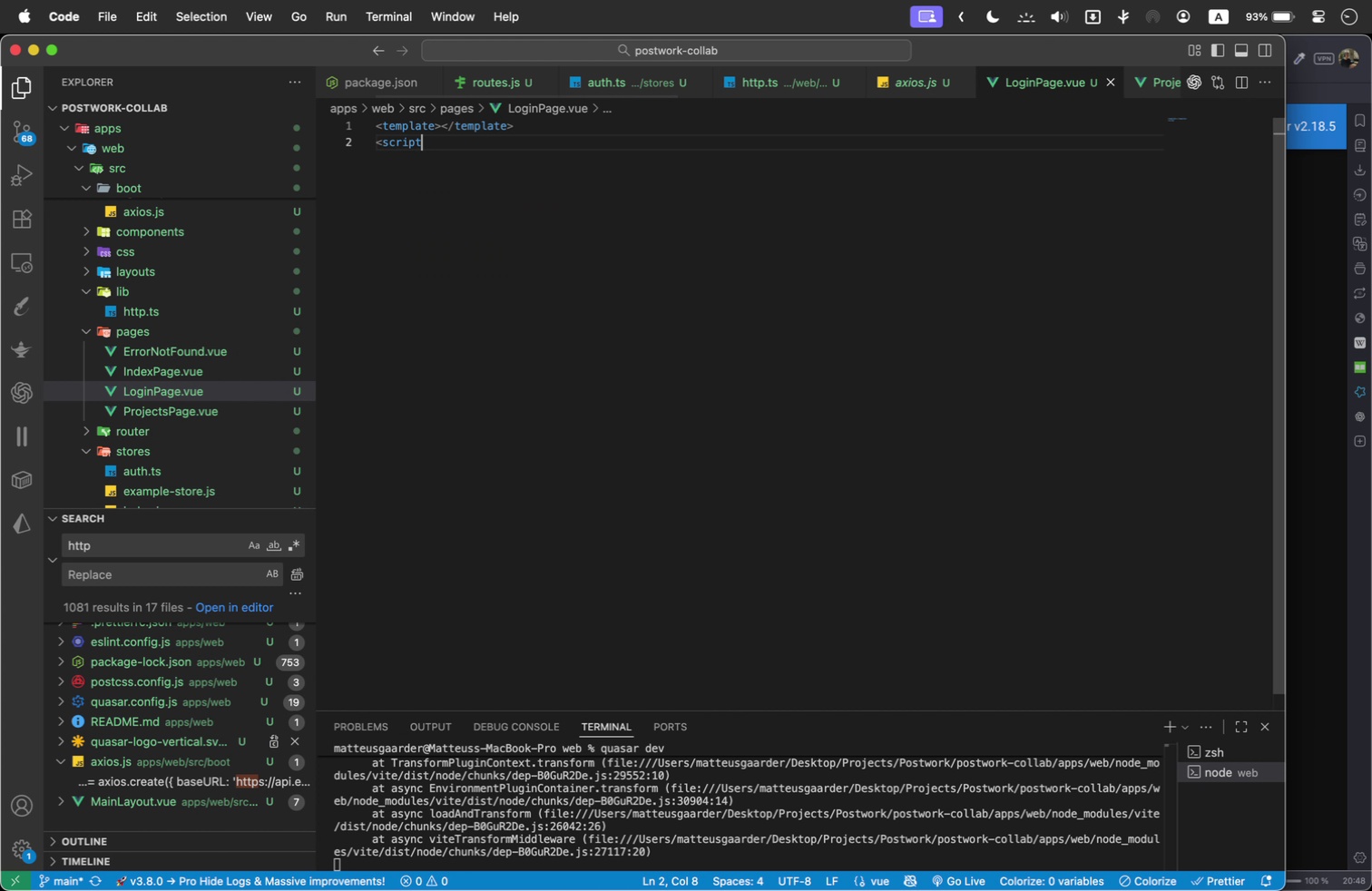 
key(Shift+Period)
 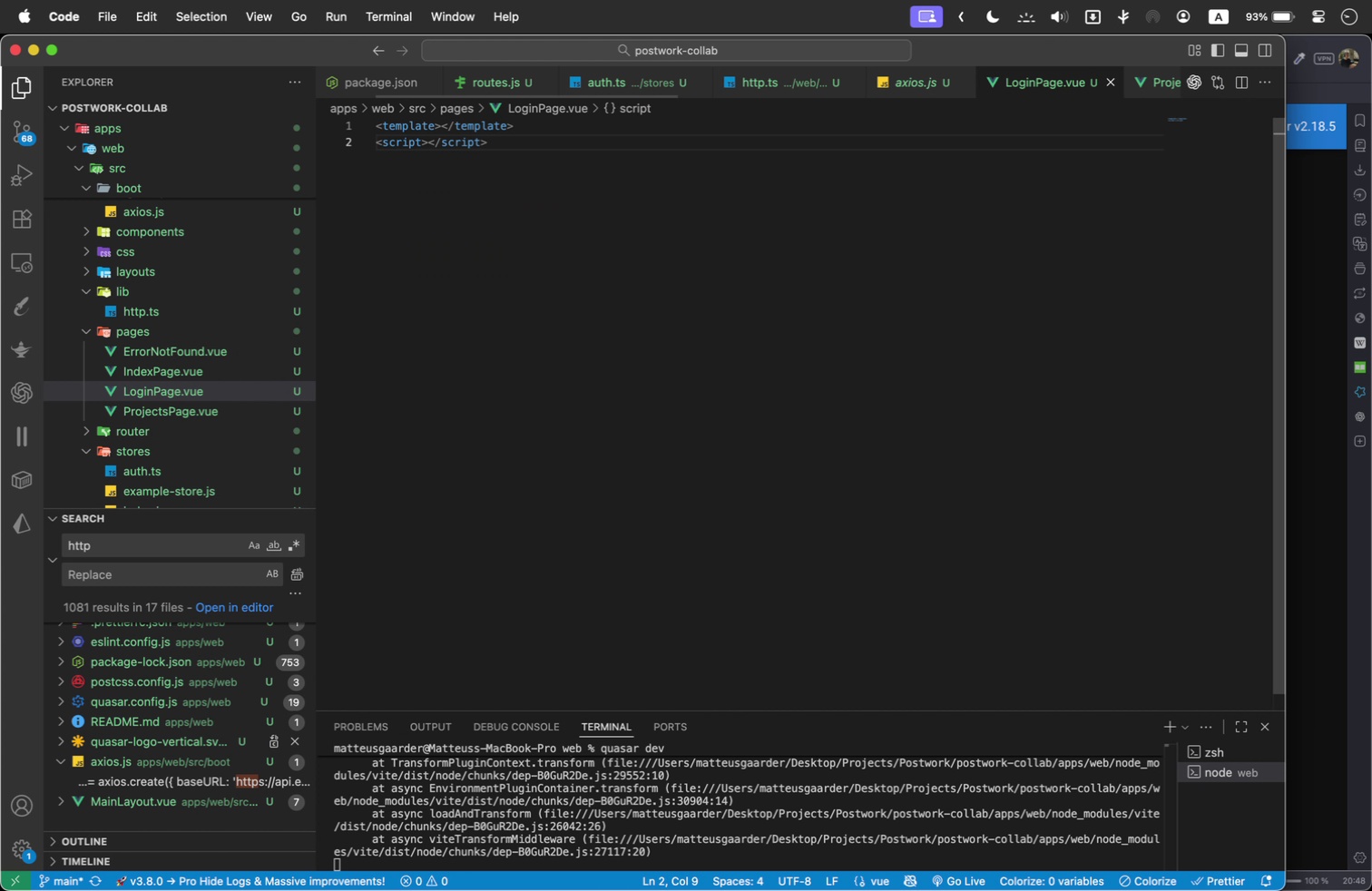 
key(Enter)
 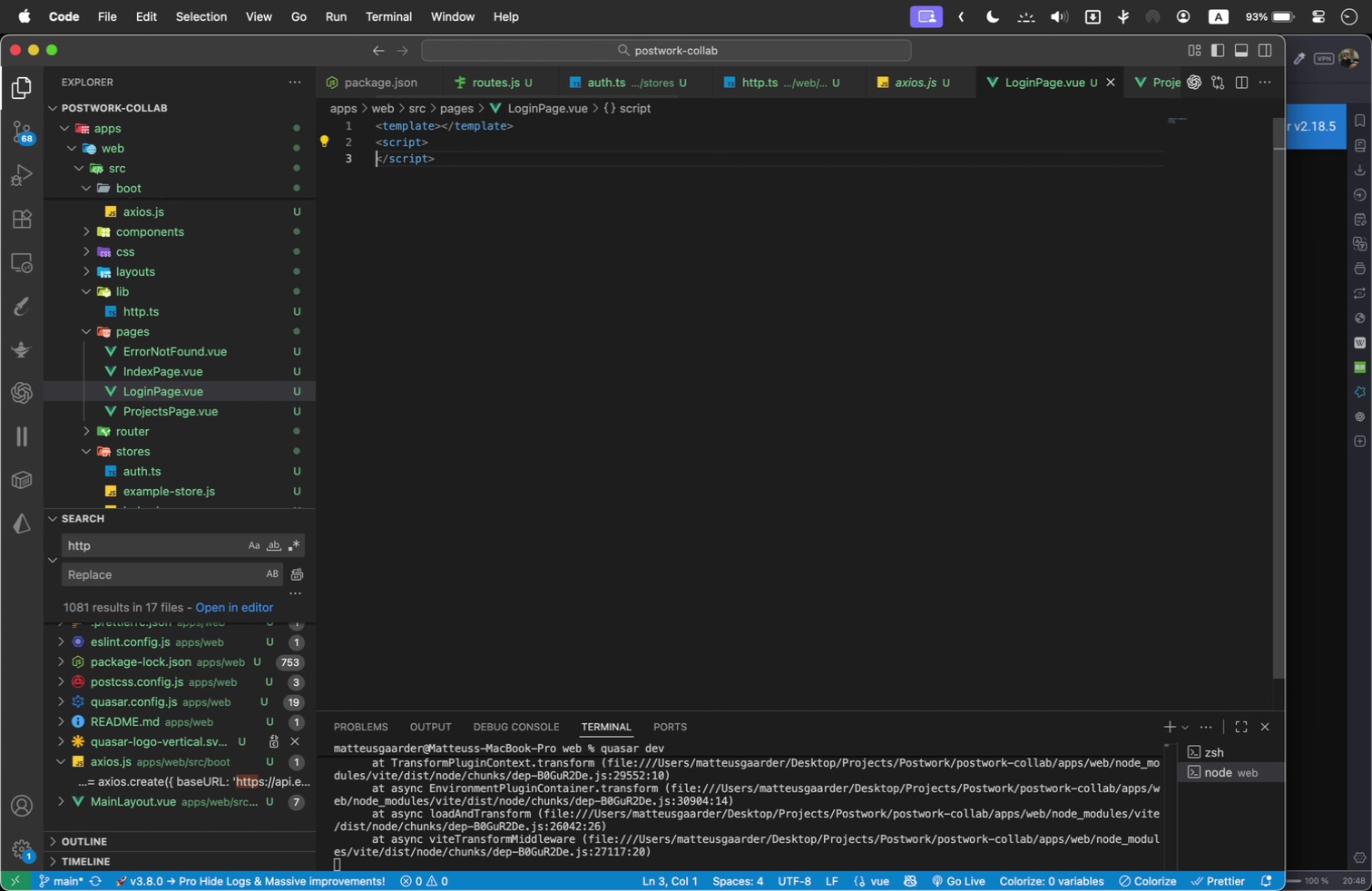 
key(Enter)
 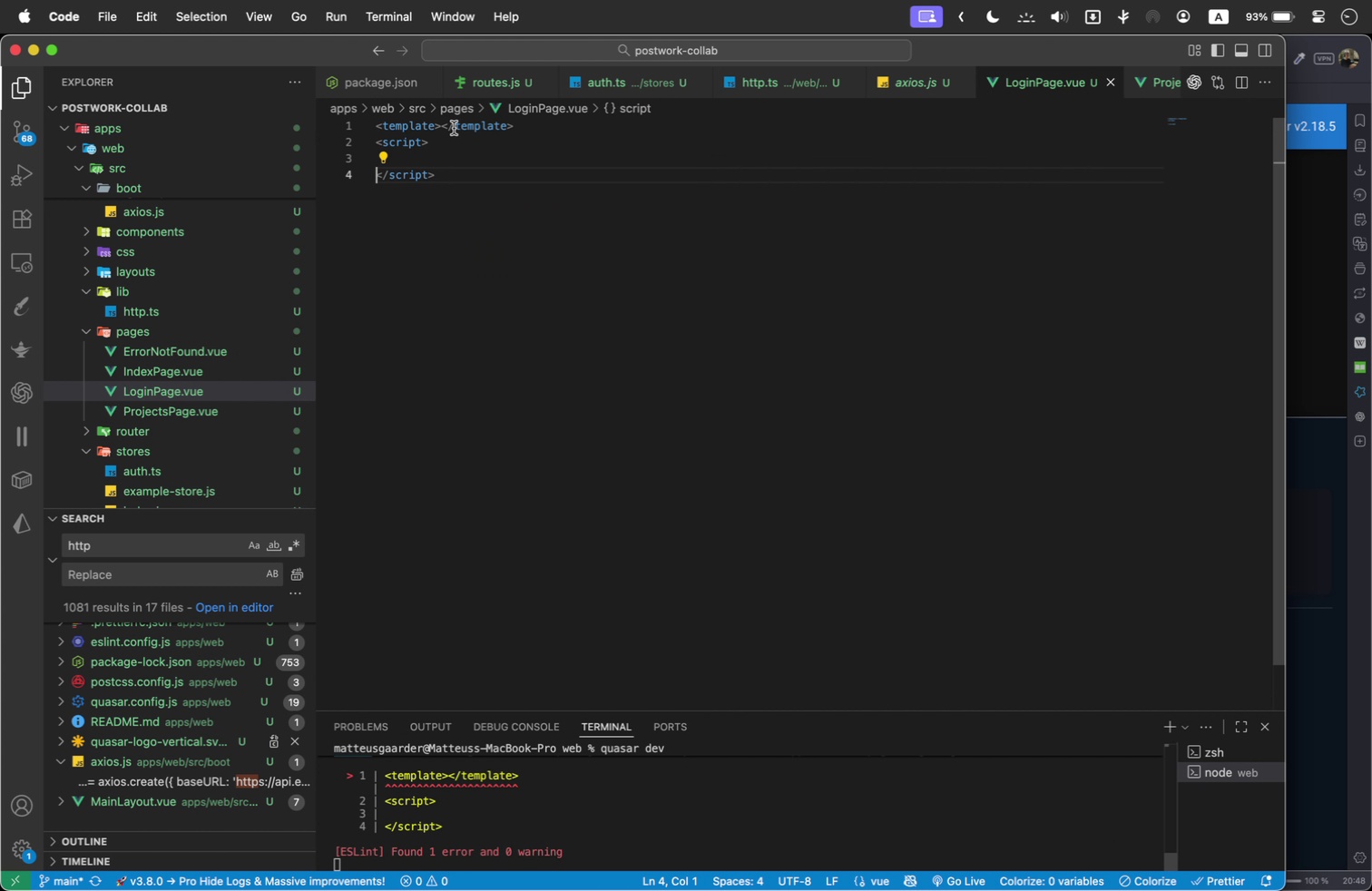 
left_click([442, 122])
 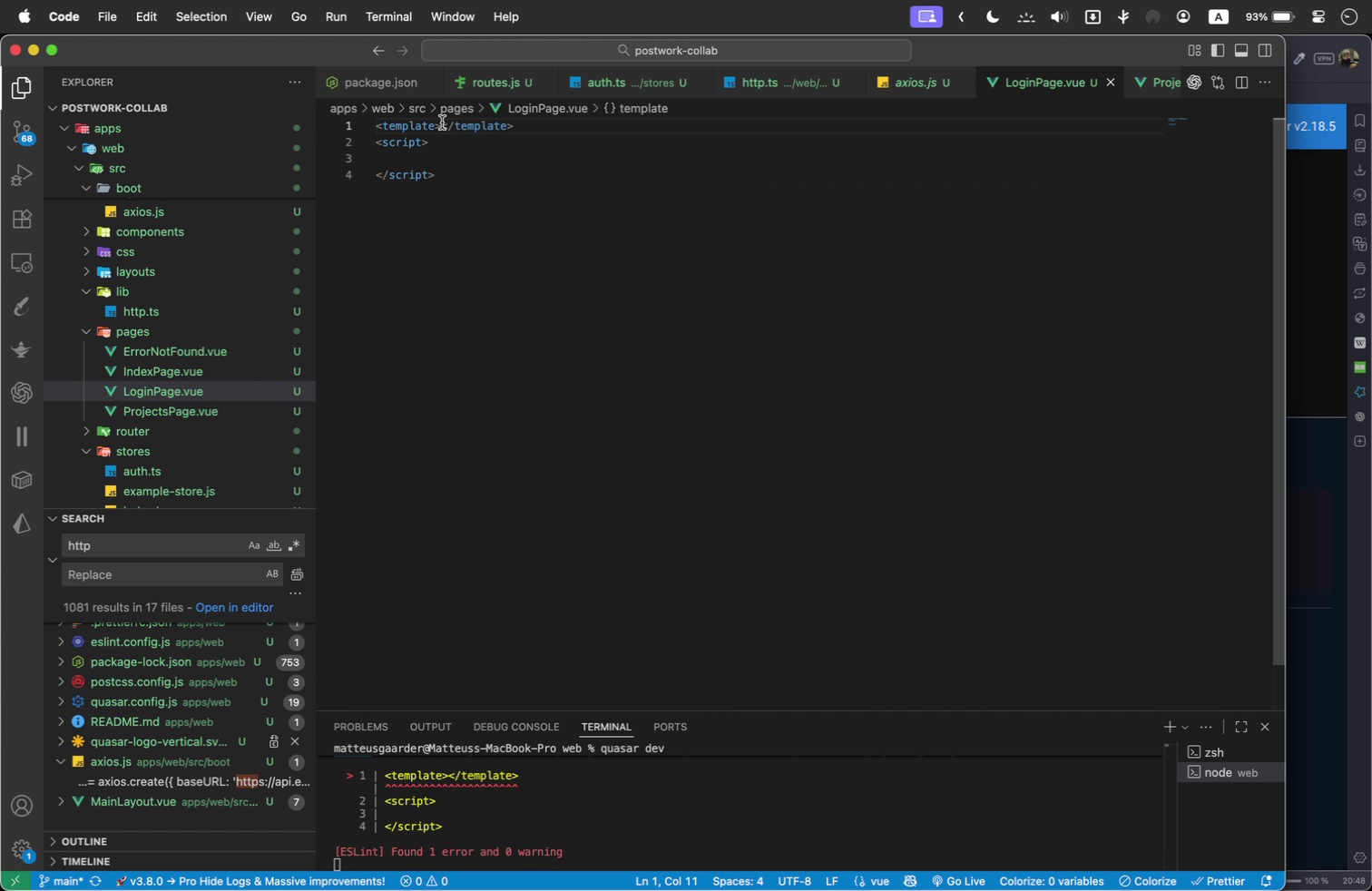 
key(Enter)
 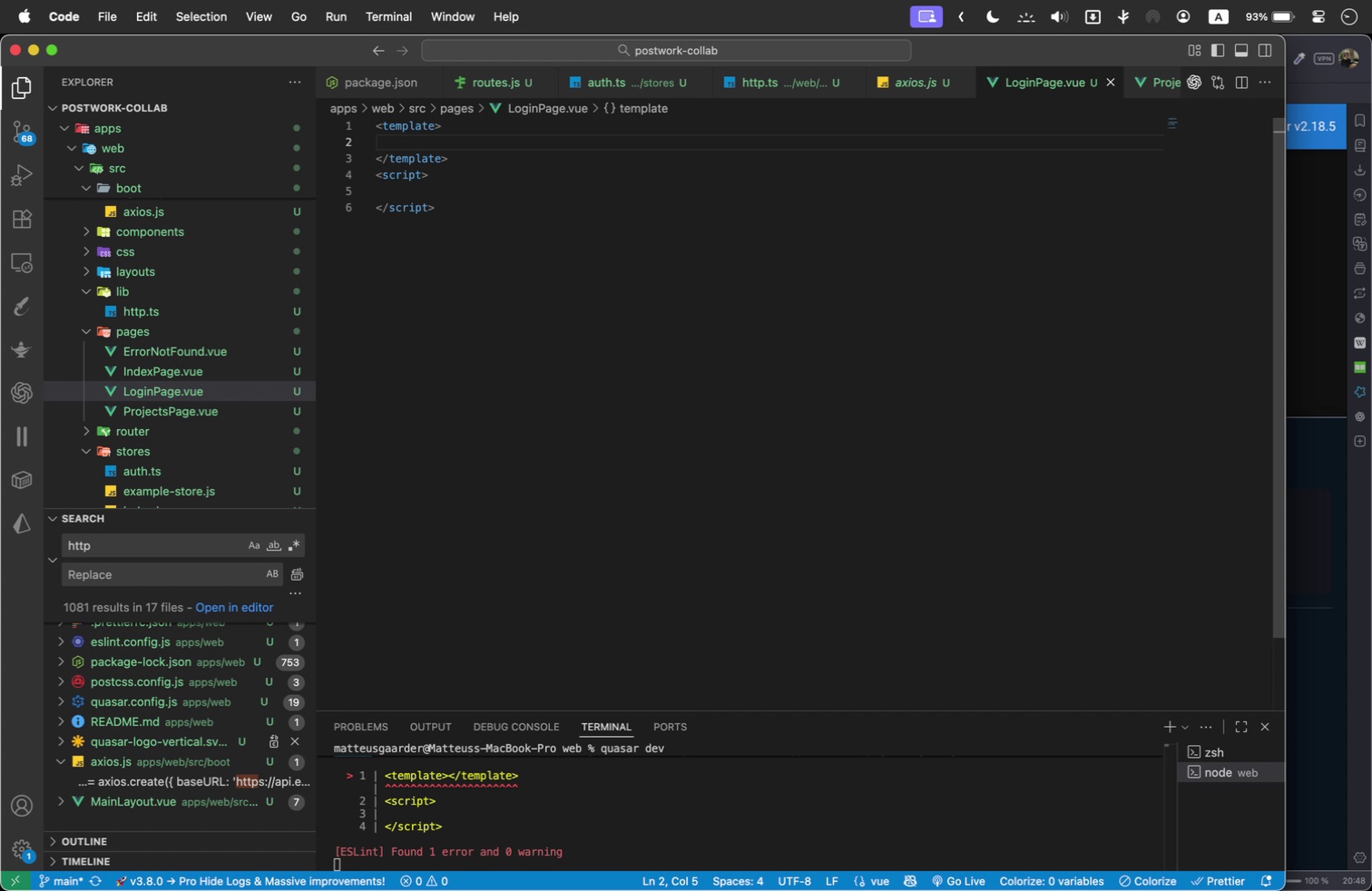 
key(Enter)
 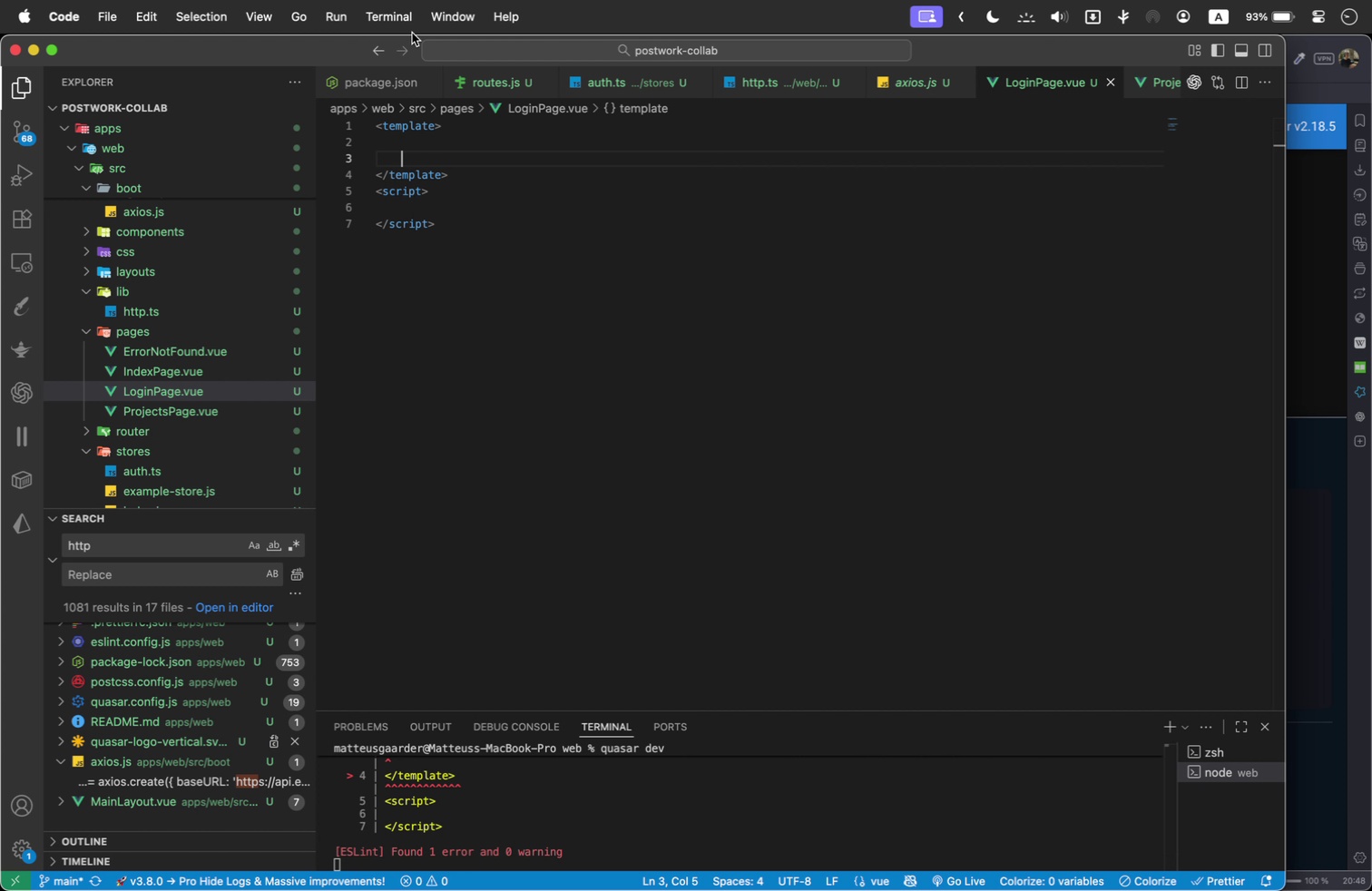 
left_click([671, 212])
 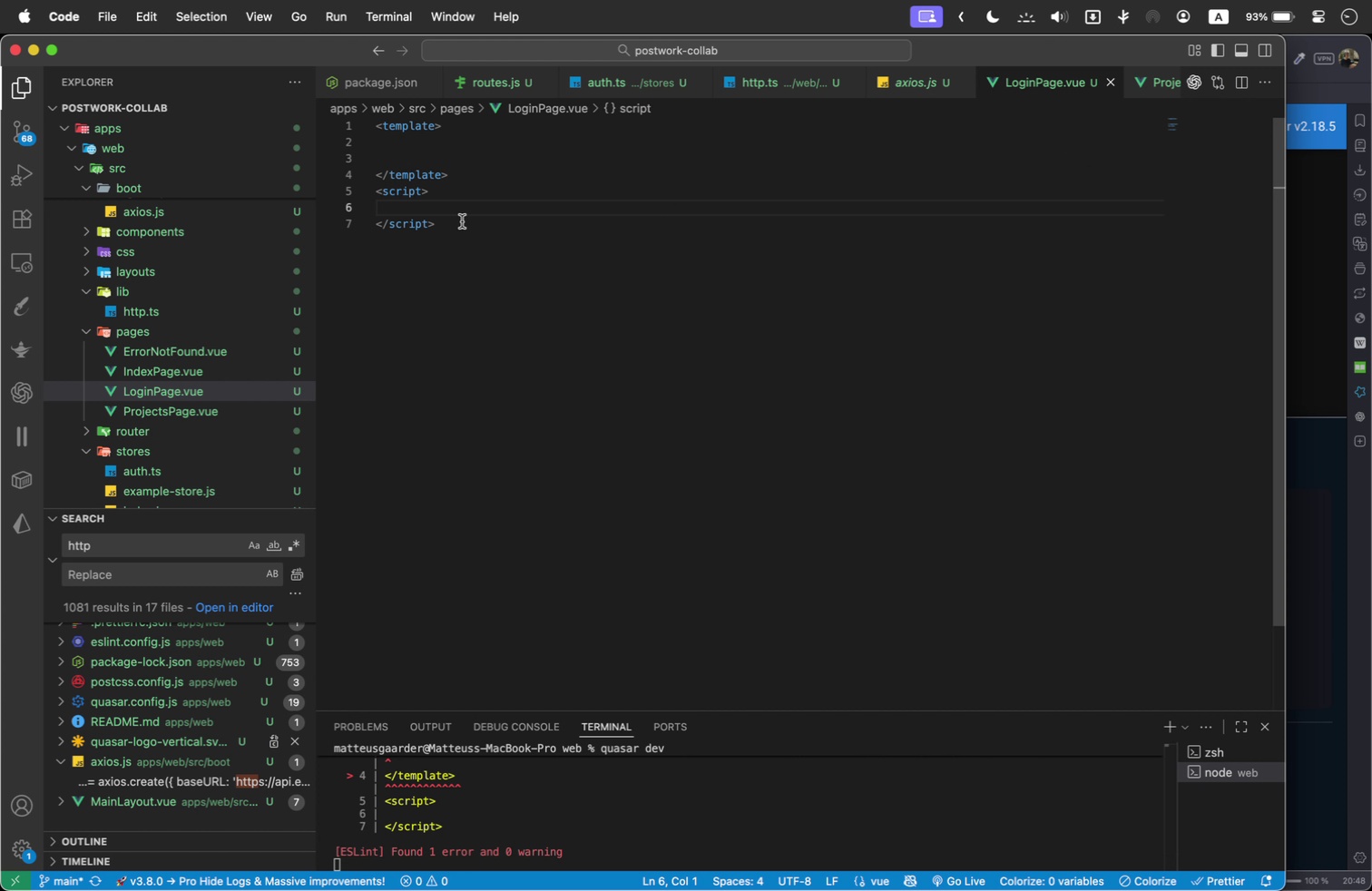 
left_click([500, 142])
 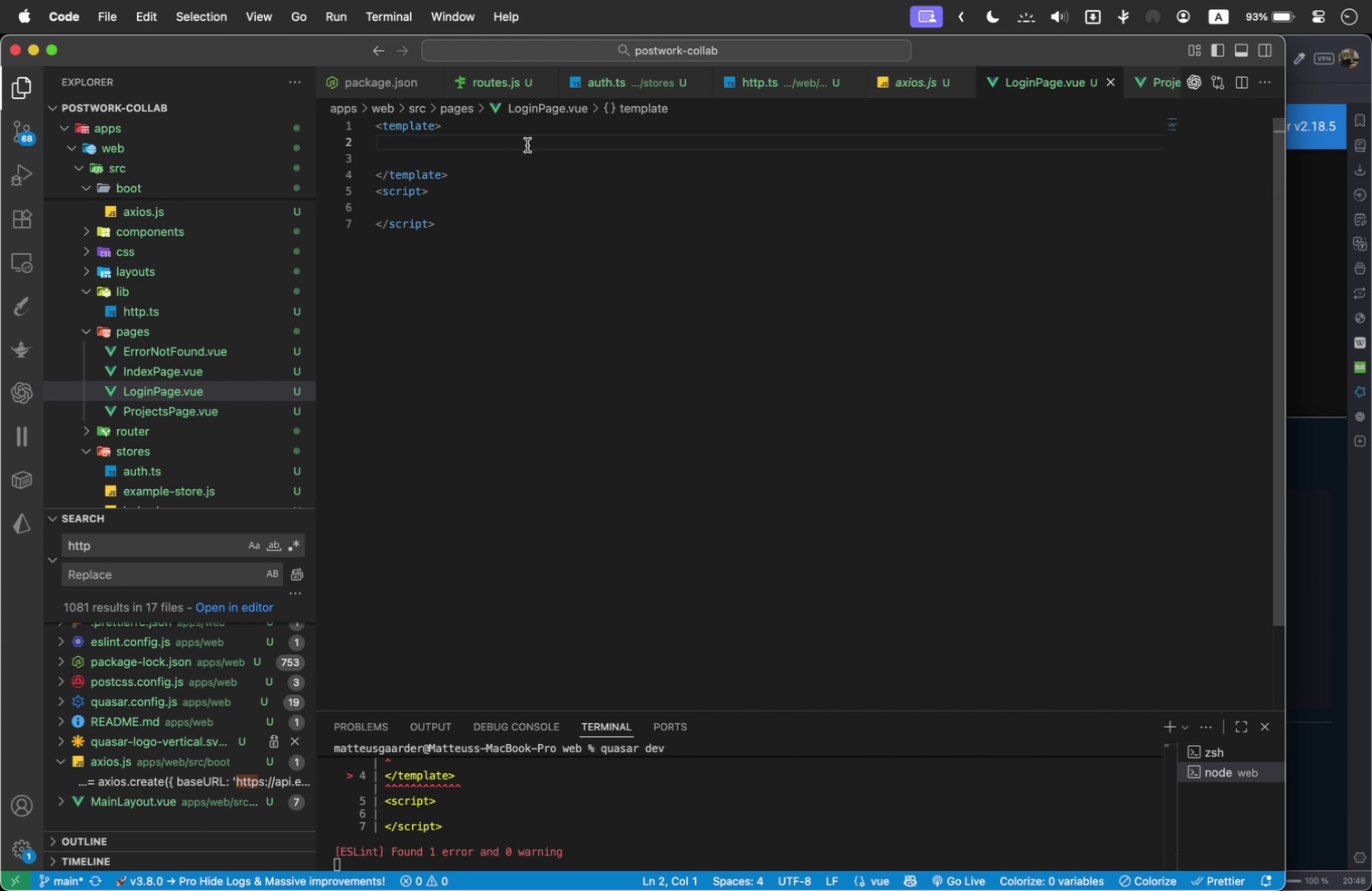 
left_click([508, 123])
 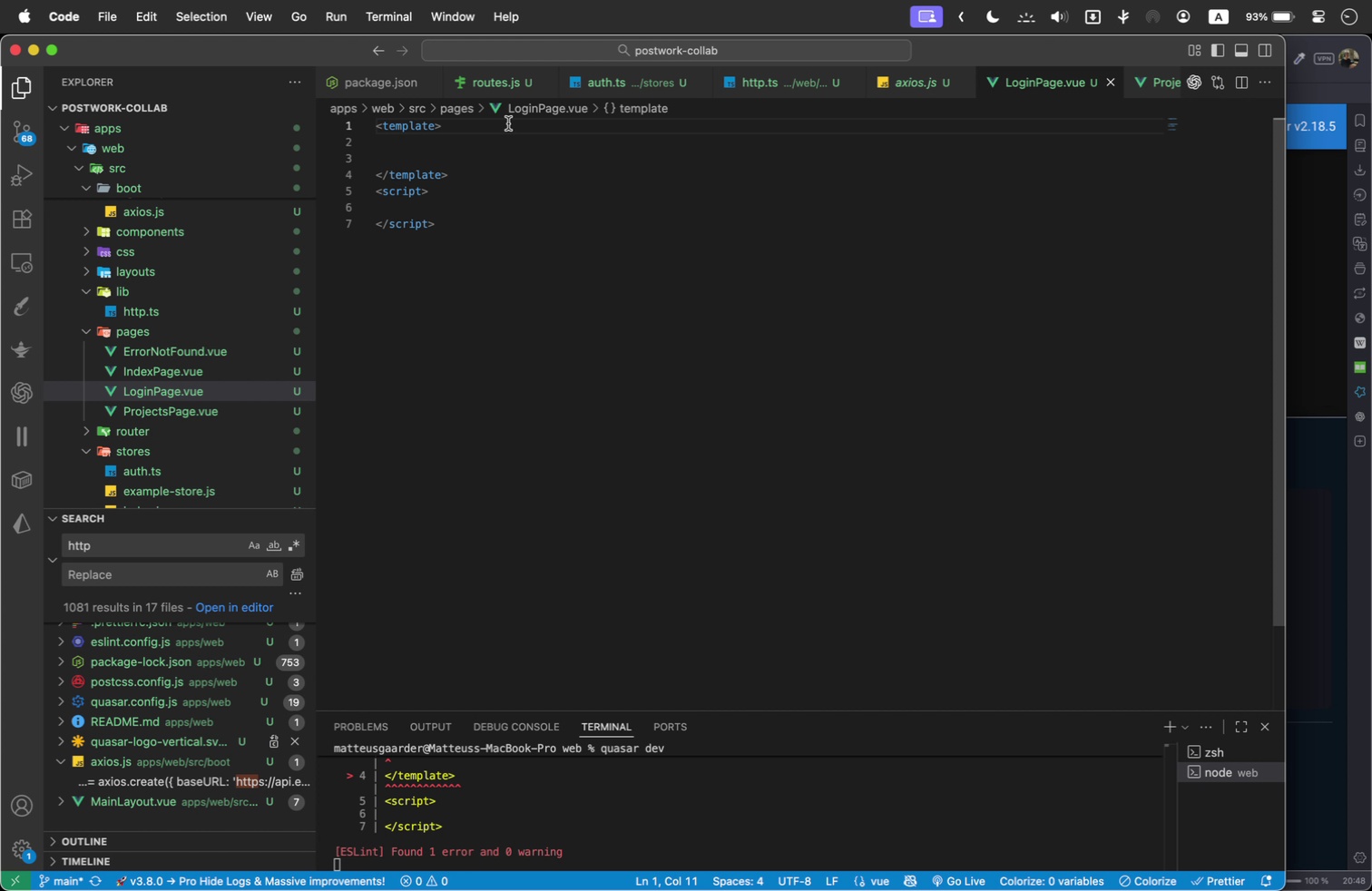 
key(Enter)
 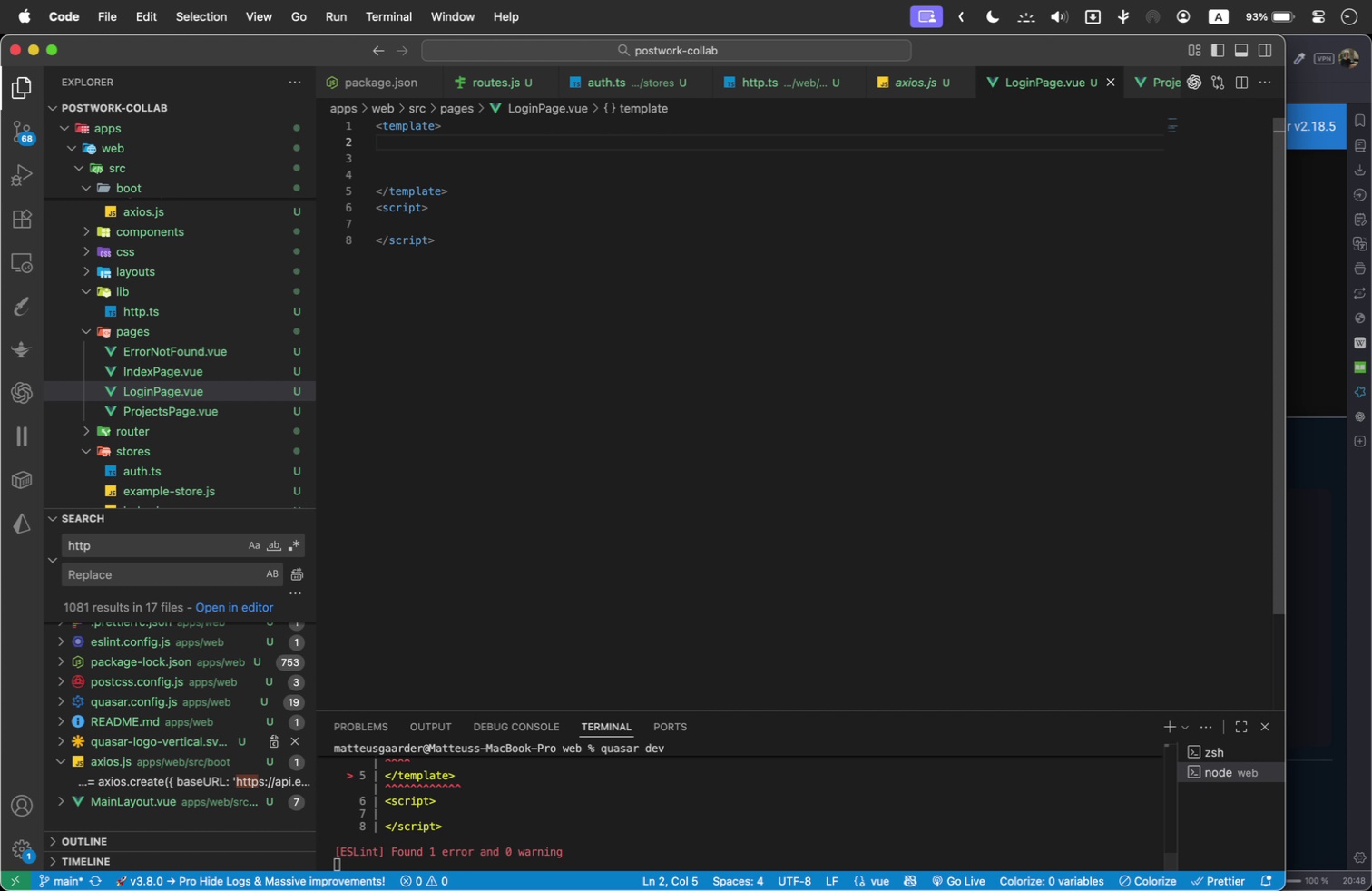 
type(class.)
key(Backspace)
key(Backspace)
key(Backspace)
key(Backspace)
key(Backspace)
key(Backspace)
type(.p)
key(Backspace)
type(q-pa-md)
 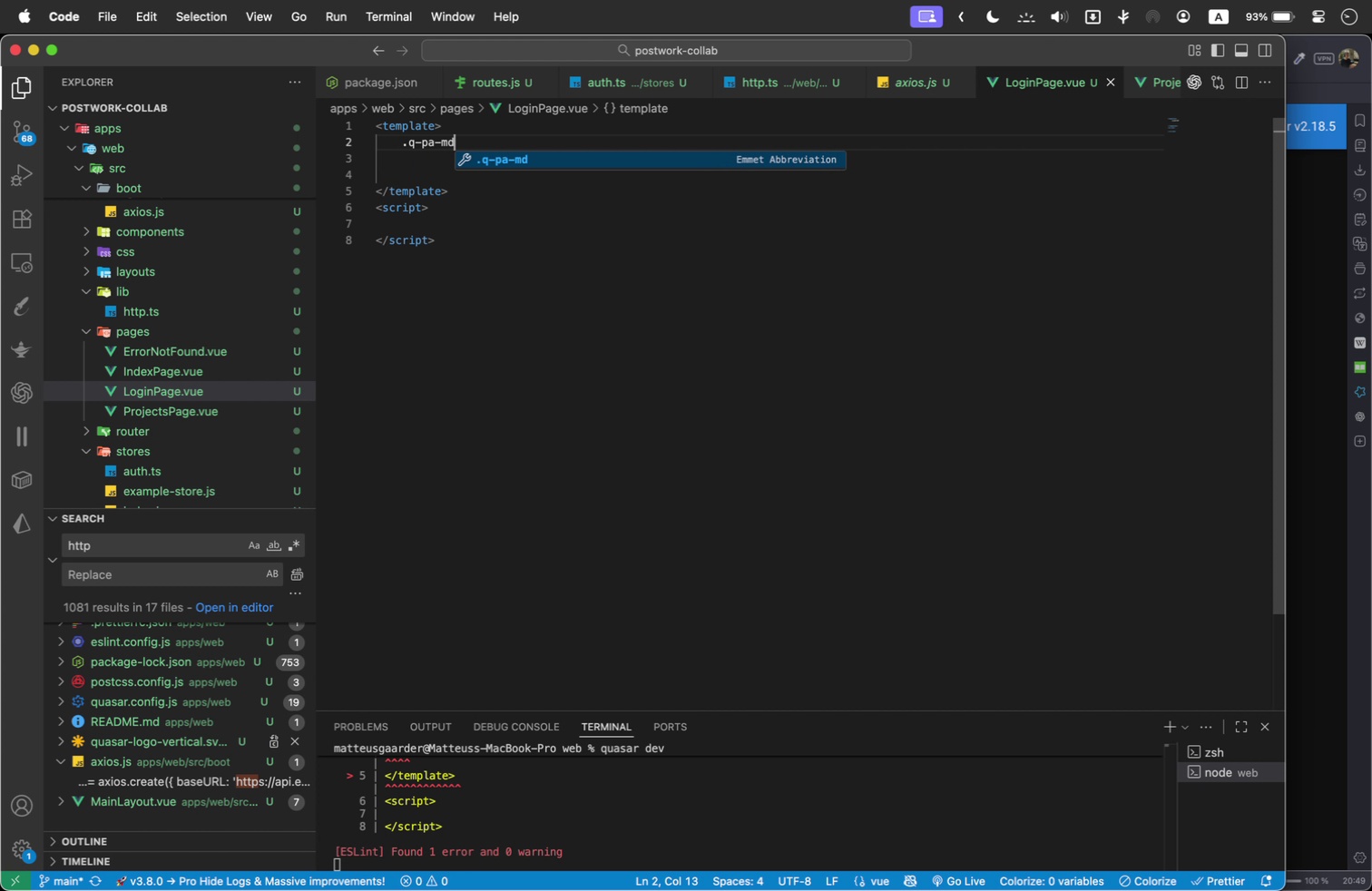 
key(Enter)
 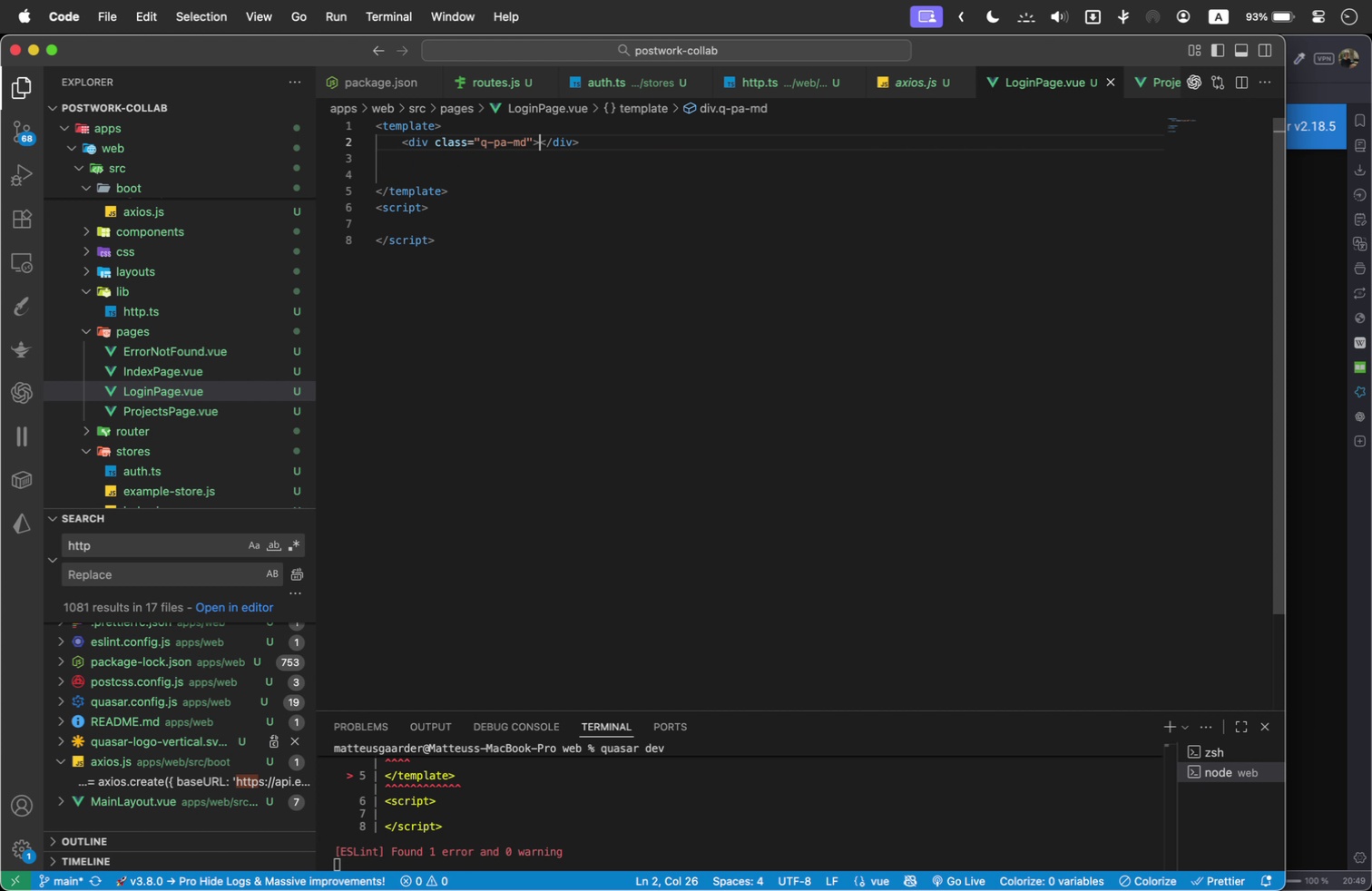 
key(ArrowLeft)
 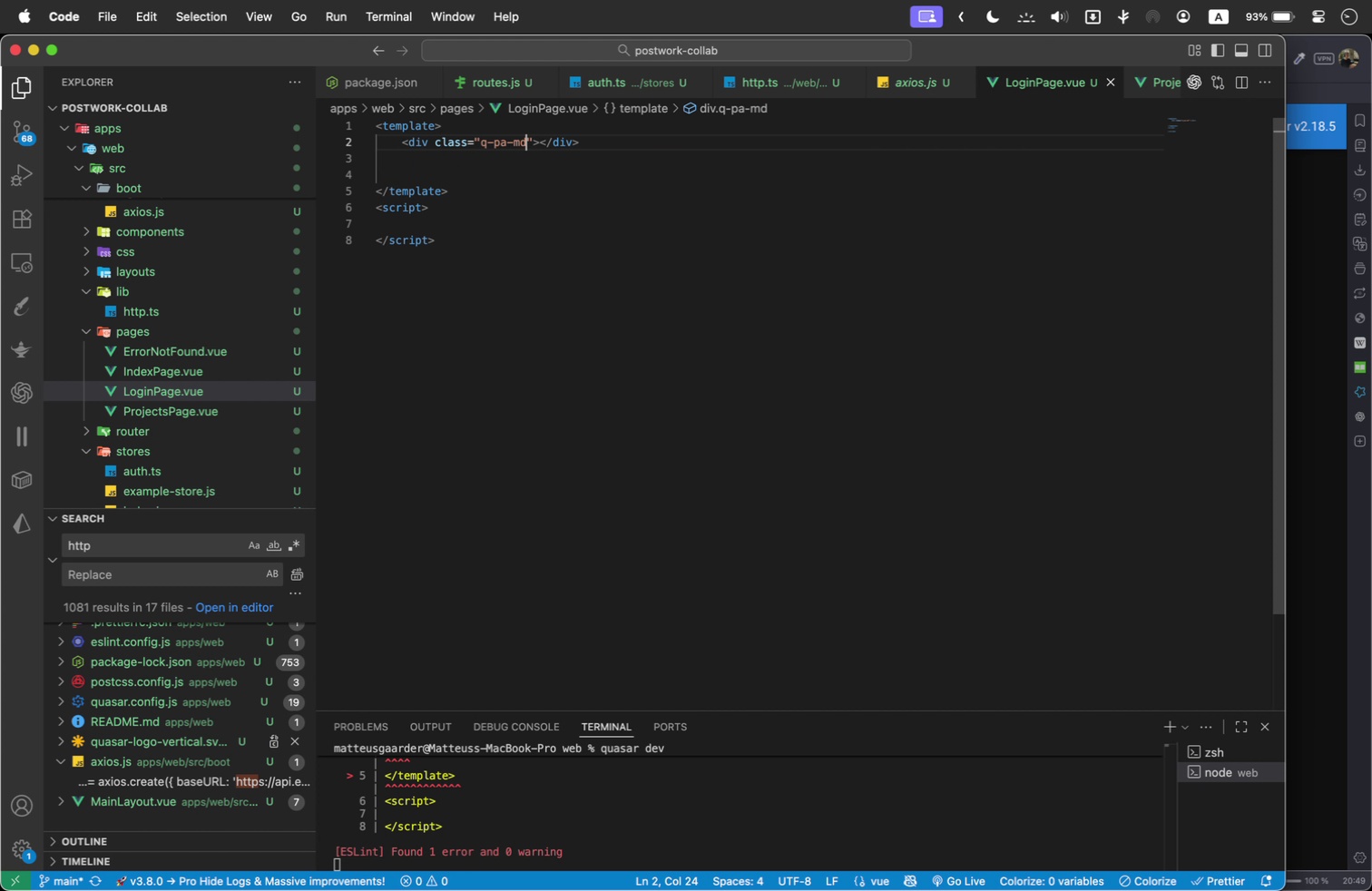 
key(ArrowLeft)
 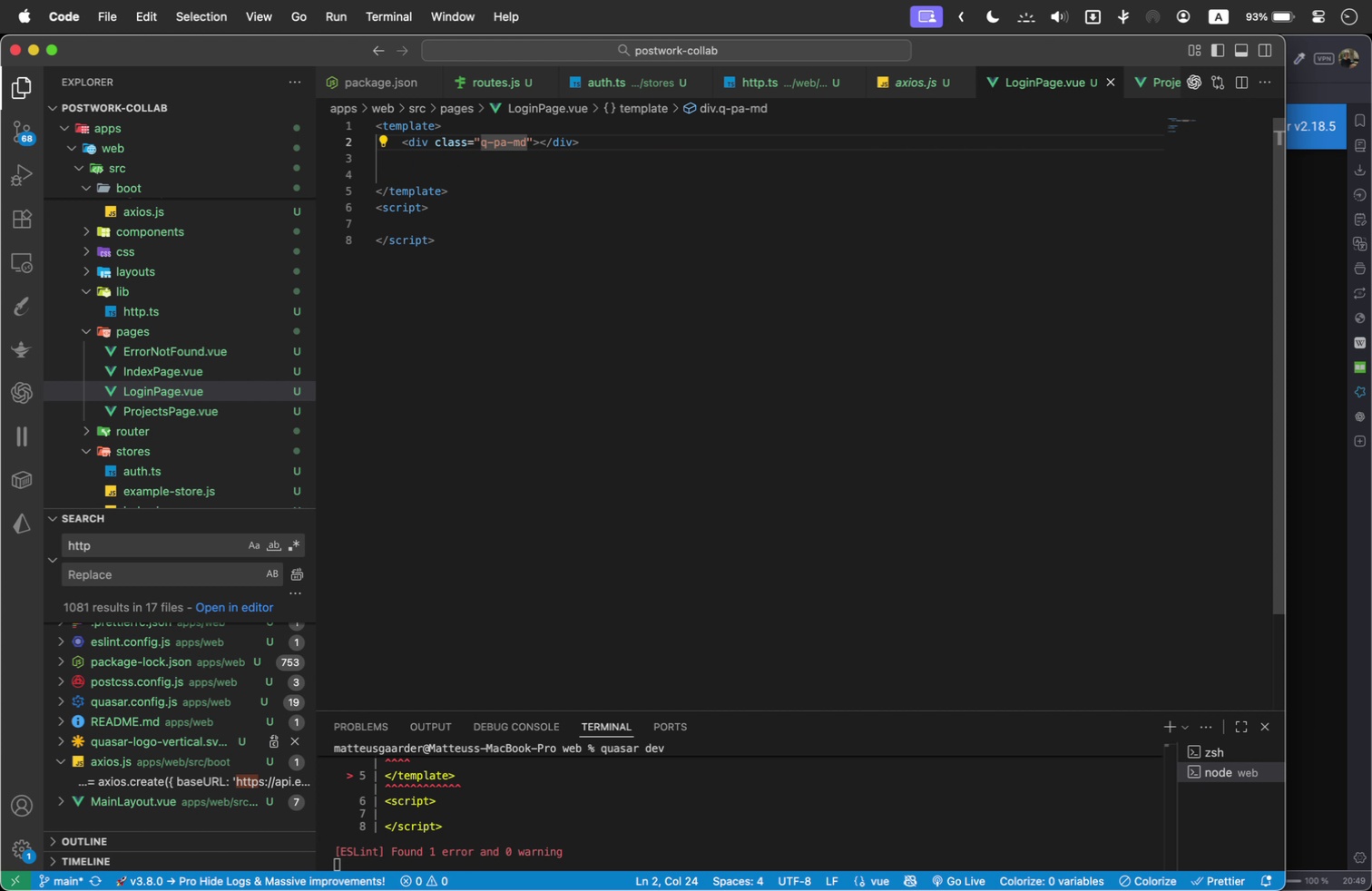 
type( q-gutter-md)
 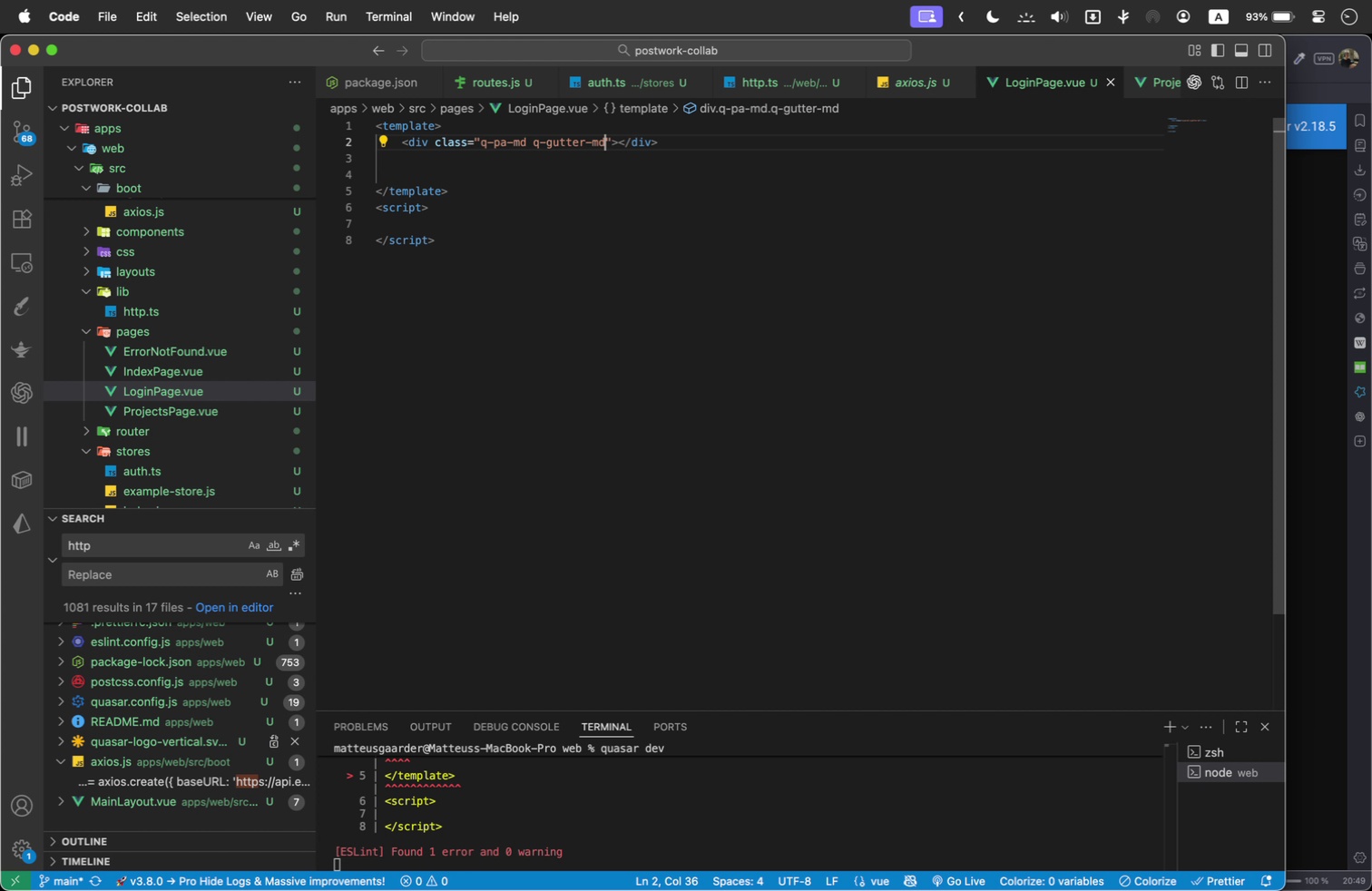 
key(ArrowRight)
 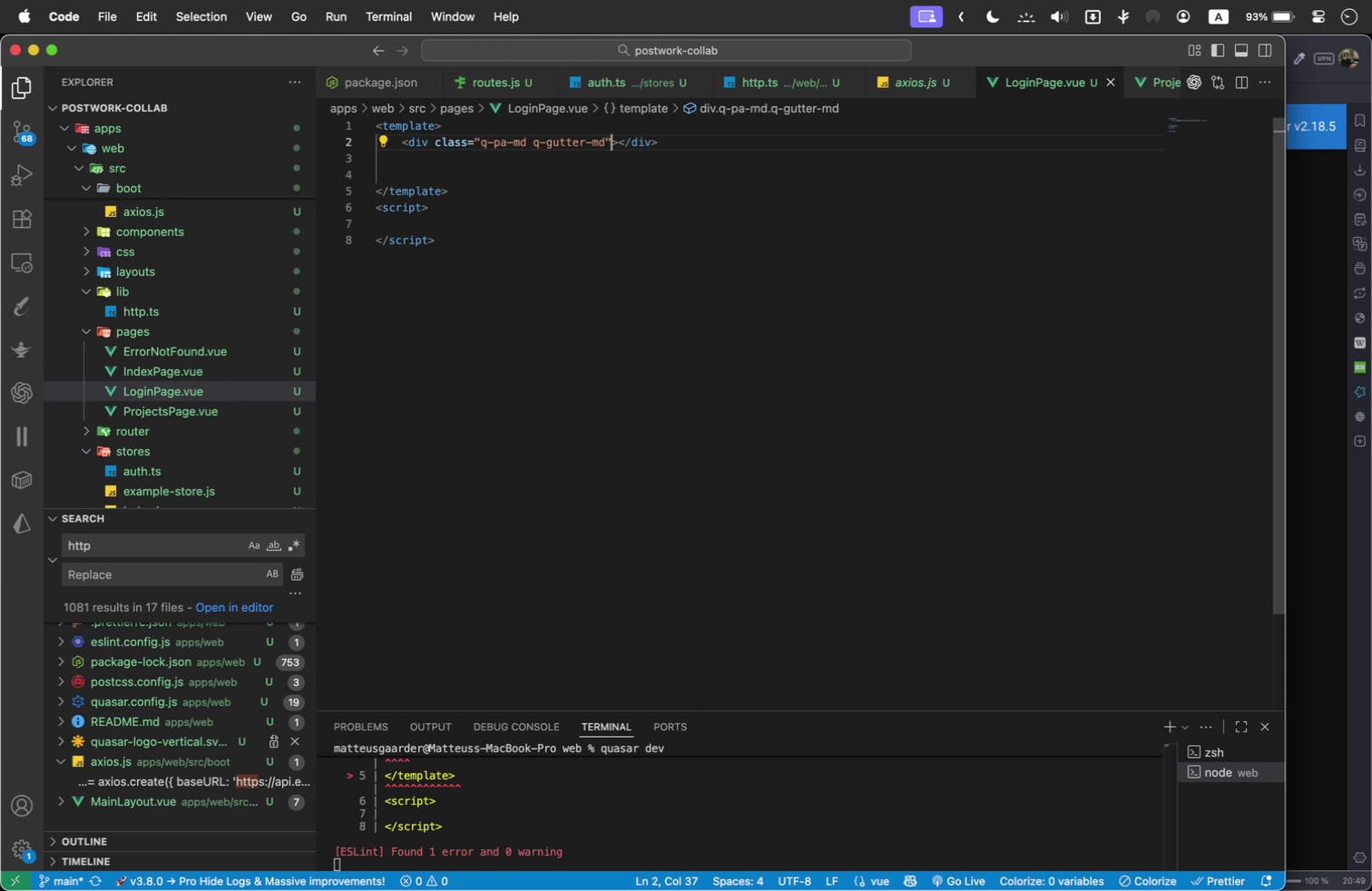 
key(ArrowRight)
 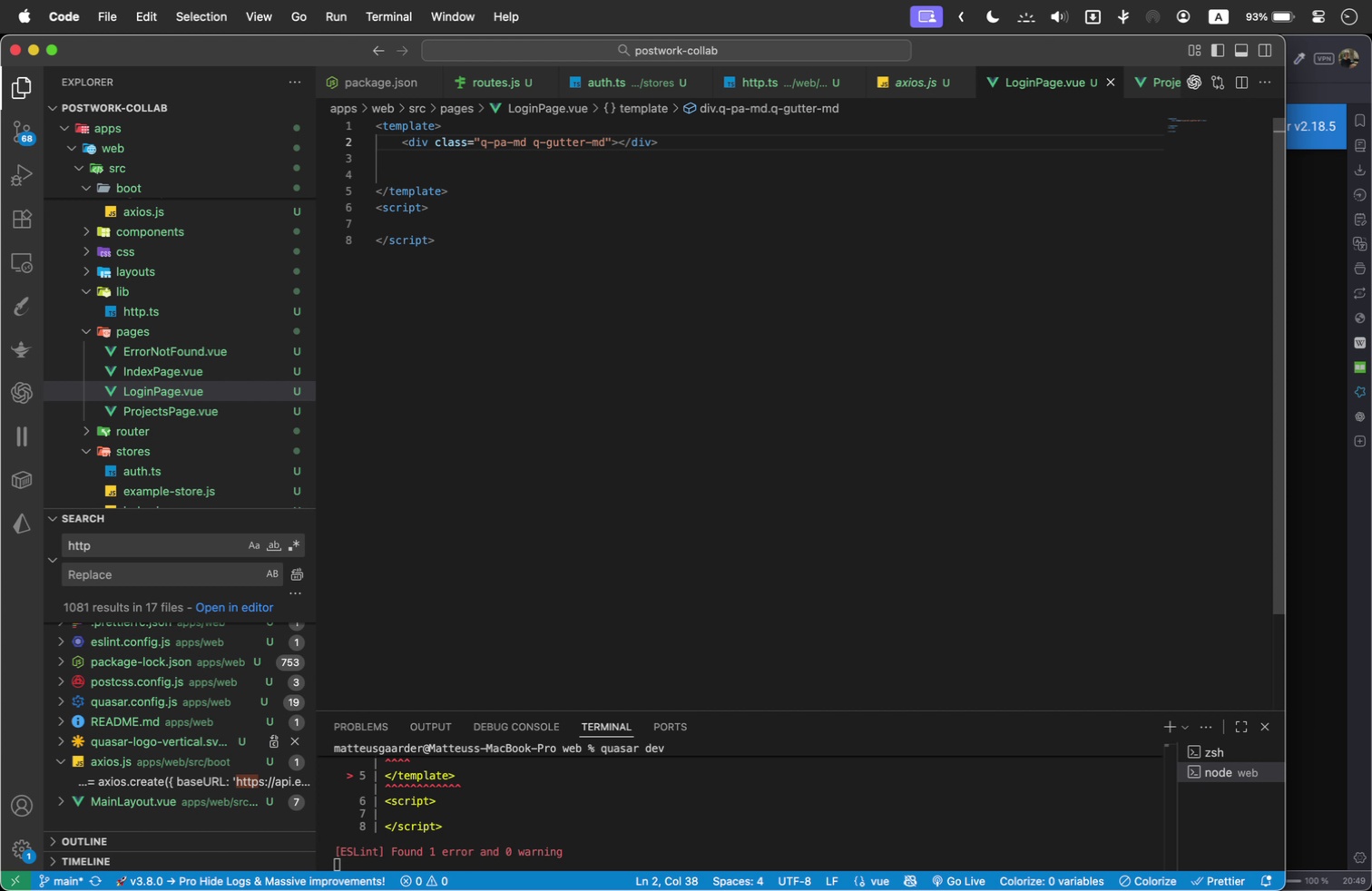 
key(Enter)
 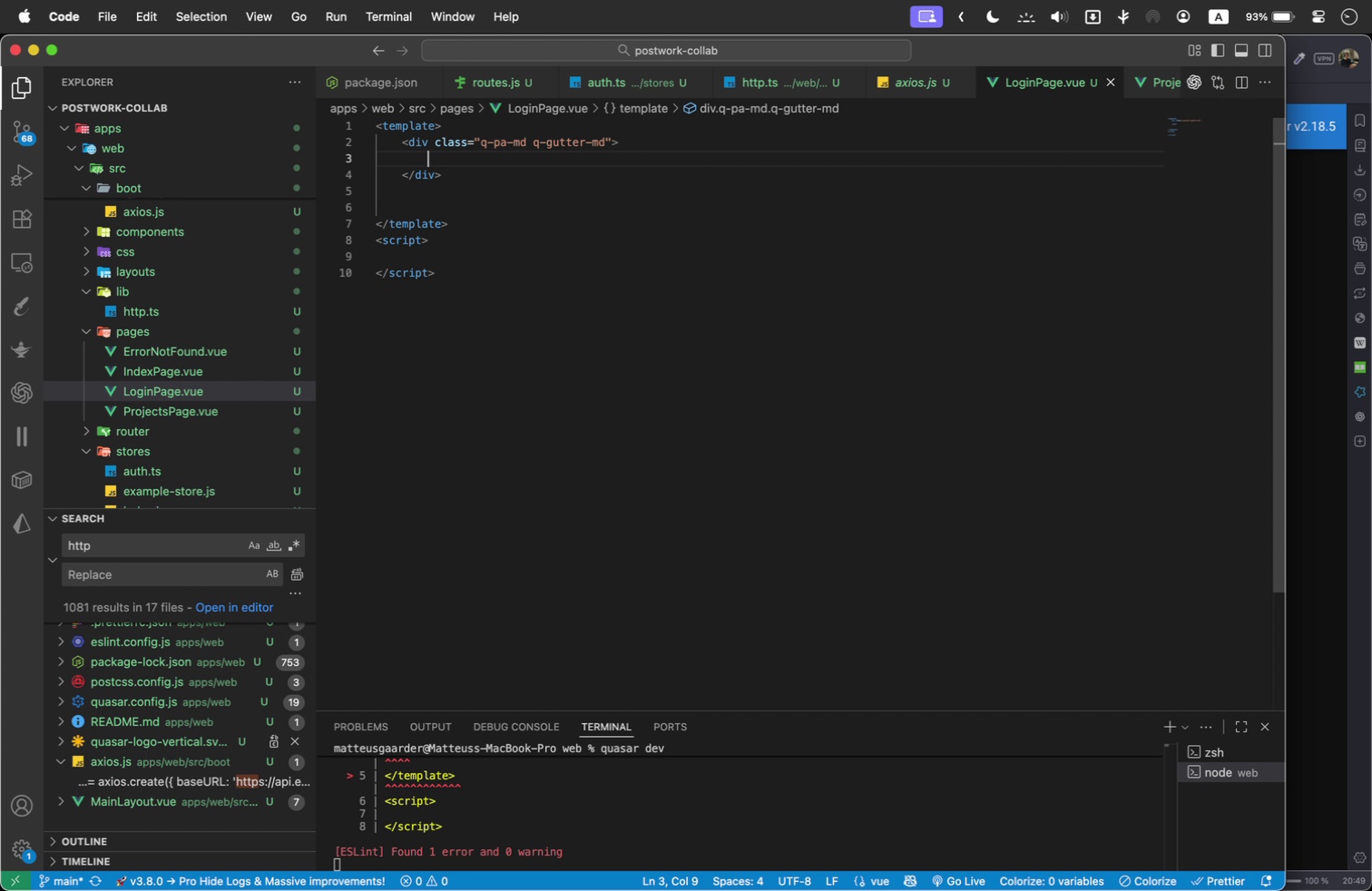 
type(q-input)
 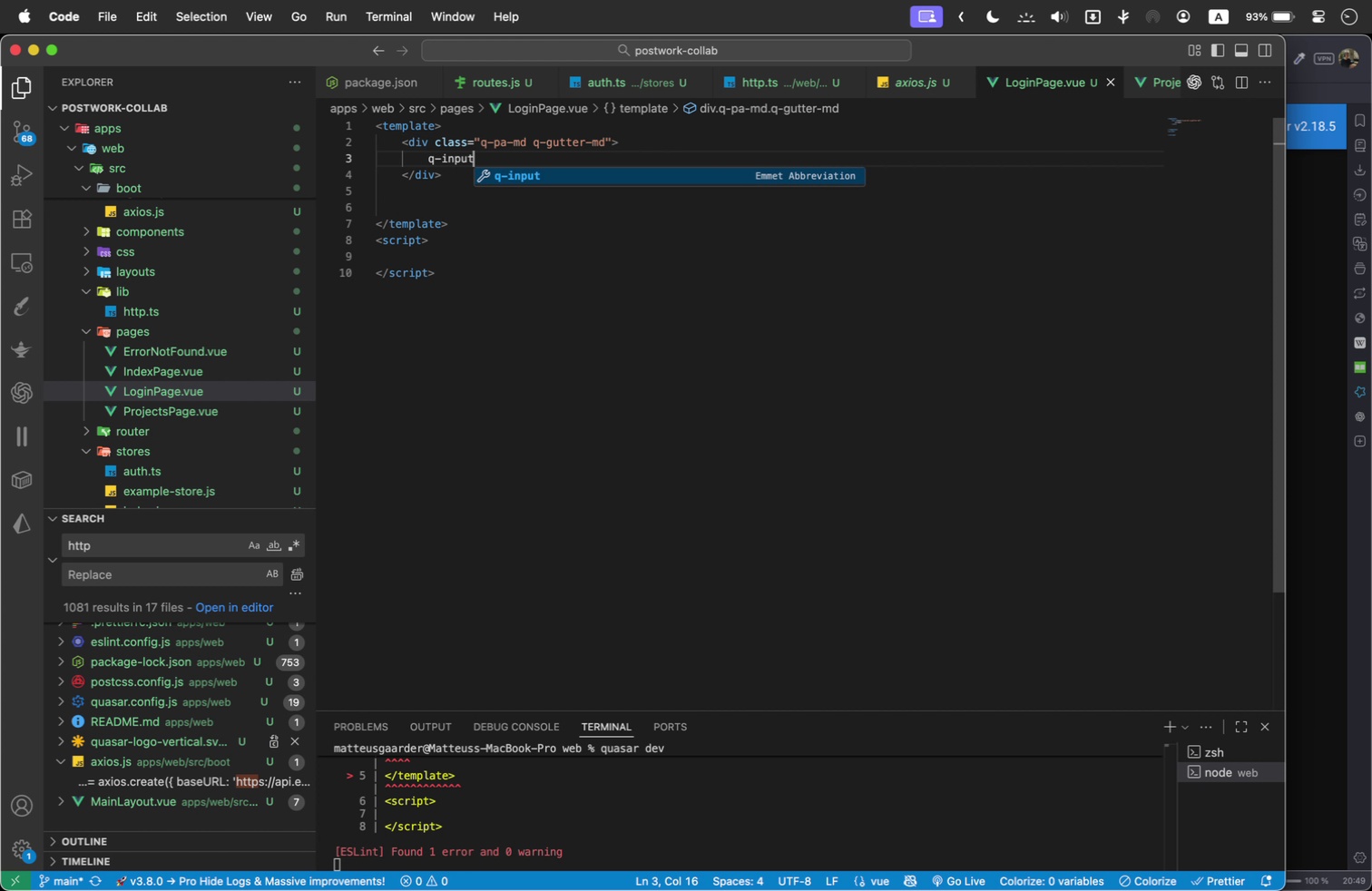 
key(Enter)
 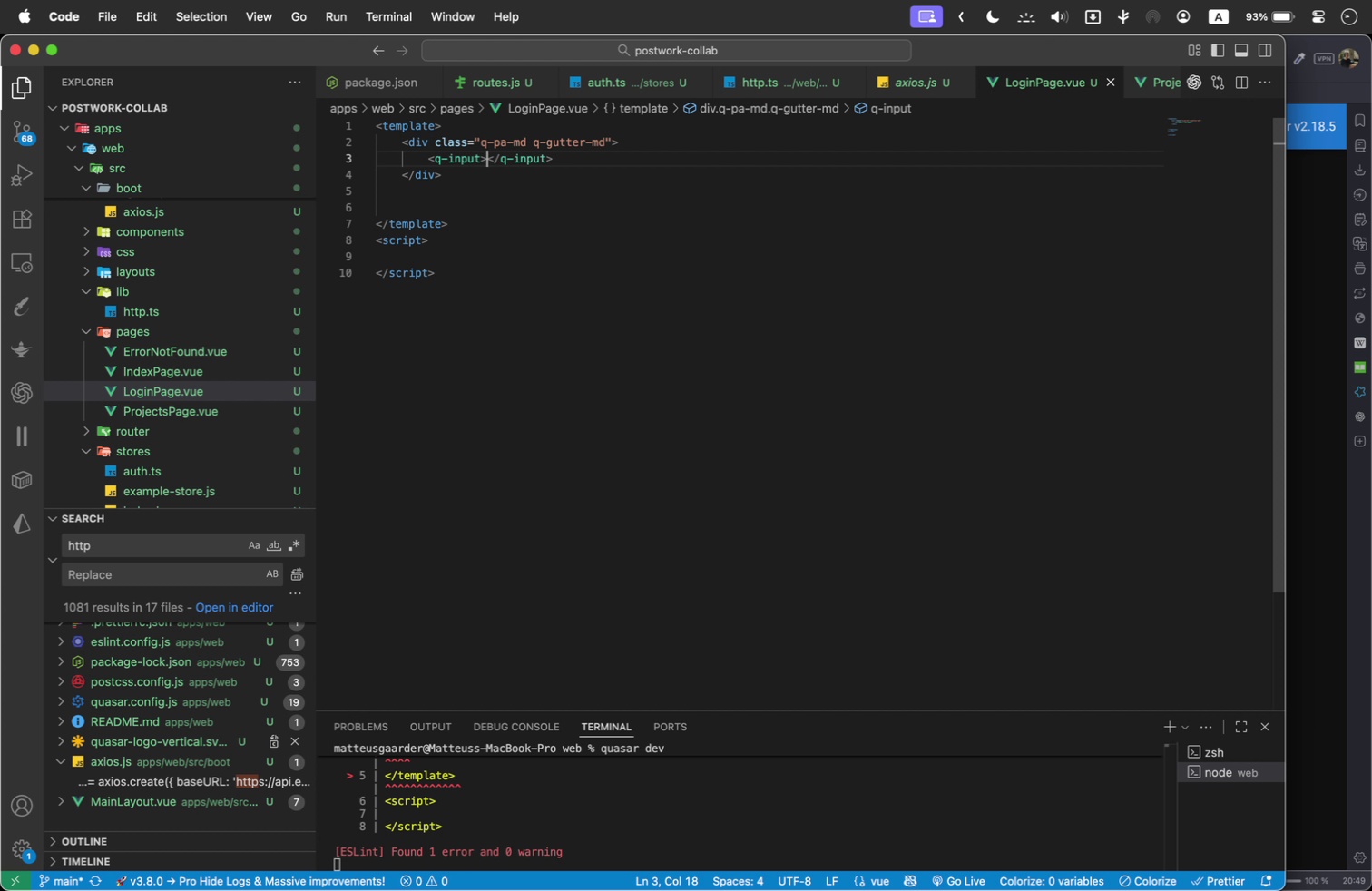 
key(Enter)
 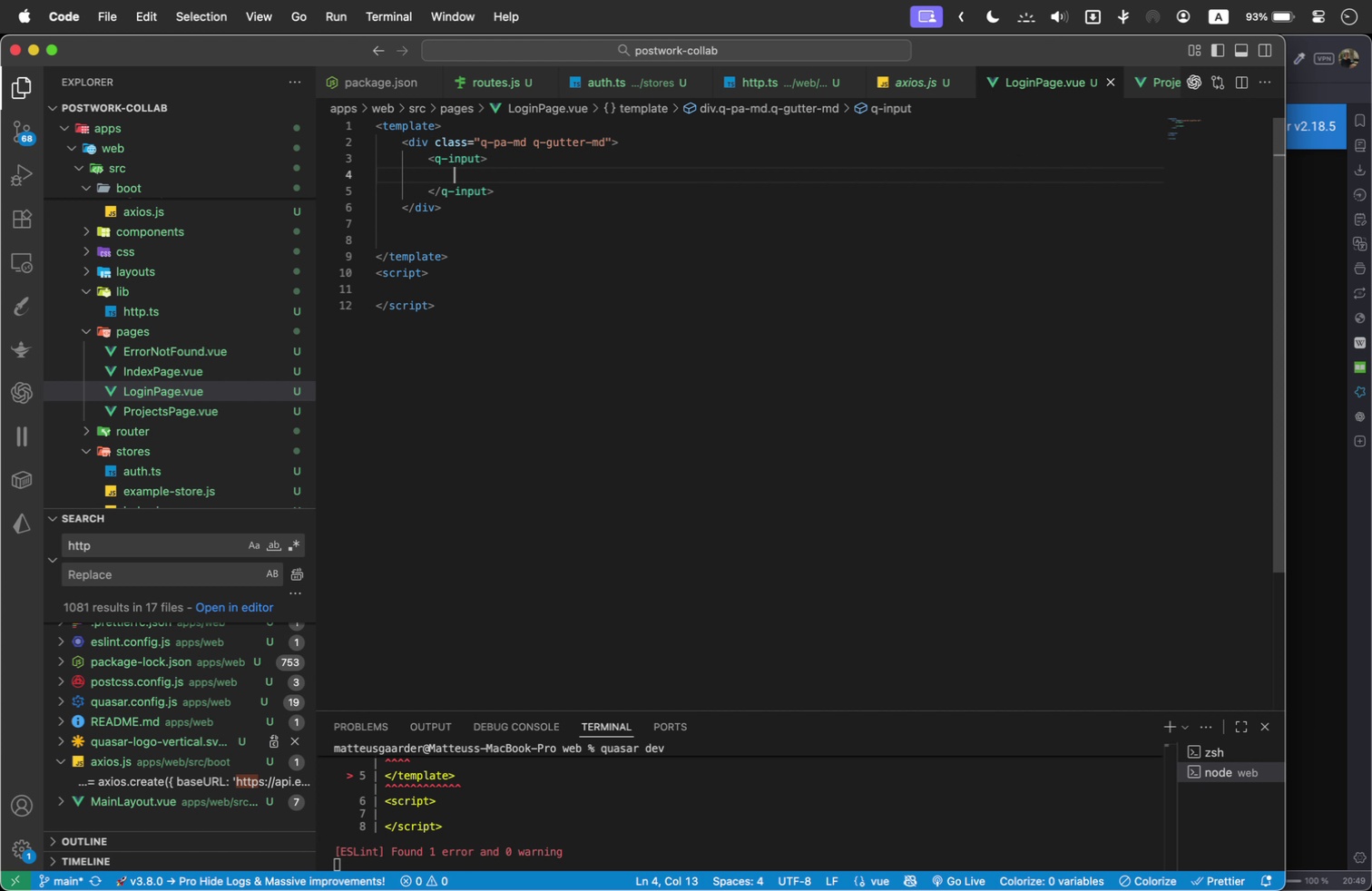 
key(ArrowUp)
 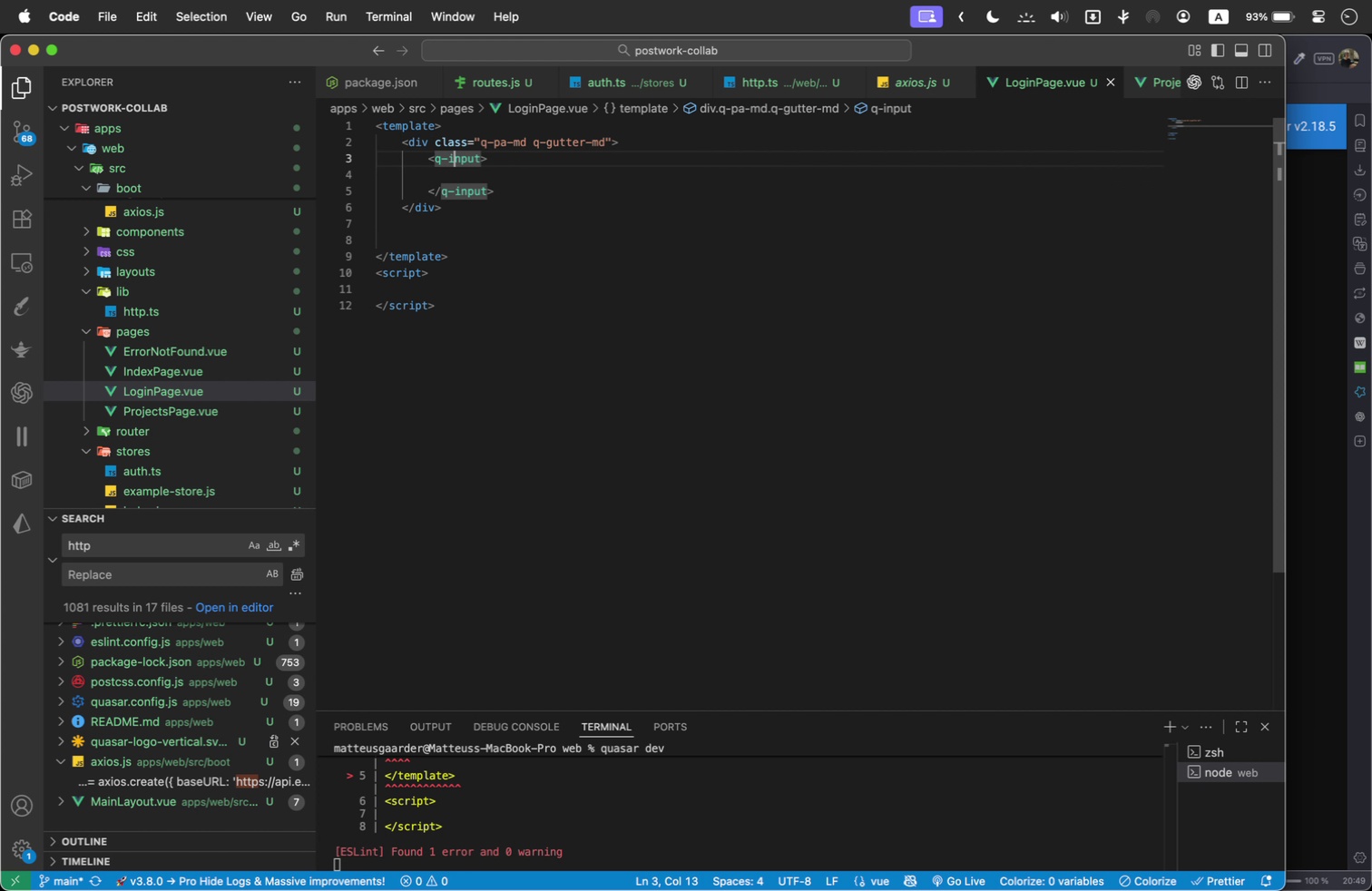 
key(ArrowRight)
 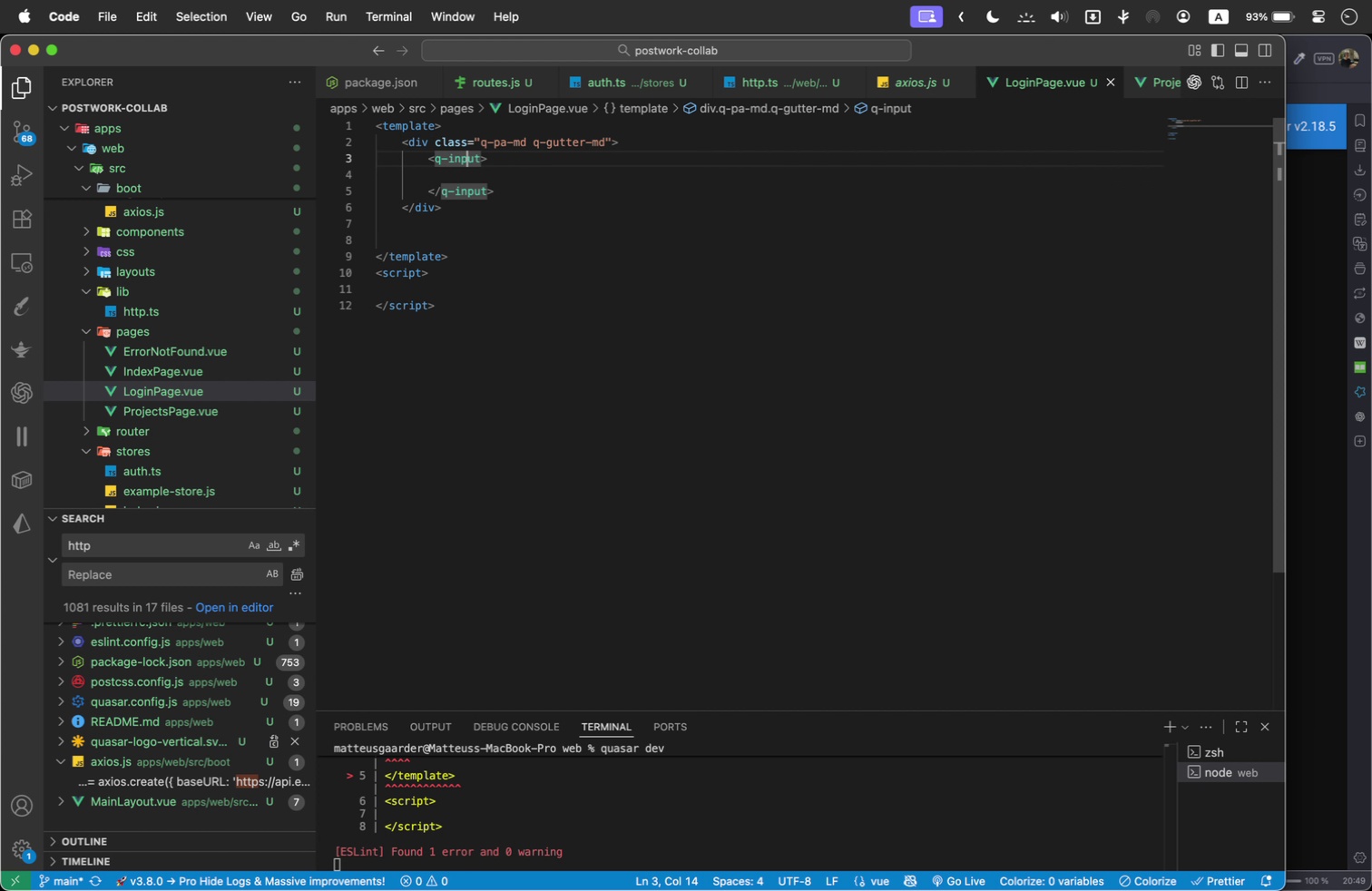 
key(ArrowRight)
 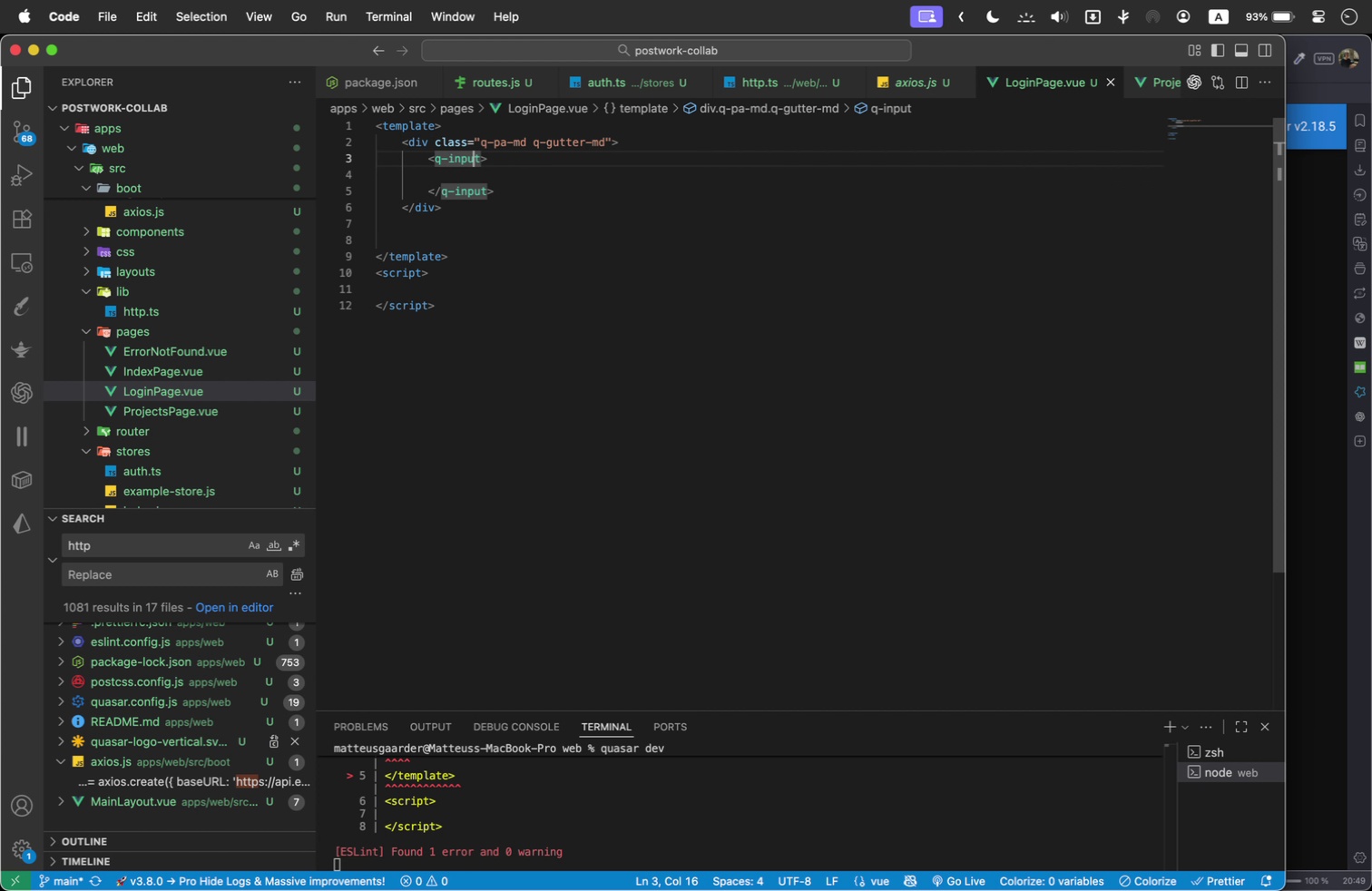 
key(ArrowRight)
 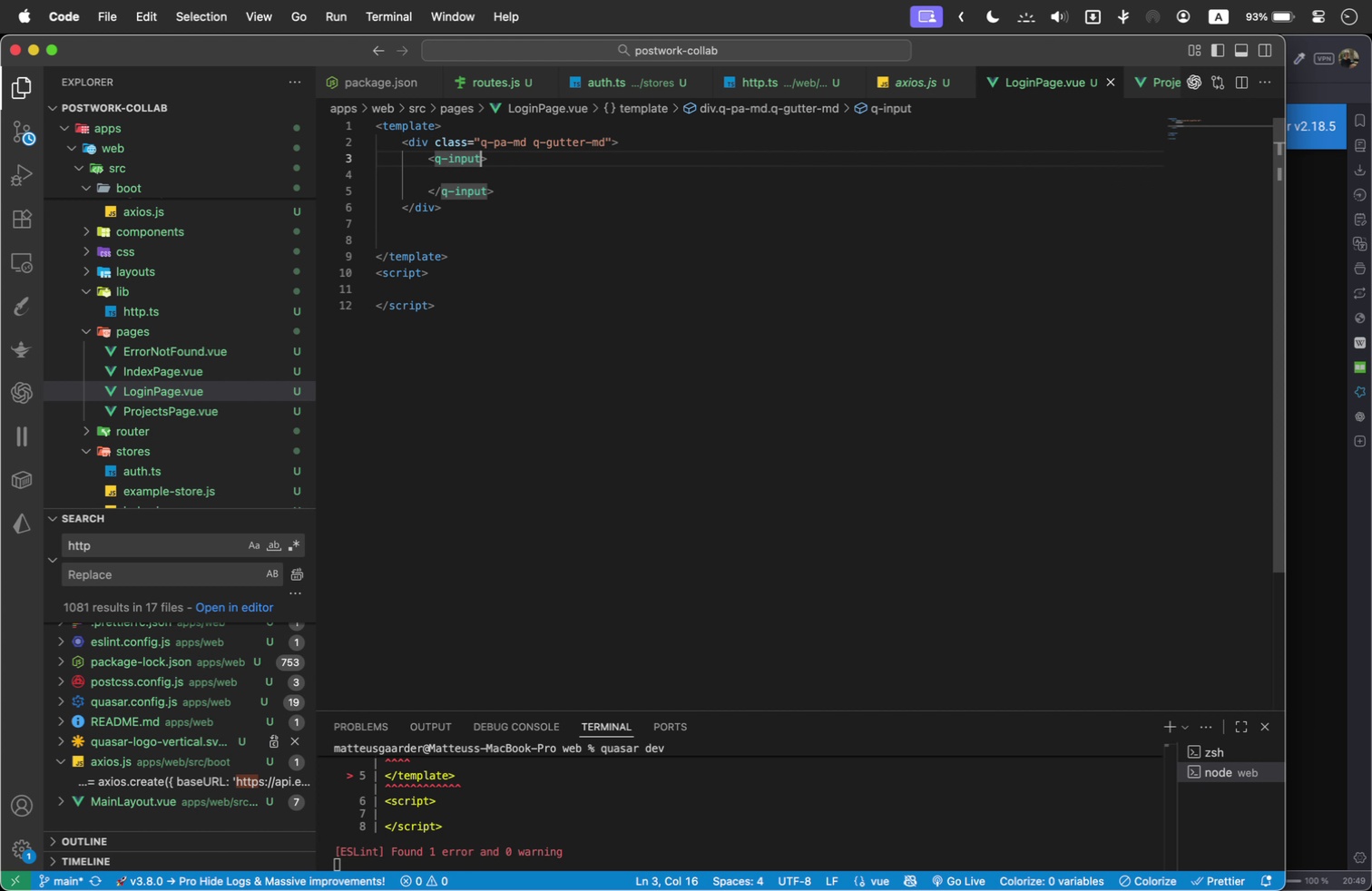 
key(ArrowRight)
 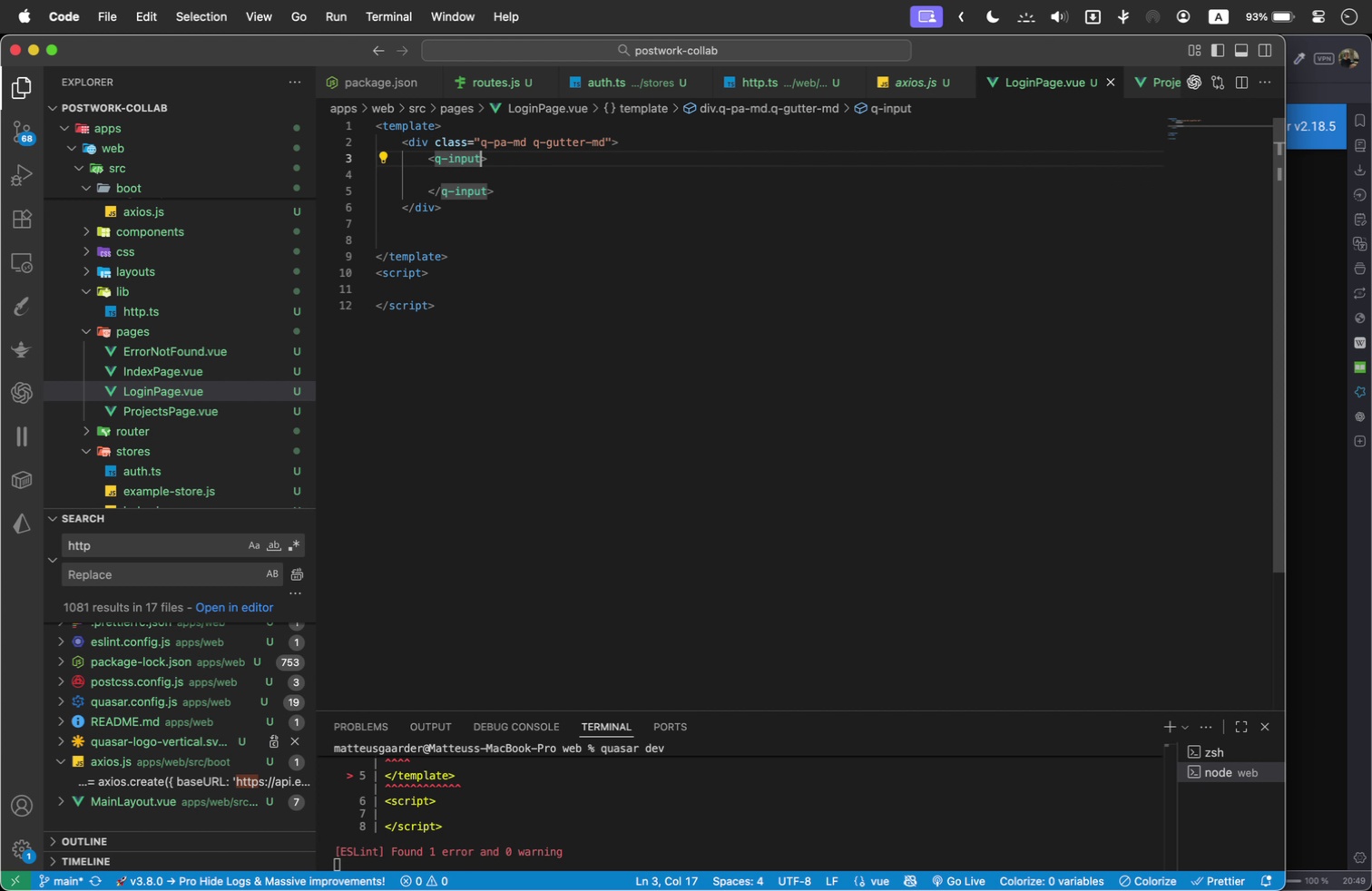 
type( v-model)
 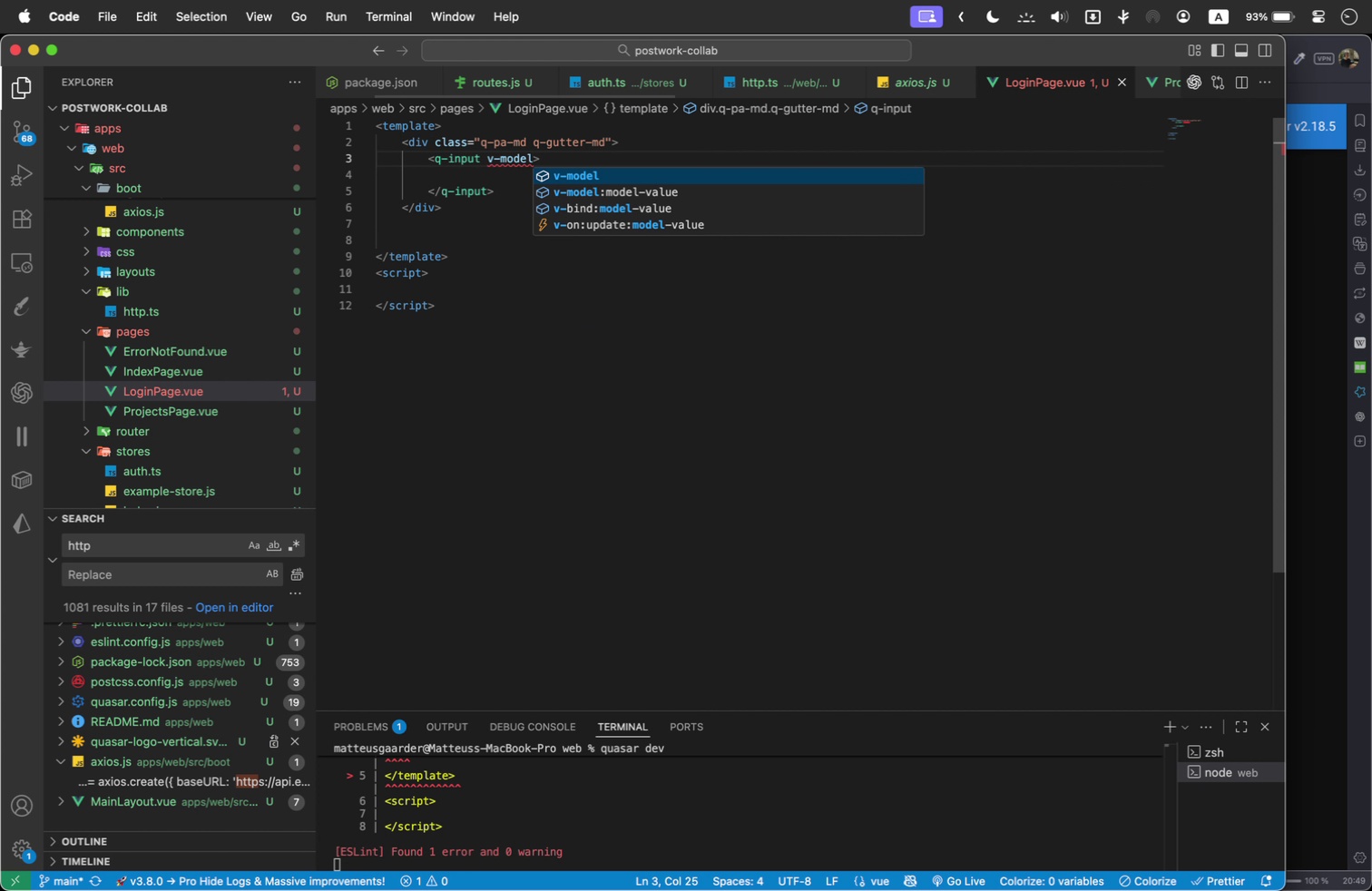 
key(ArrowRight)
 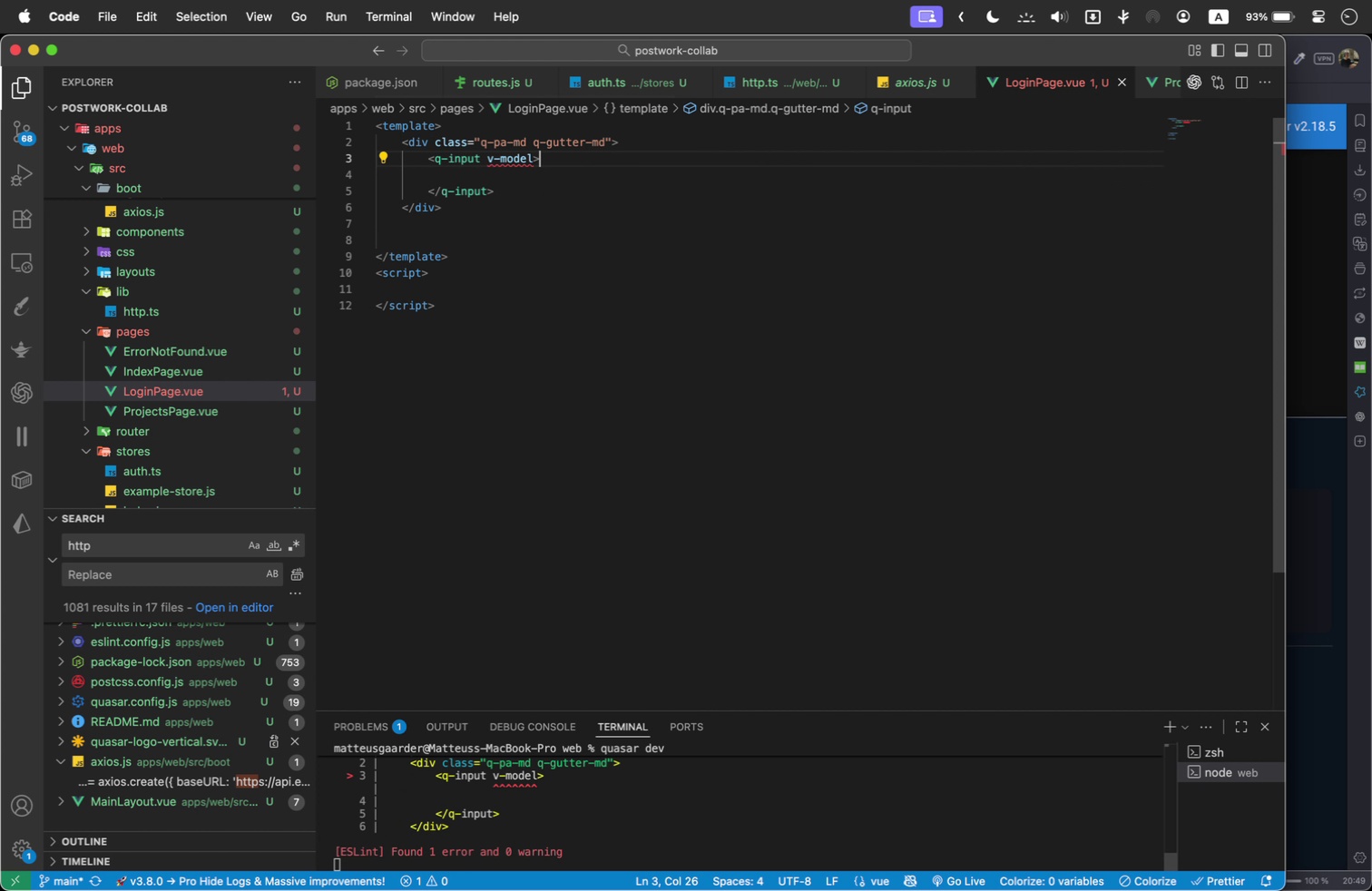 
key(ArrowLeft)
 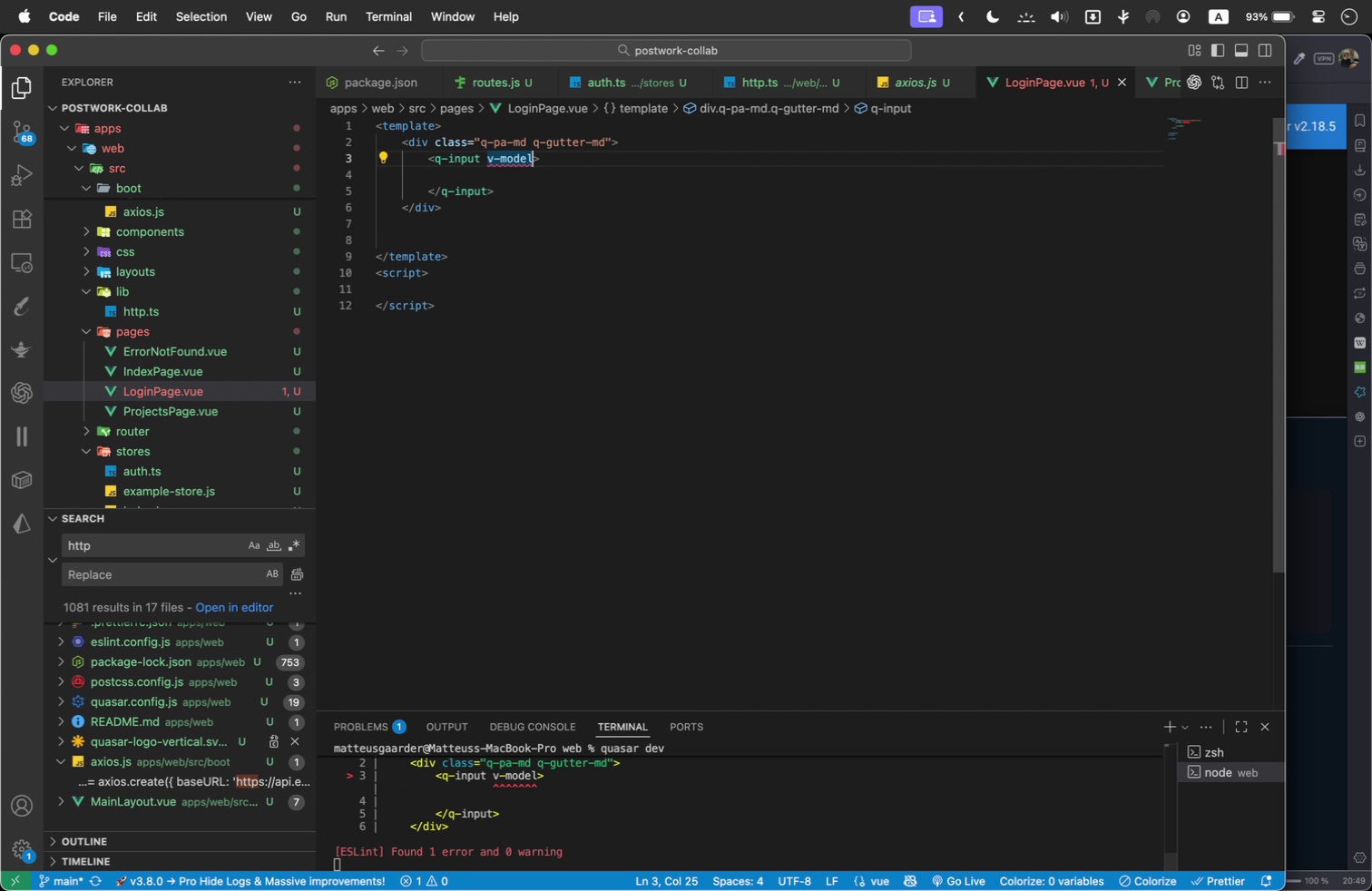 
type(="email)
key(Backspace)
key(Backspace)
key(Backspace)
key(Backspace)
key(Backspace)
key(Backspace)
type(email")
 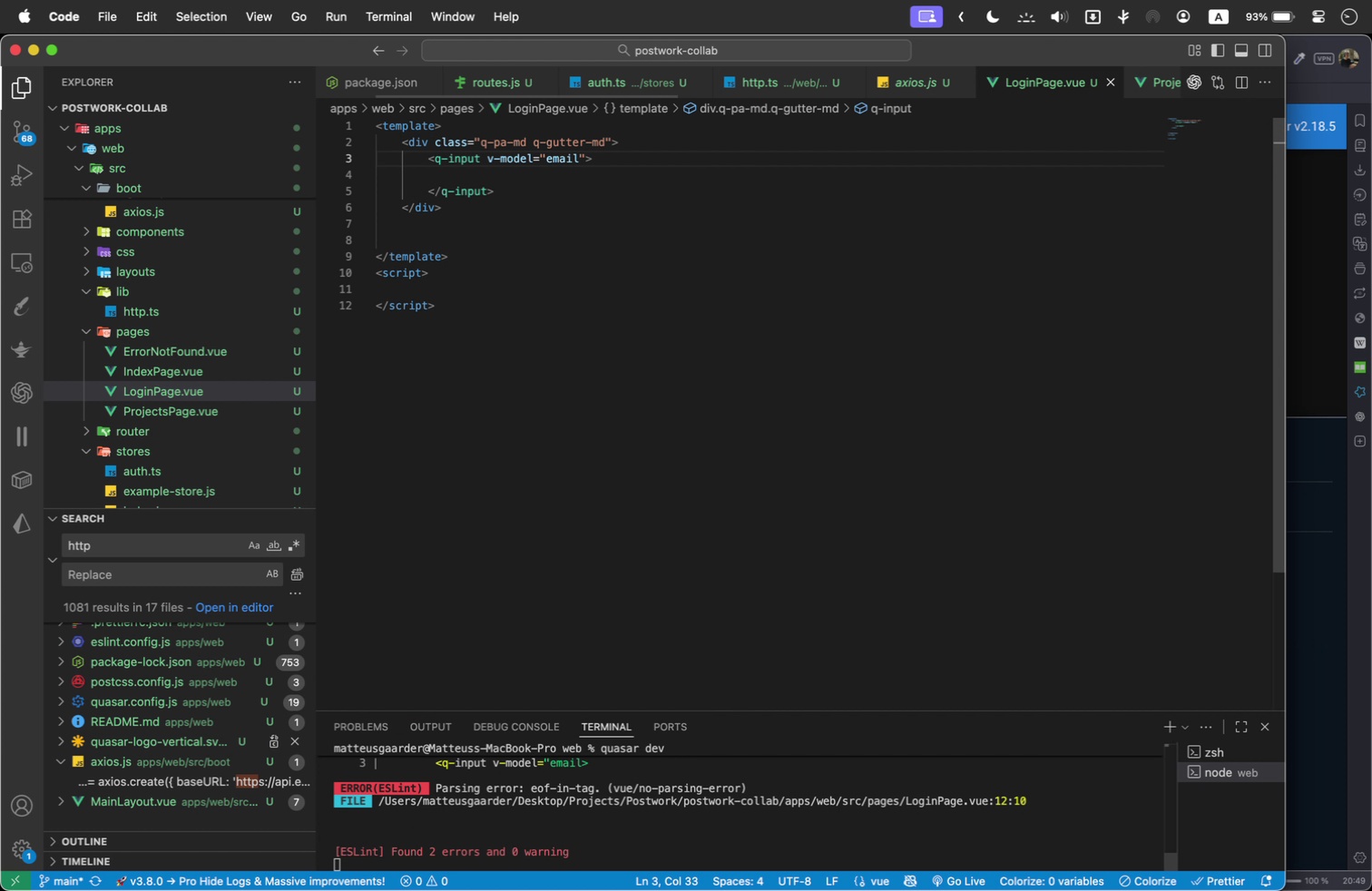 
key(ArrowRight)
 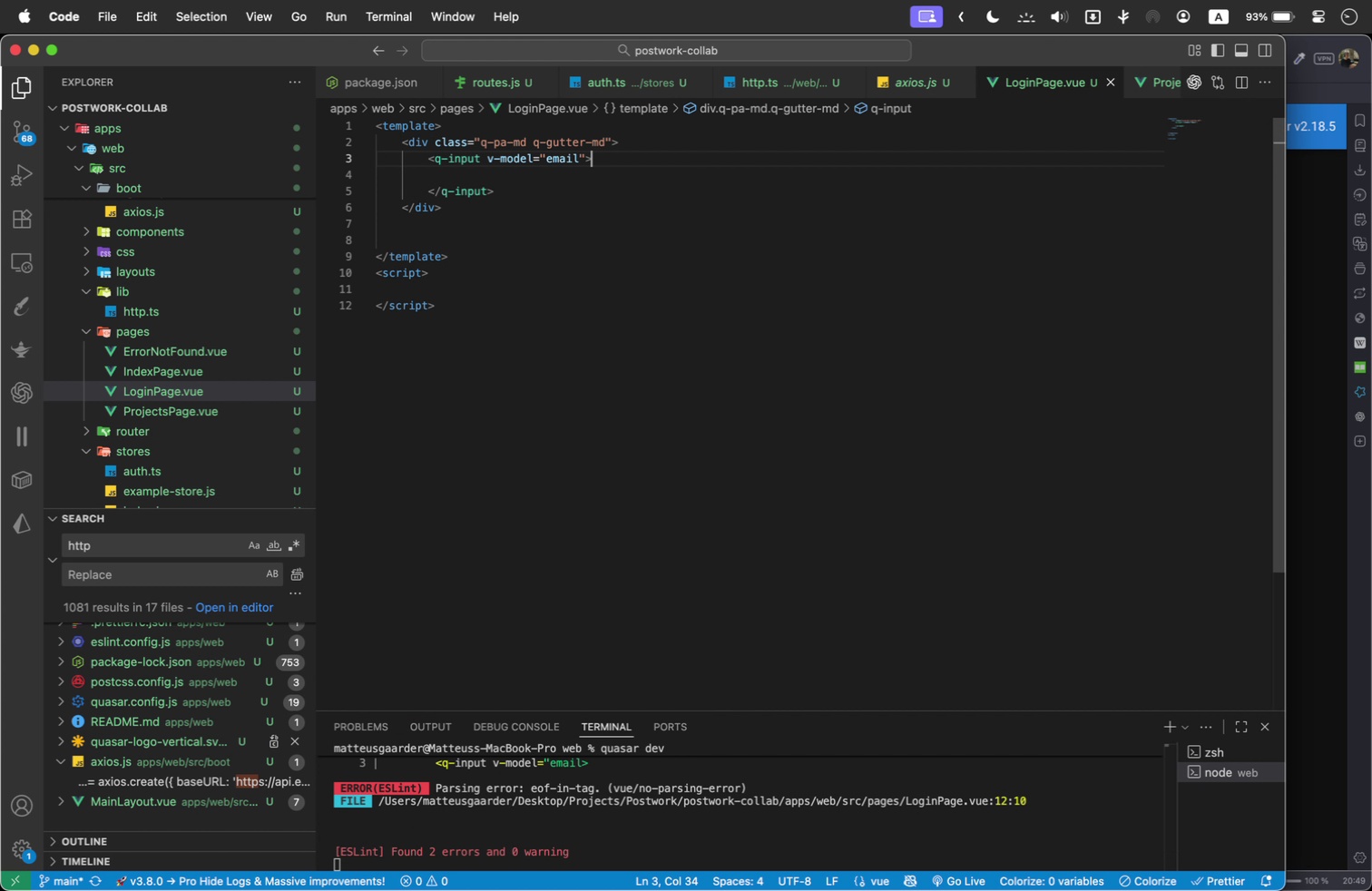 
key(ArrowLeft)
 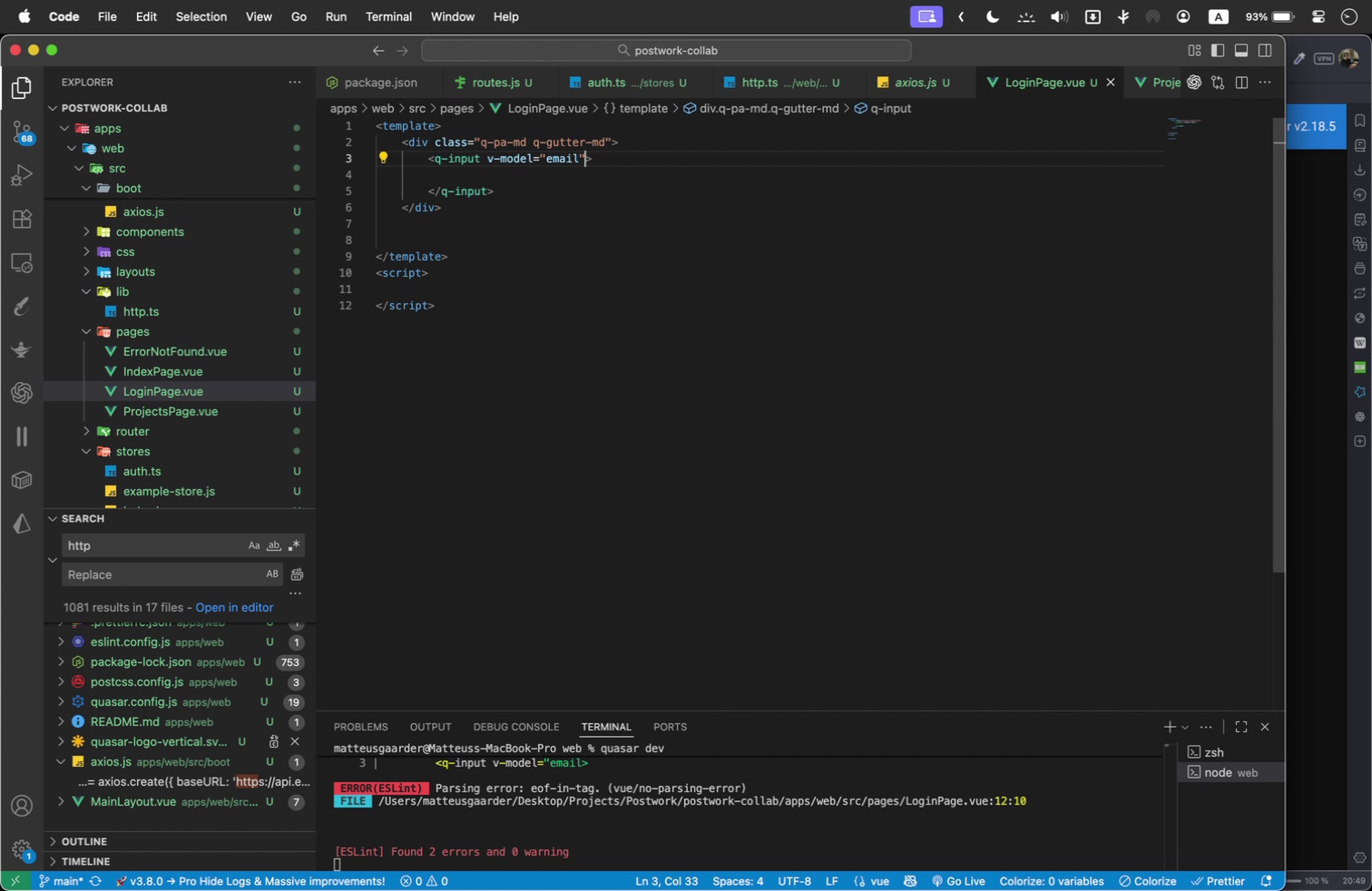 
type( label=emai)
key(Backspace)
key(Backspace)
key(Backspace)
key(Backspace)
type(Email)
 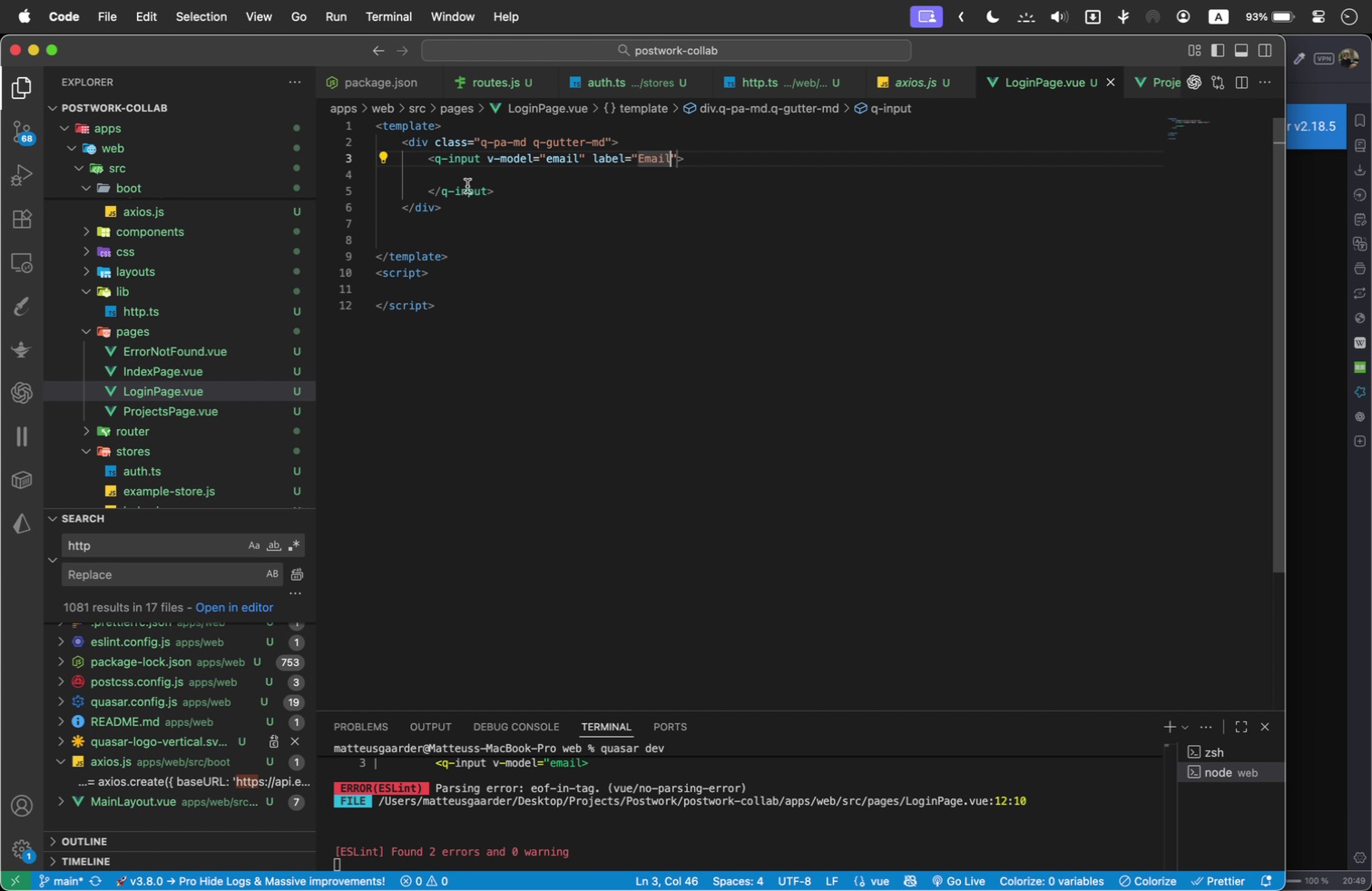 
left_click_drag(start_coordinate=[440, 186], to_coordinate=[434, 186])
 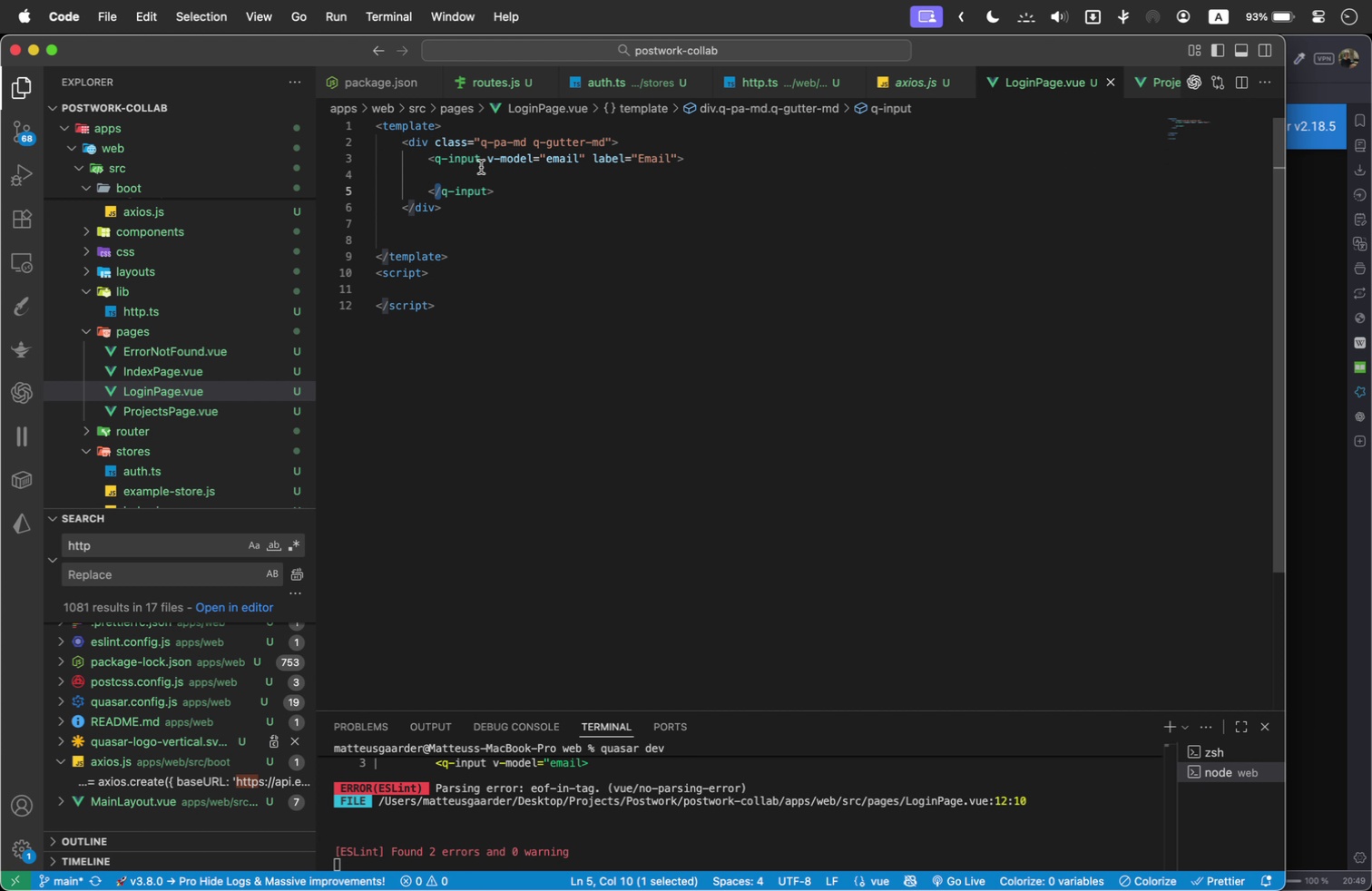 
key(Meta+X)
 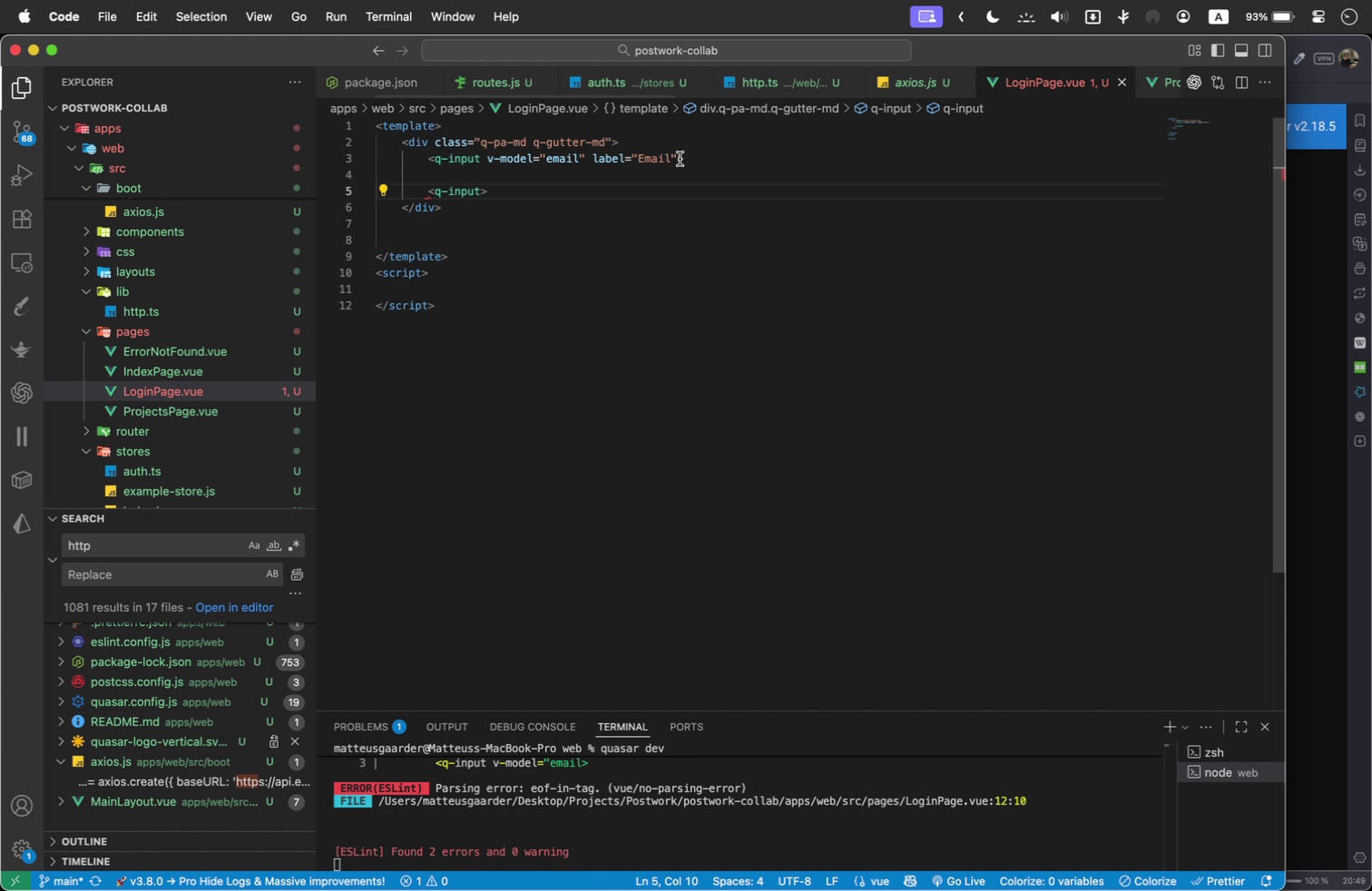 
left_click([677, 155])
 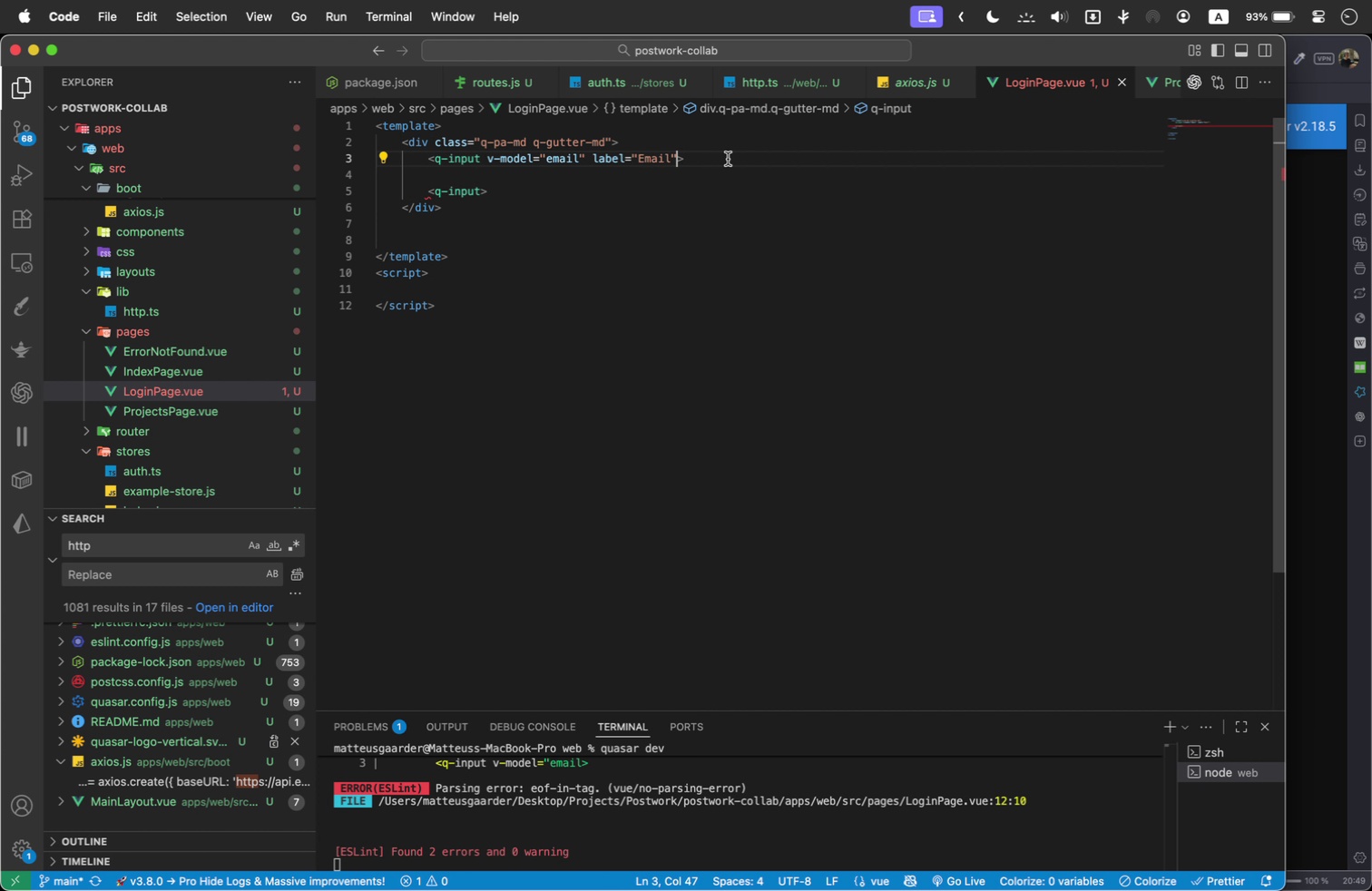 
key(Space)
 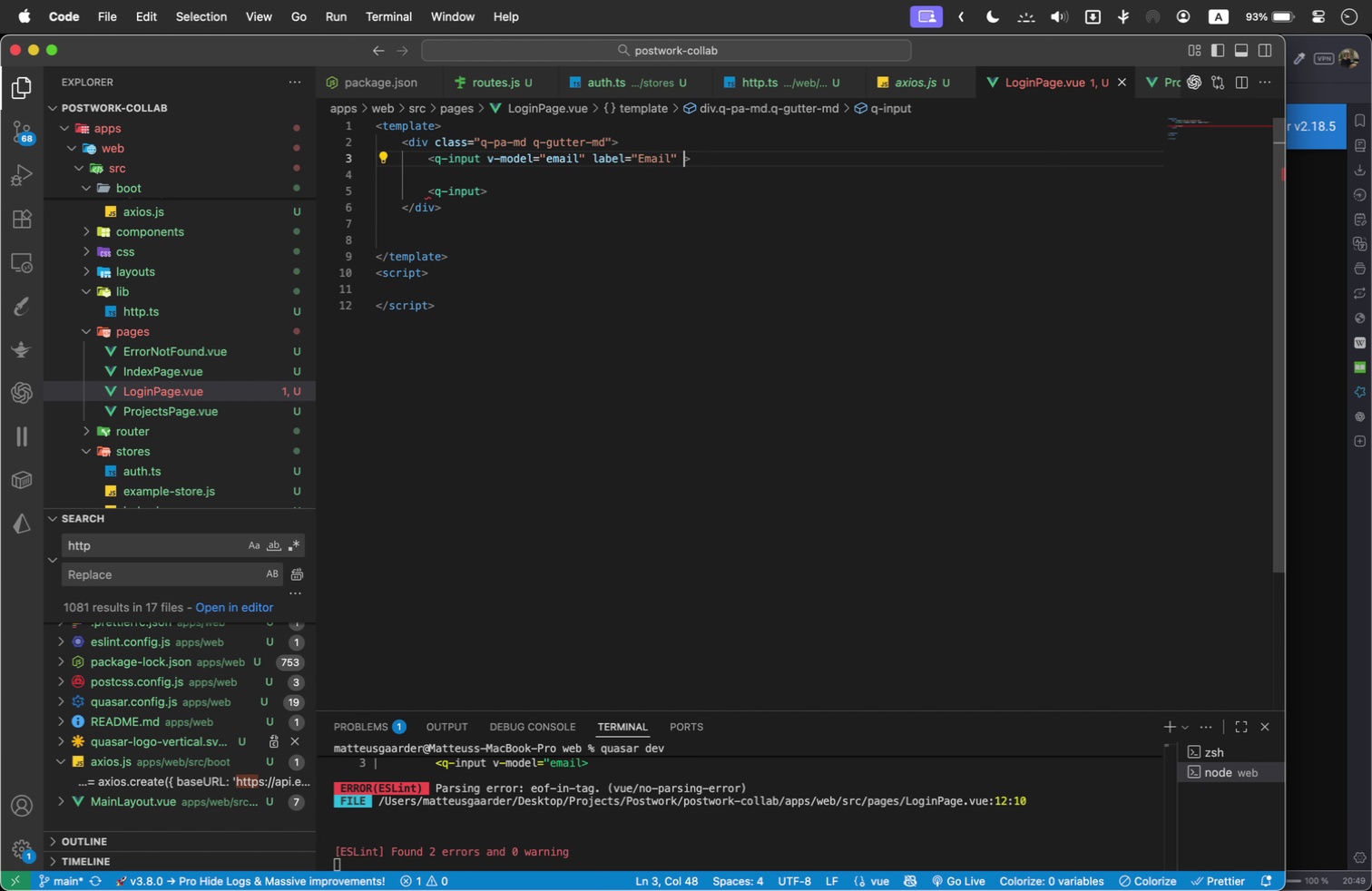 
key(Meta+V)
 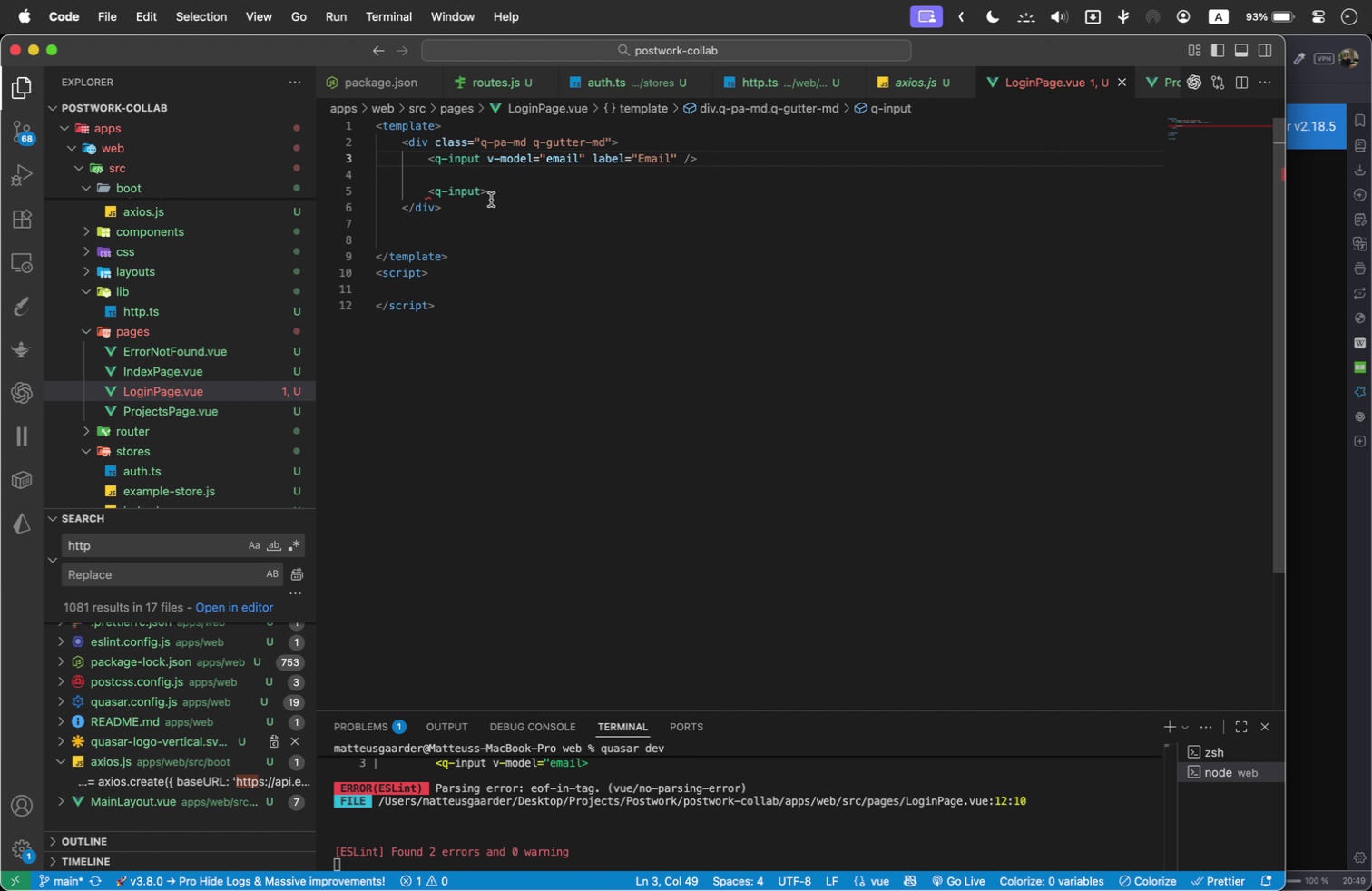 
left_click_drag(start_coordinate=[513, 188], to_coordinate=[396, 182])
 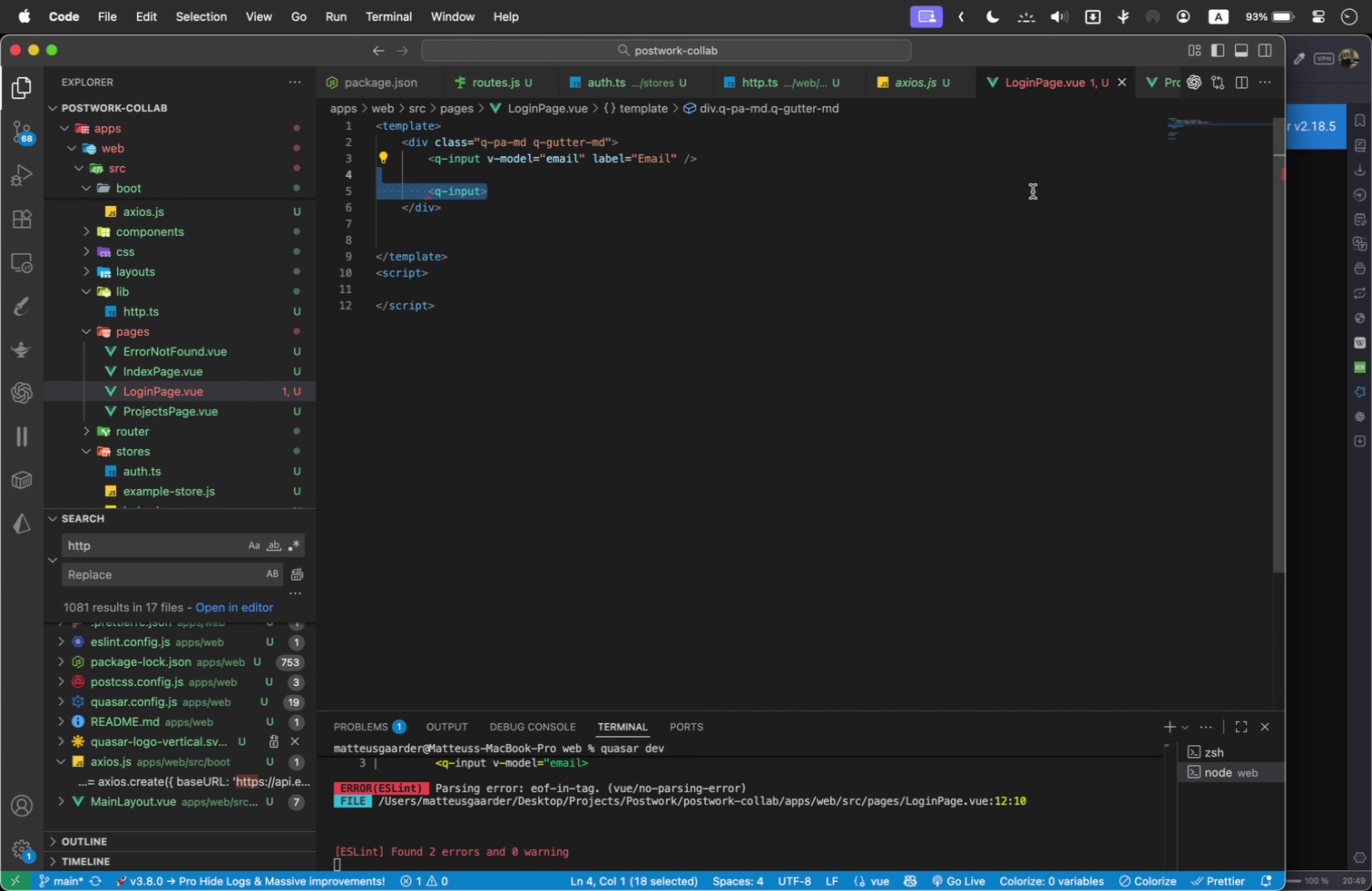 
key(Backspace)
 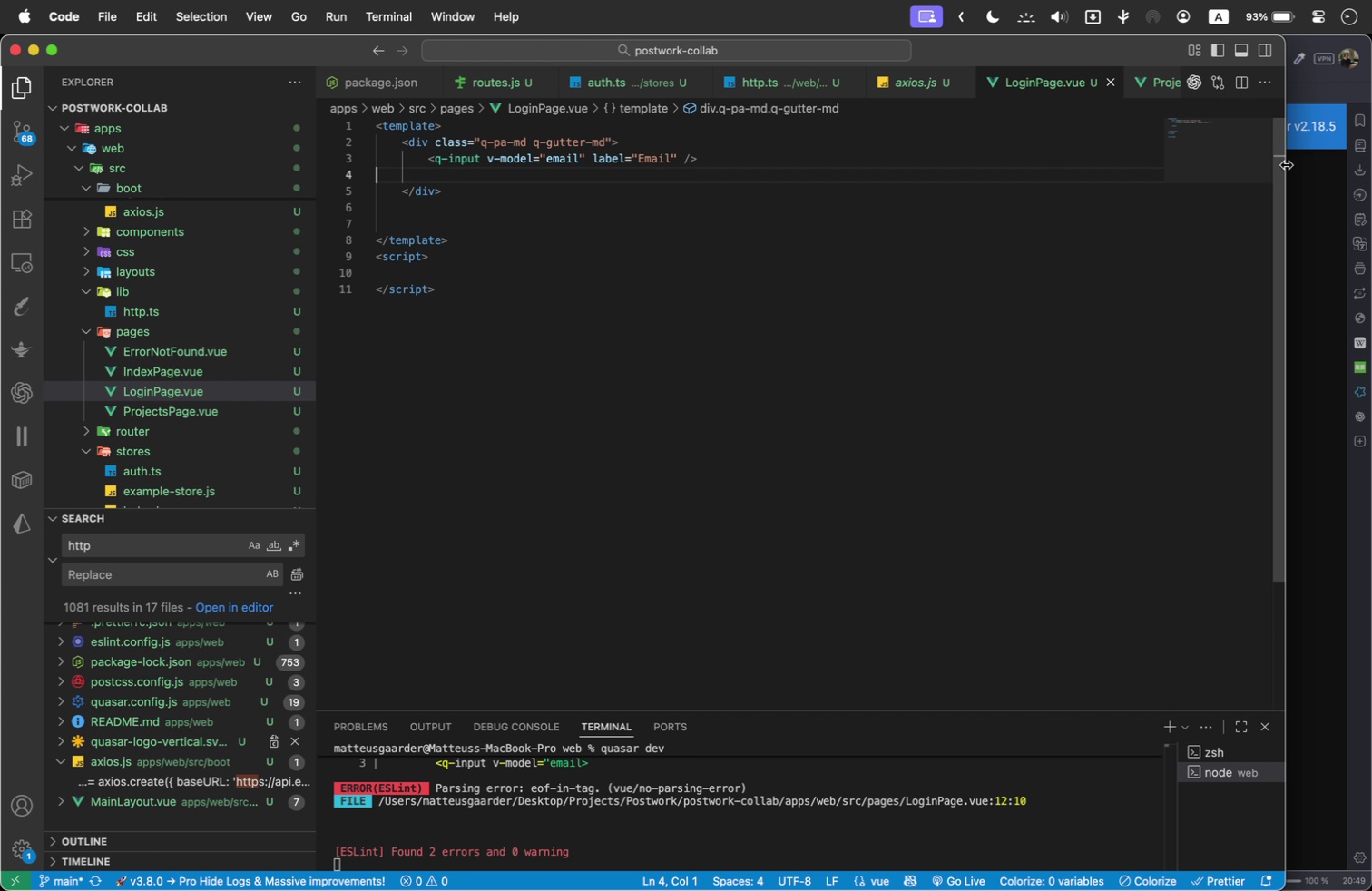 
left_click([1328, 171])
 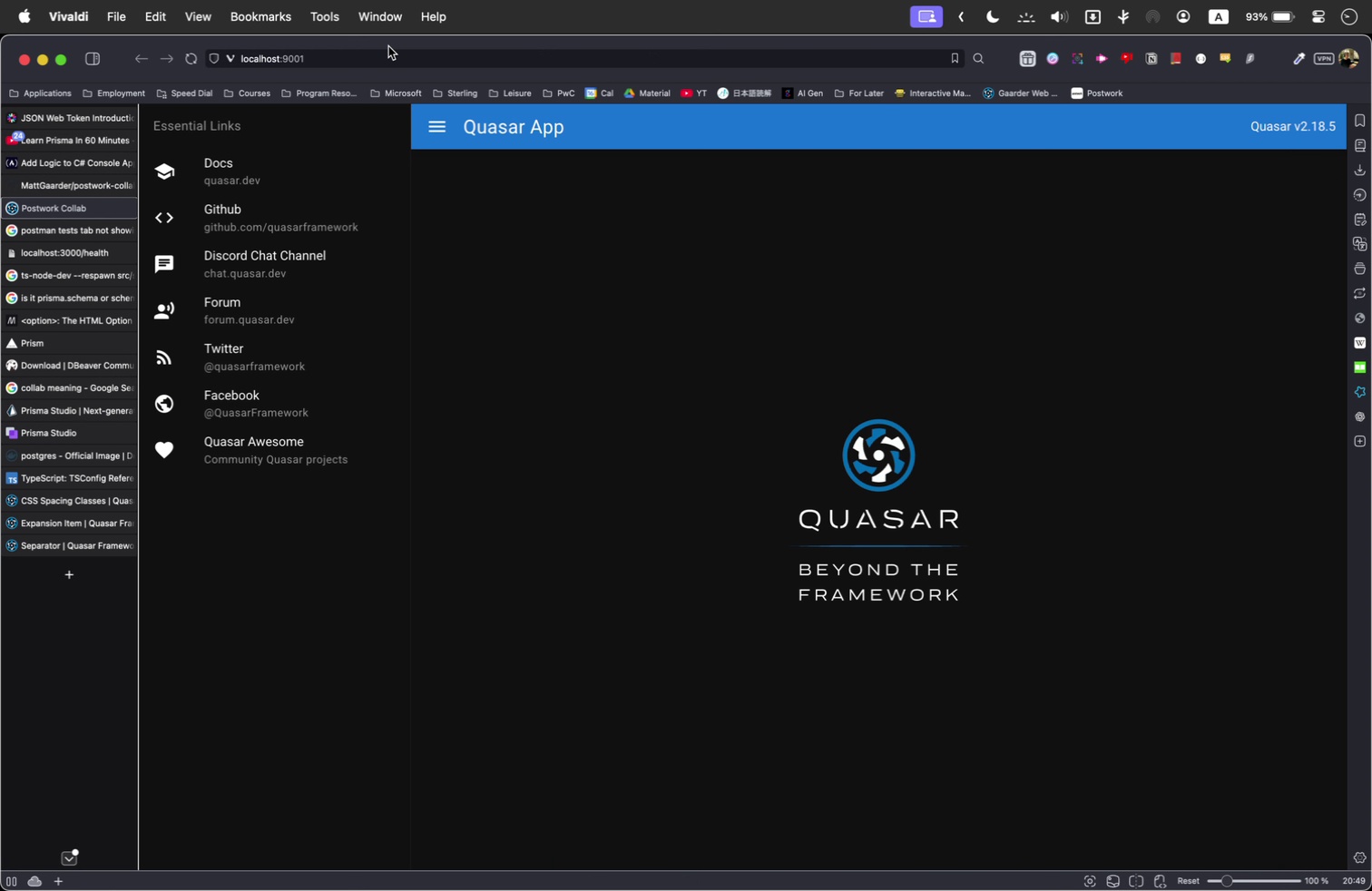 
left_click([391, 57])
 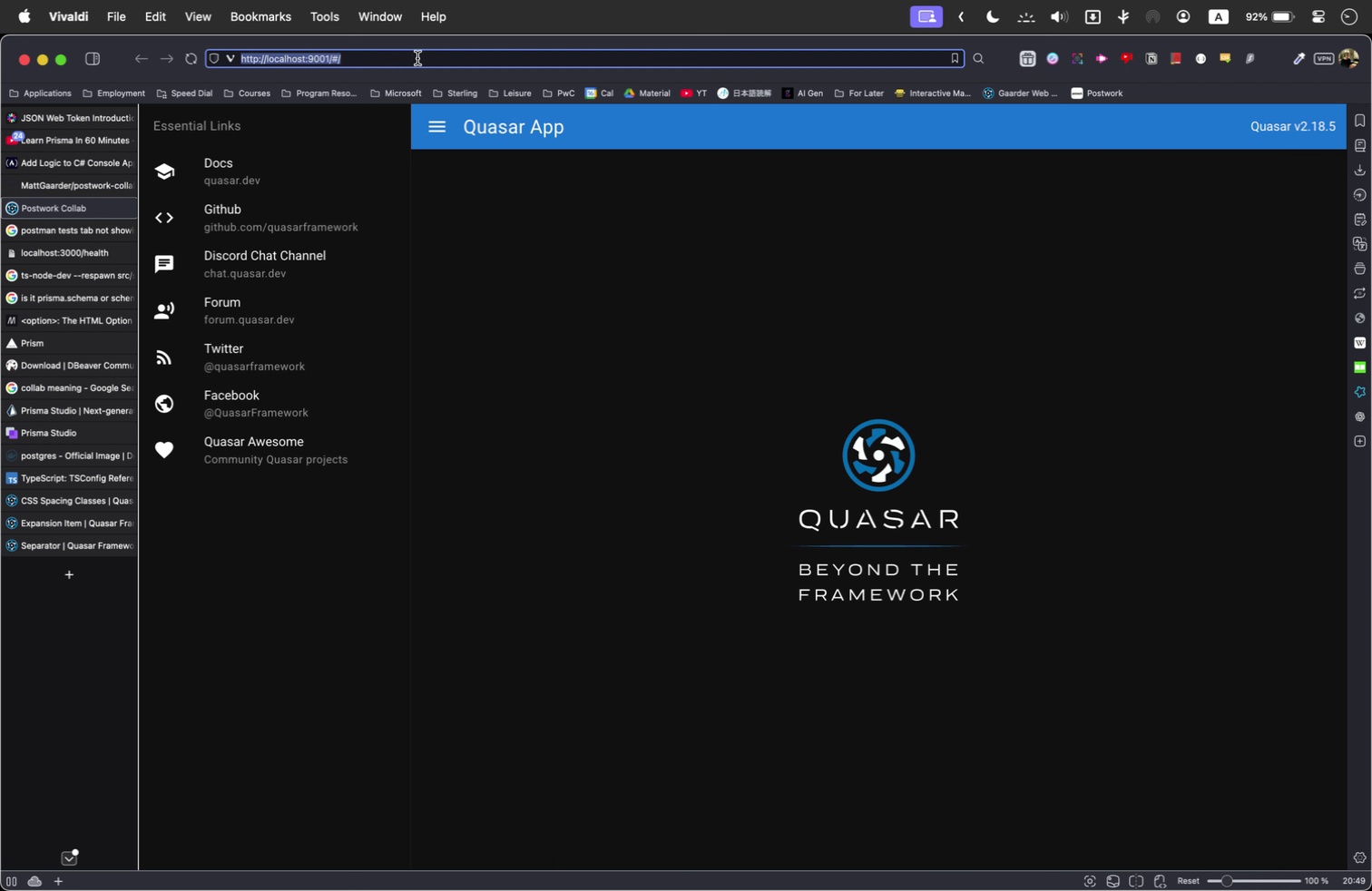 
double_click([418, 58])
 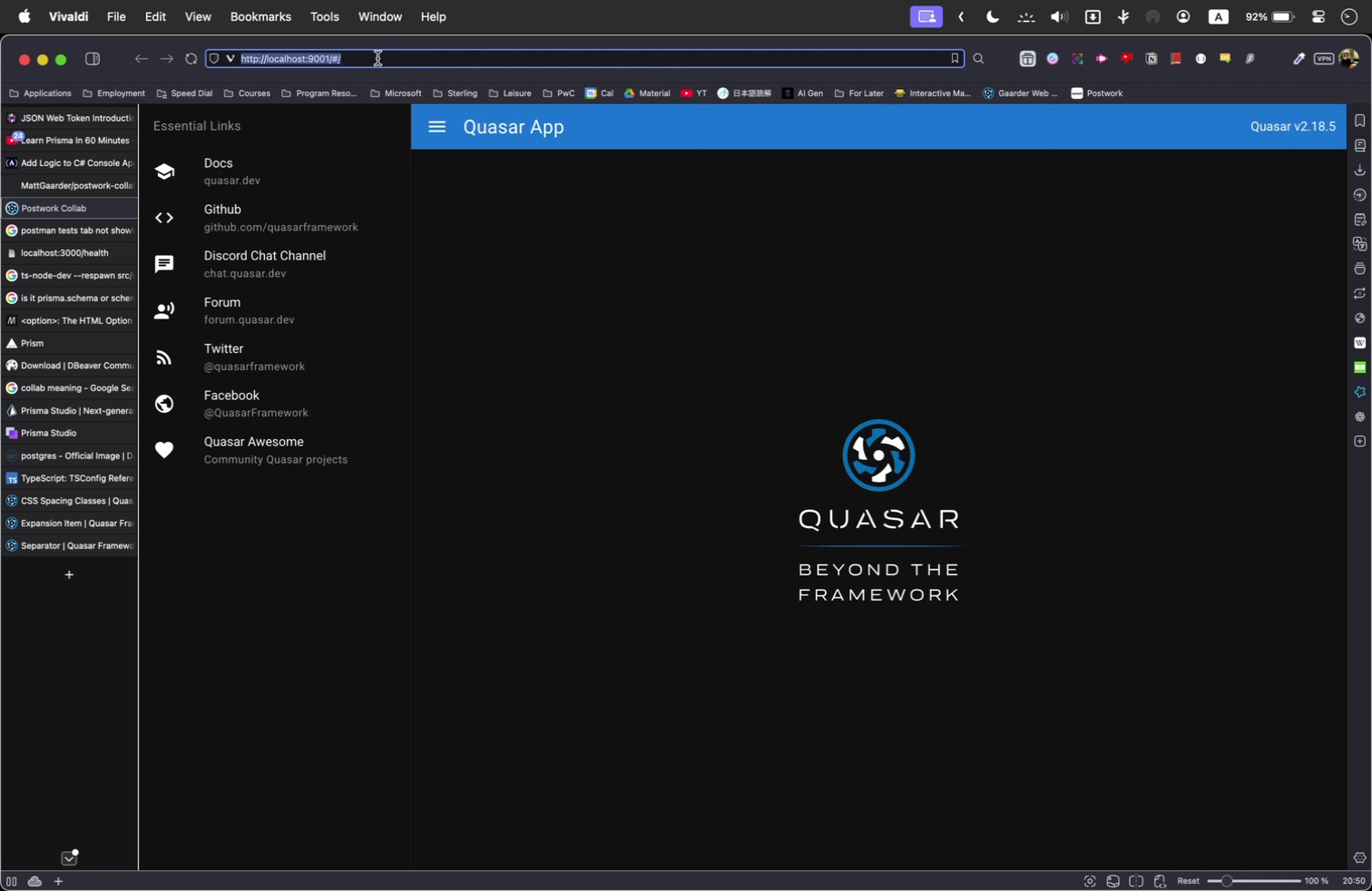 
triple_click([377, 58])
 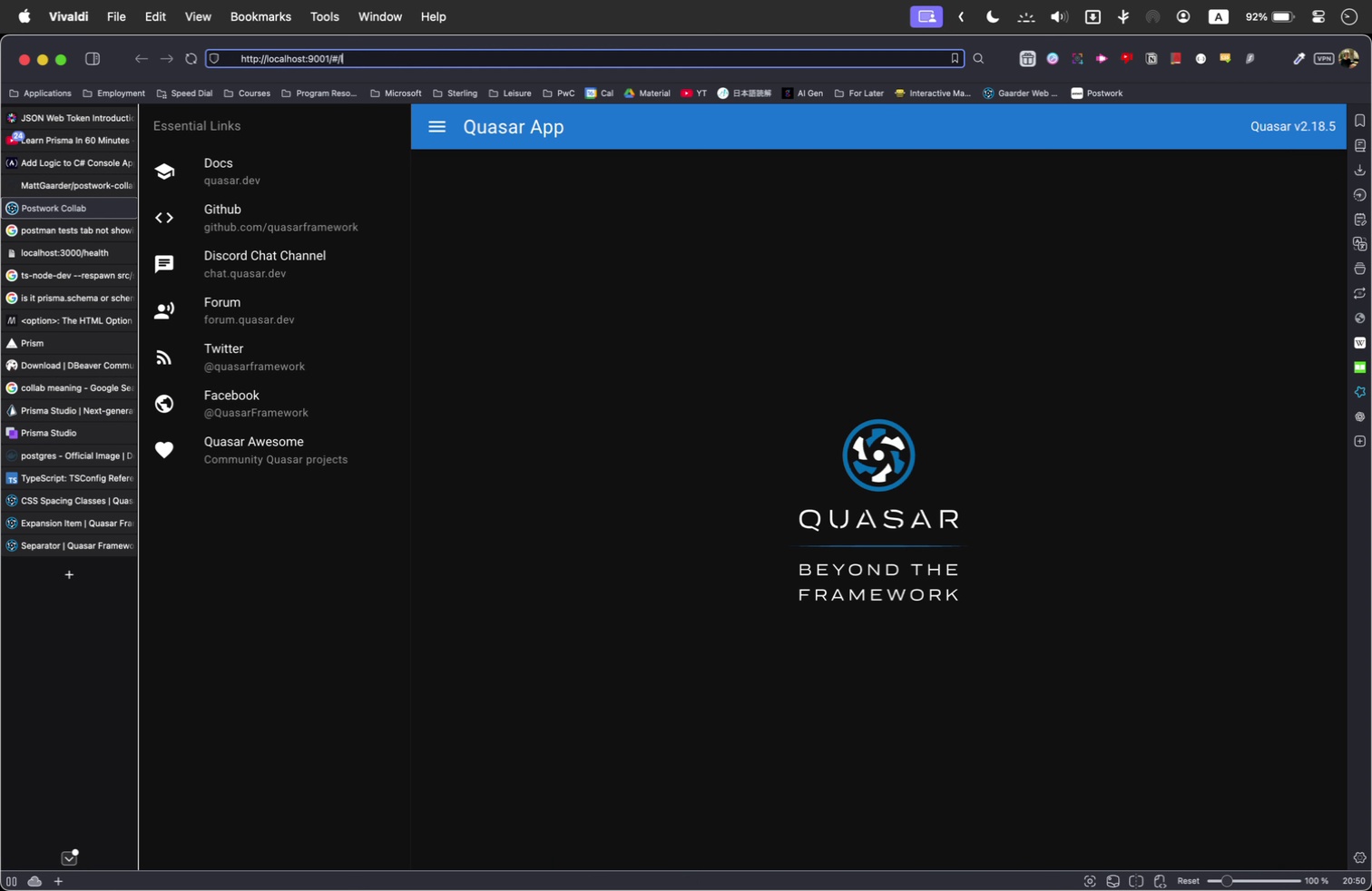 
type(login)
 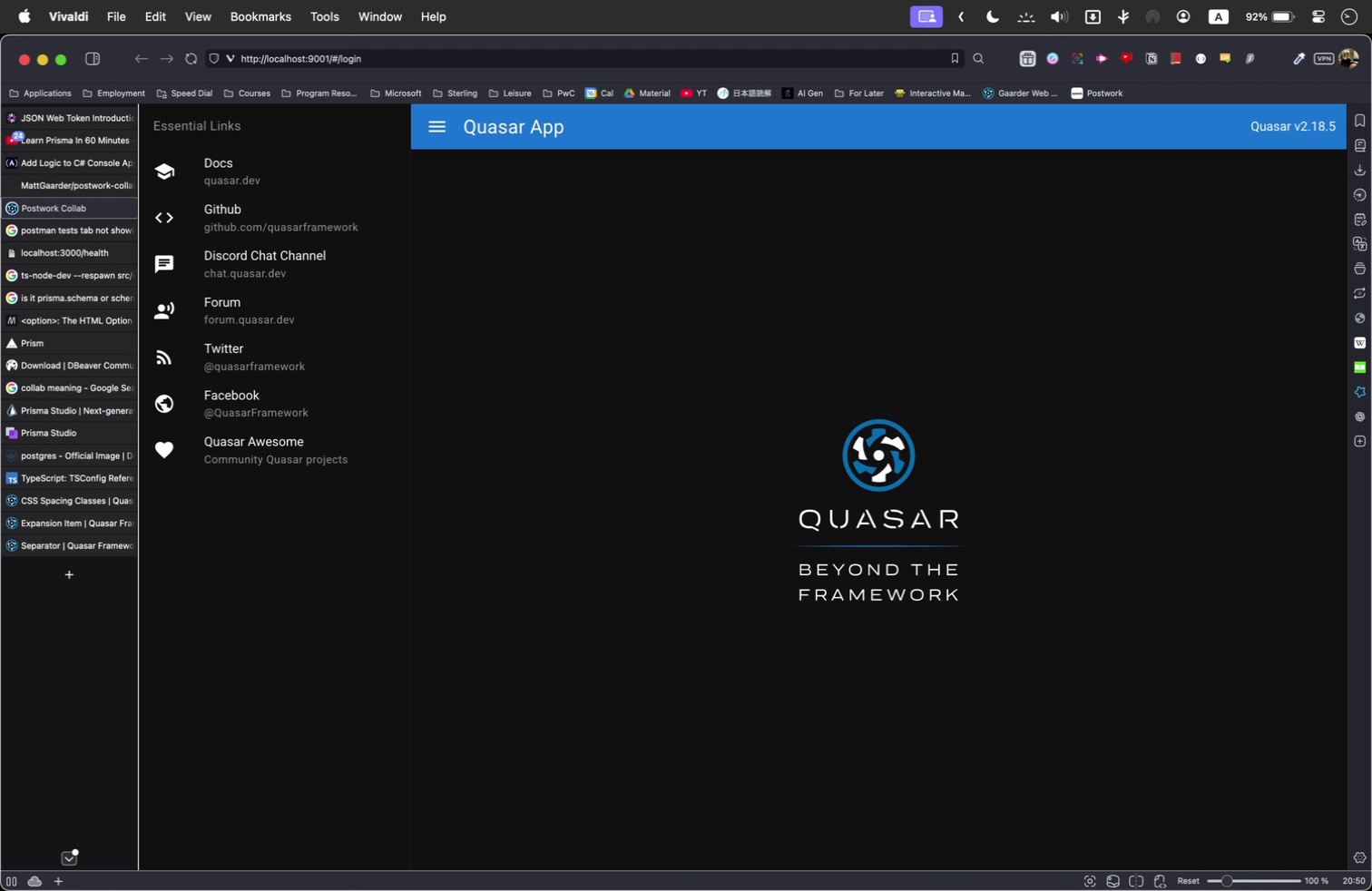 
key(Enter)
 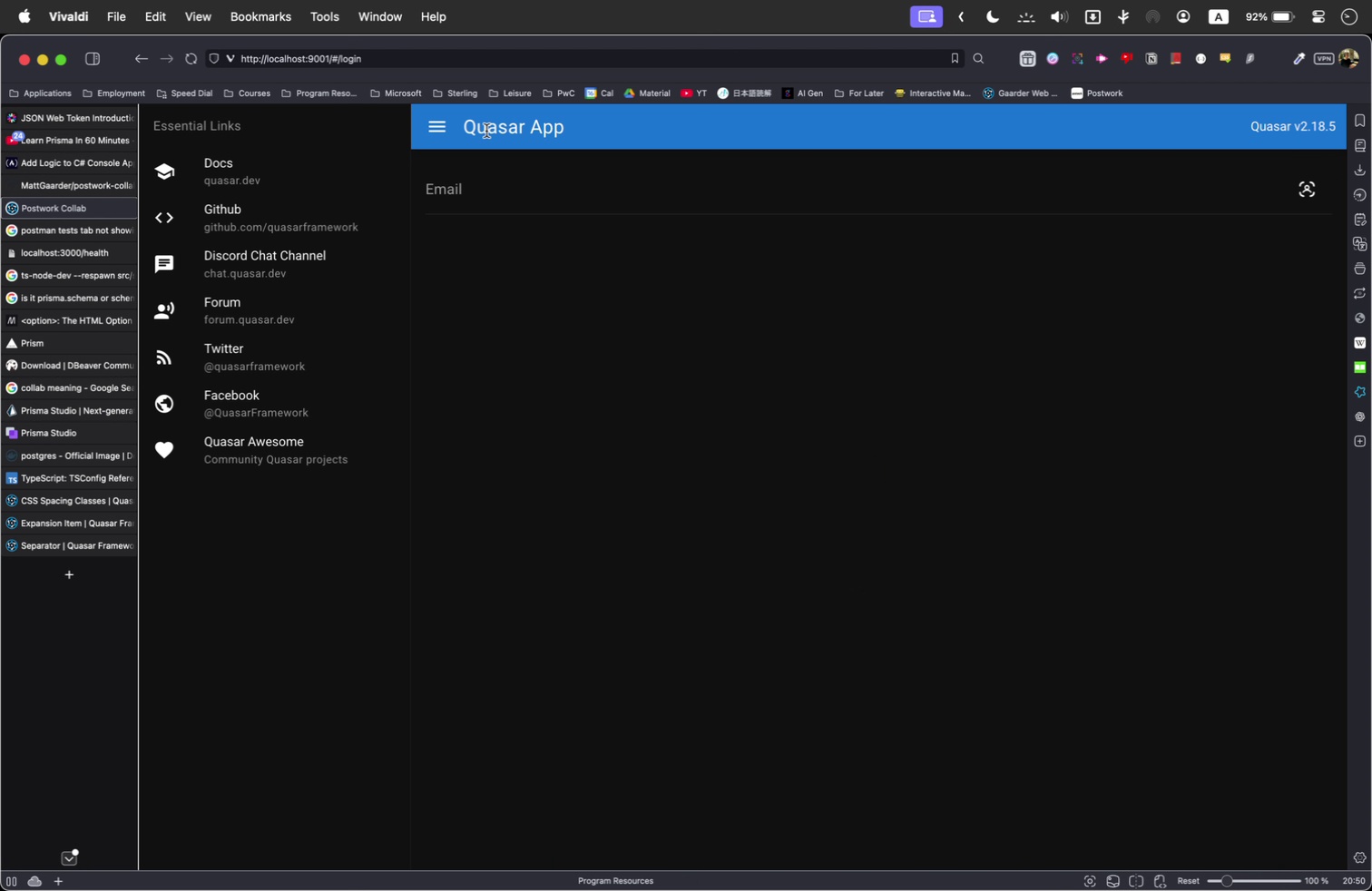 
left_click([499, 197])
 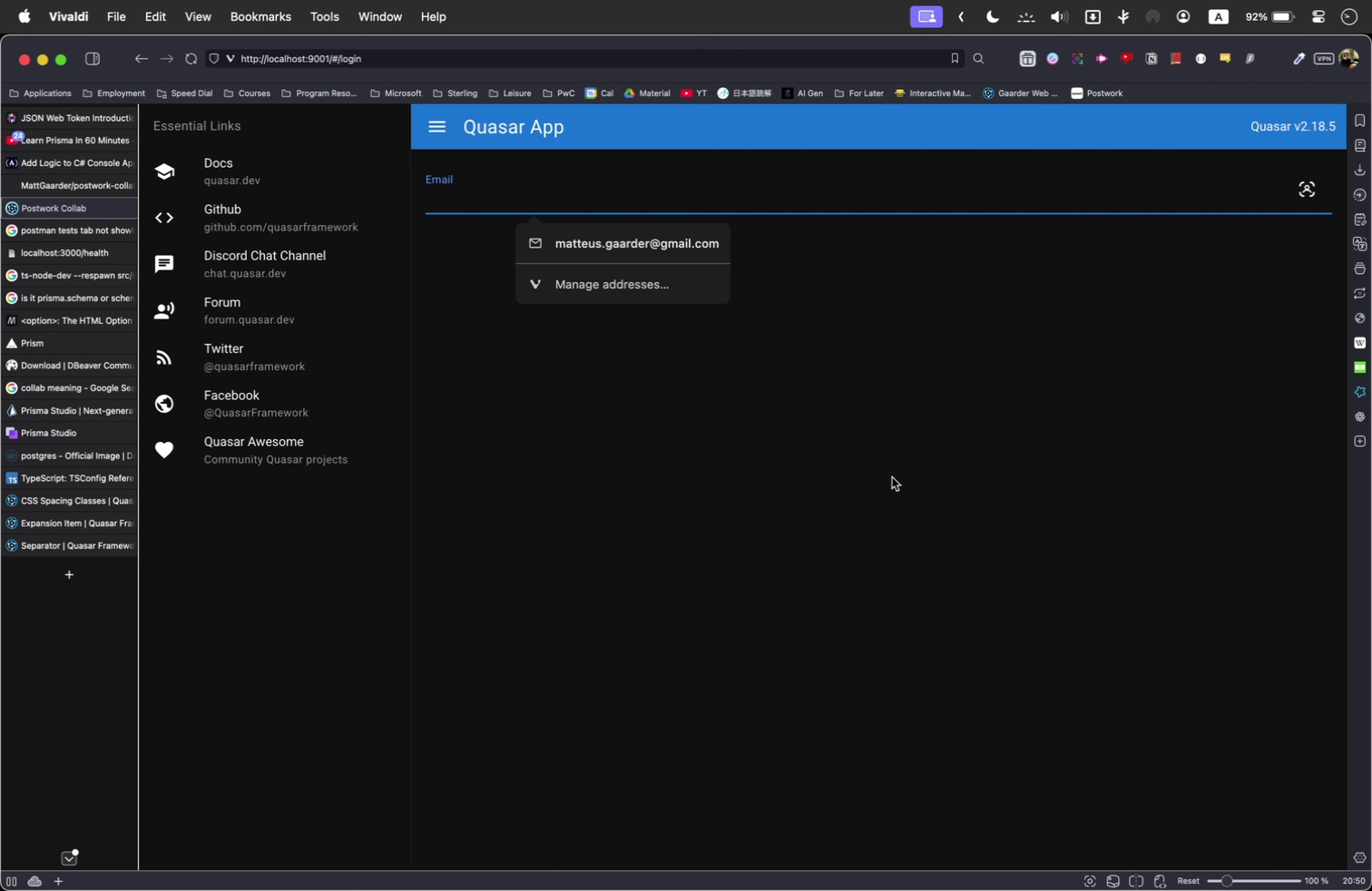 
double_click([875, 471])
 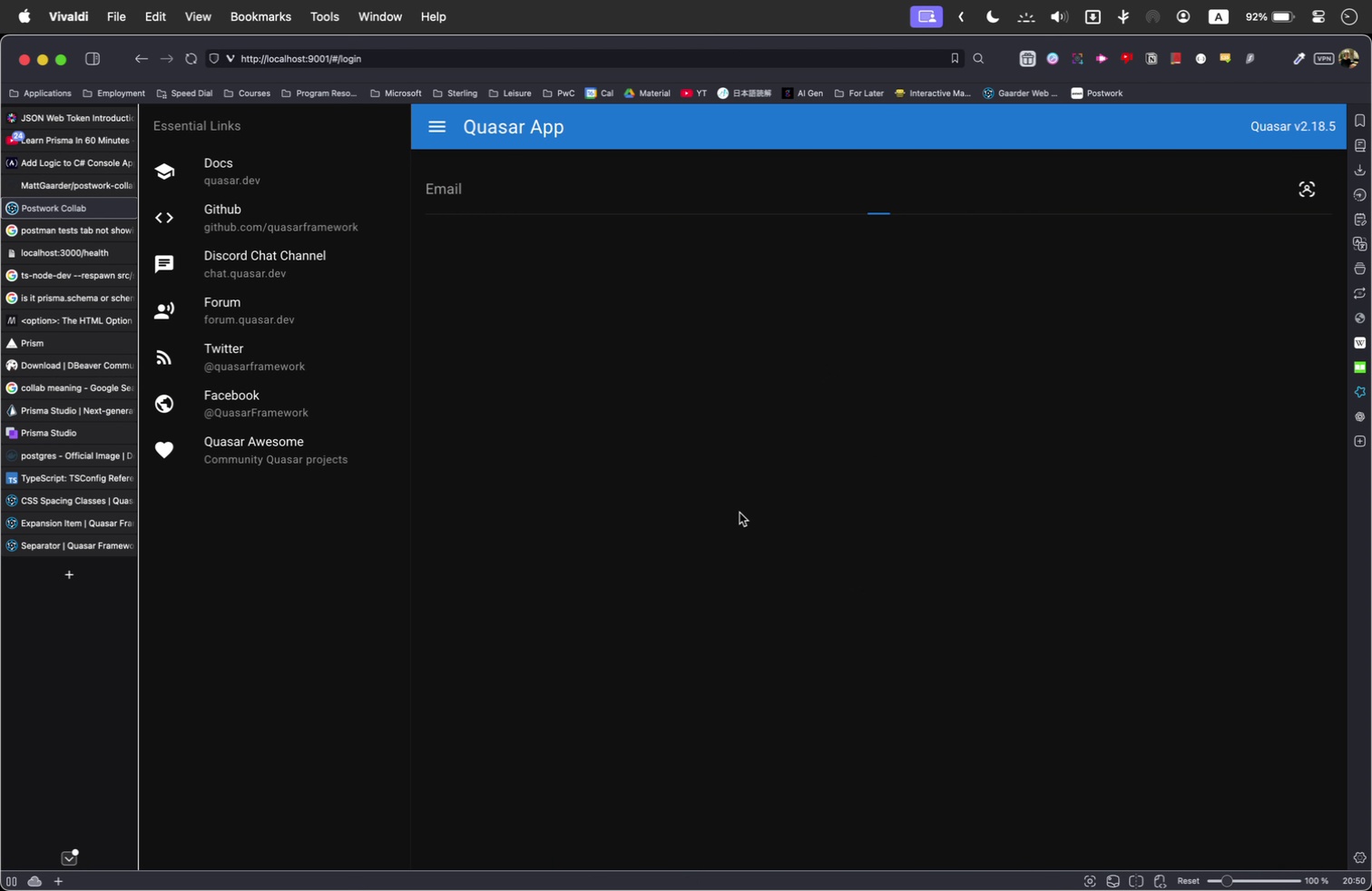 
key(Meta+Tab)
 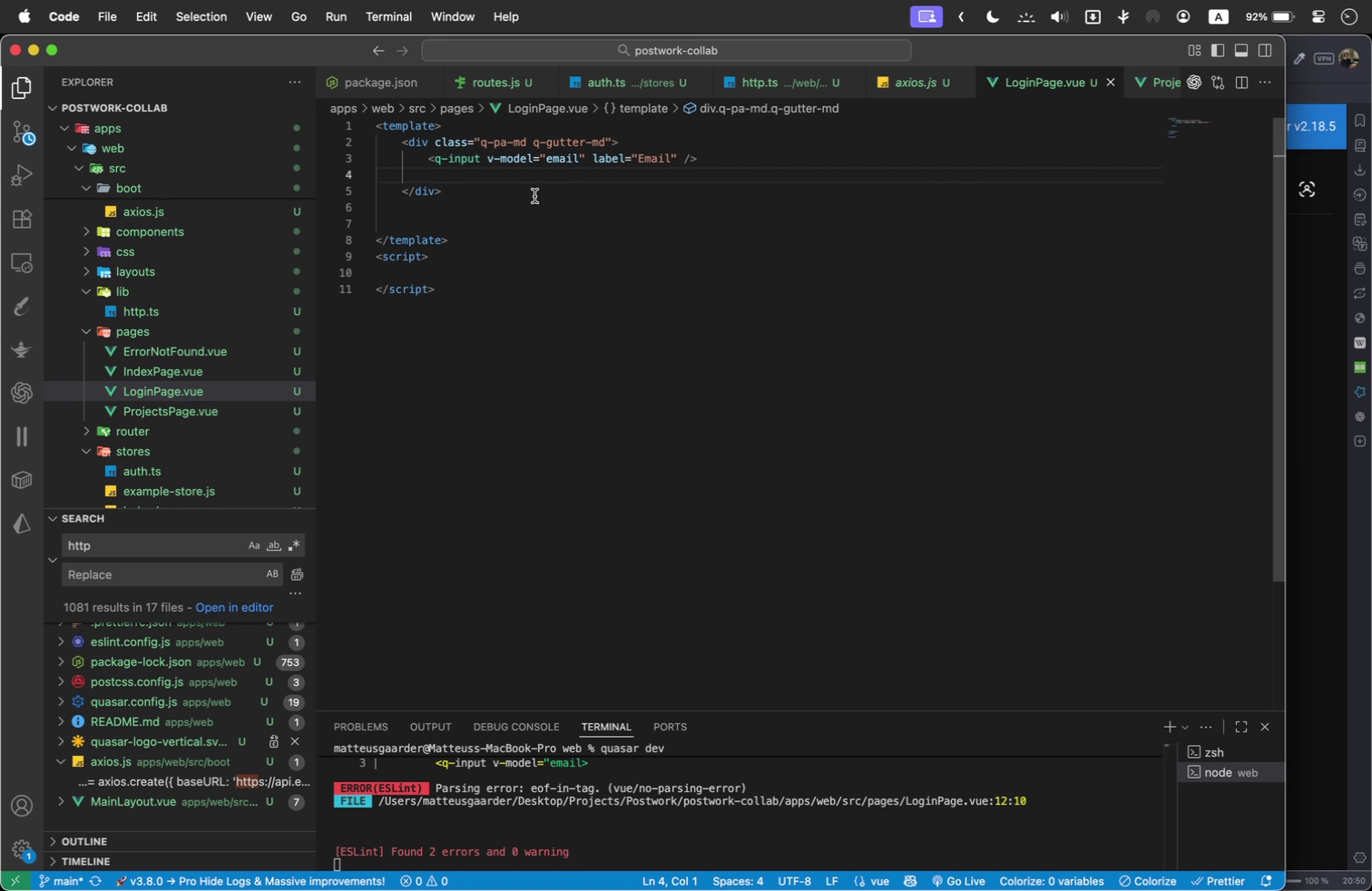 
key(Tab)
 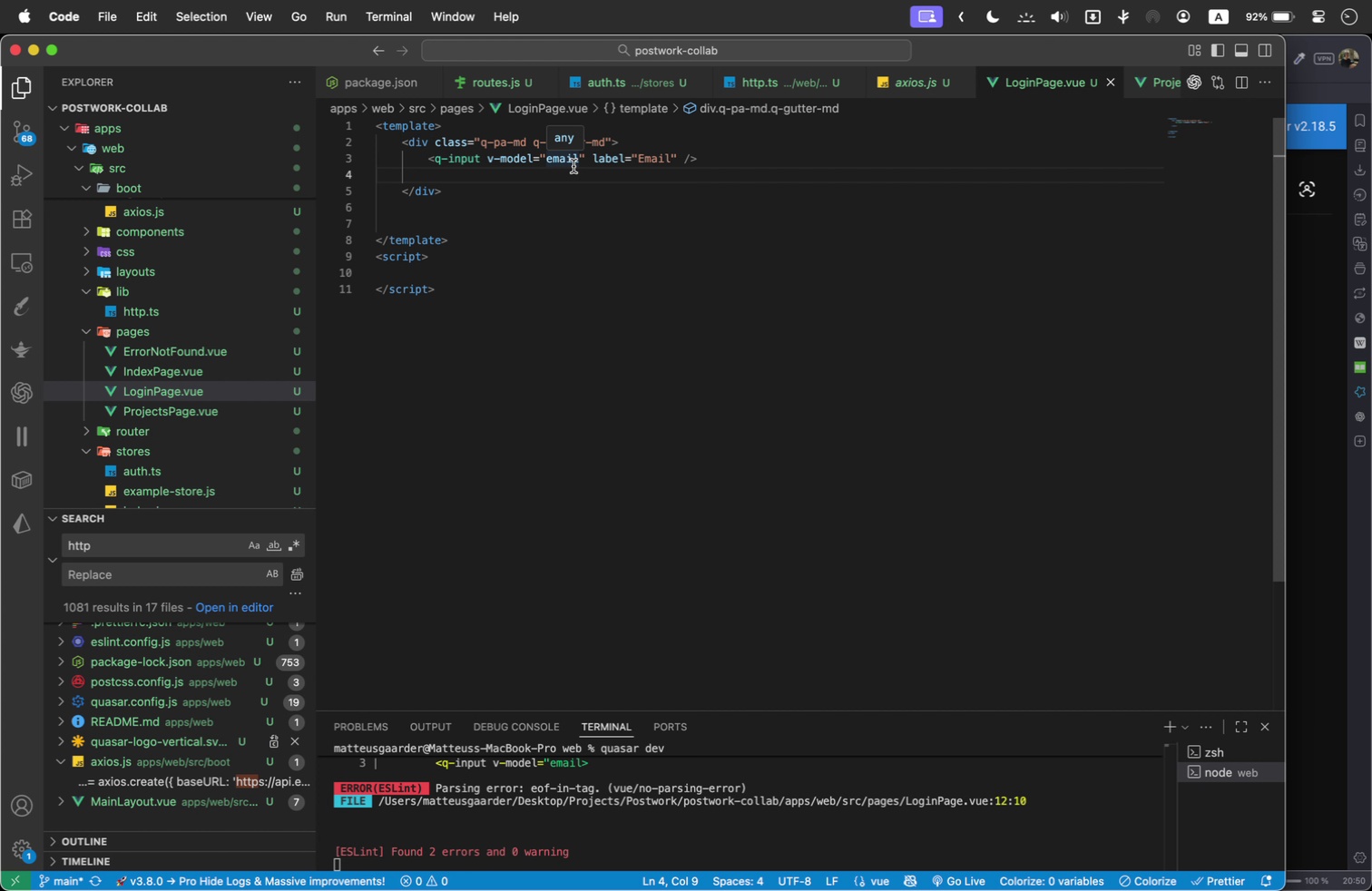 
type(q-input)
 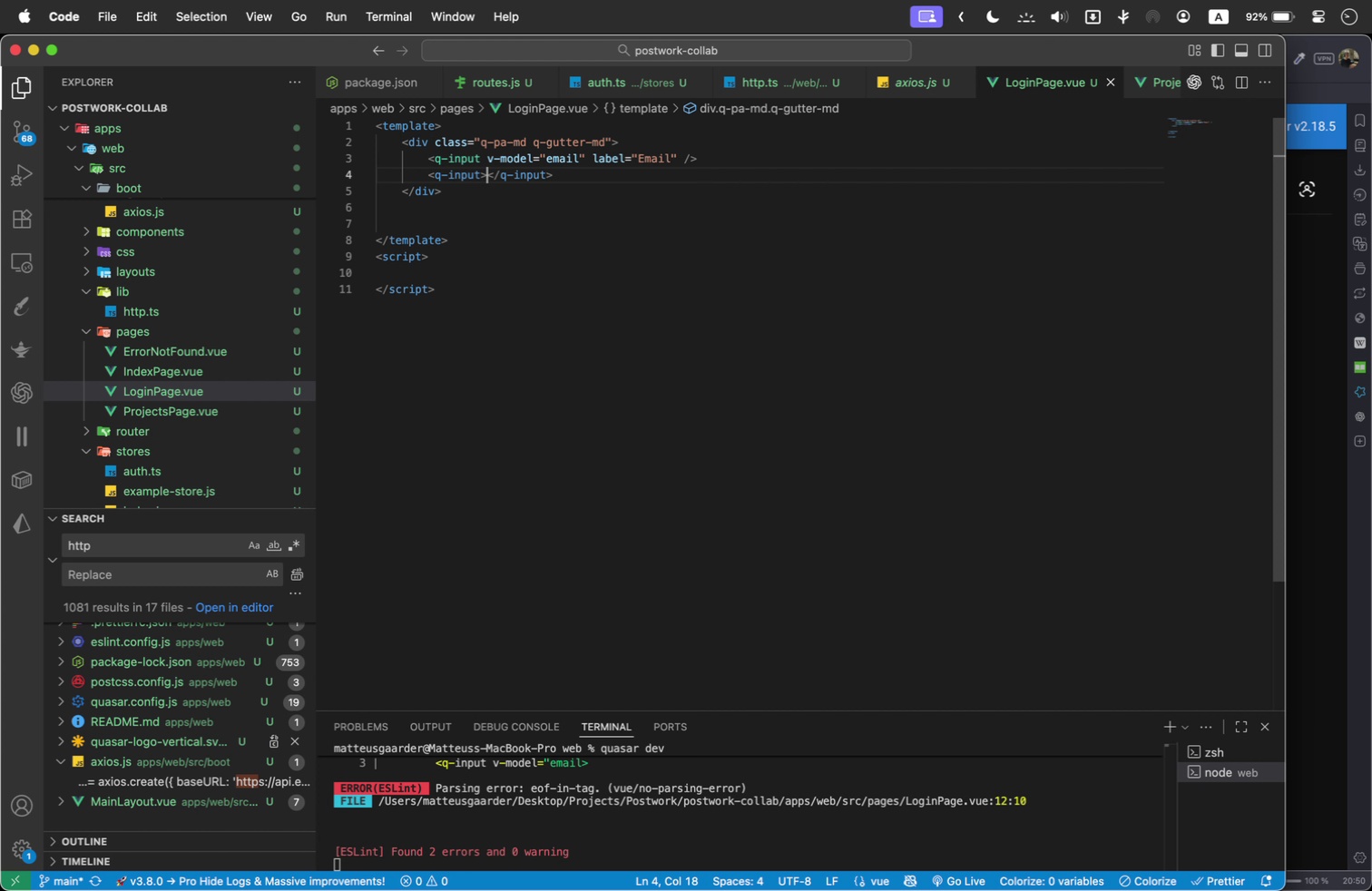 
key(Enter)
 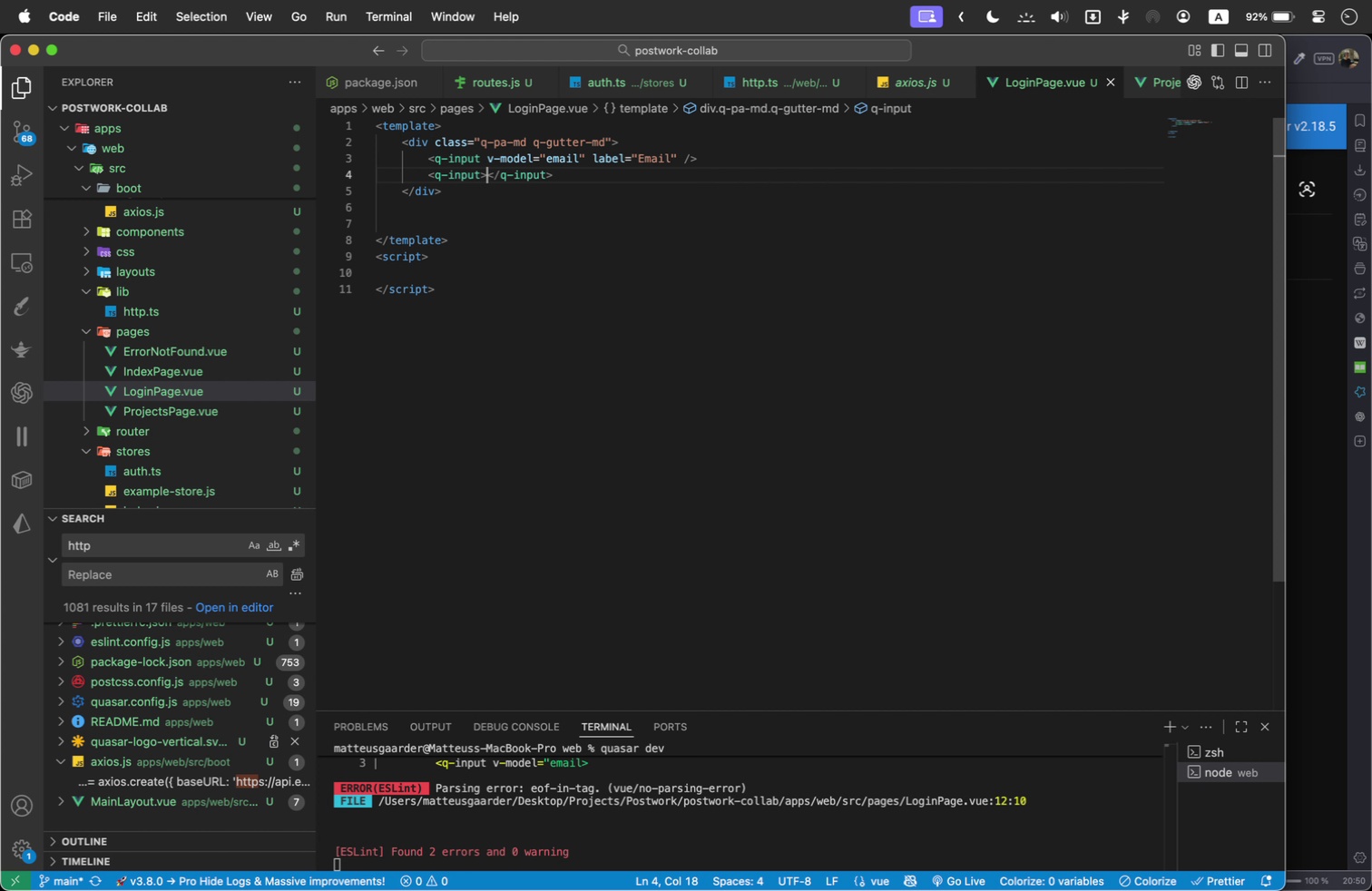 
key(Shift+ArrowRight)
 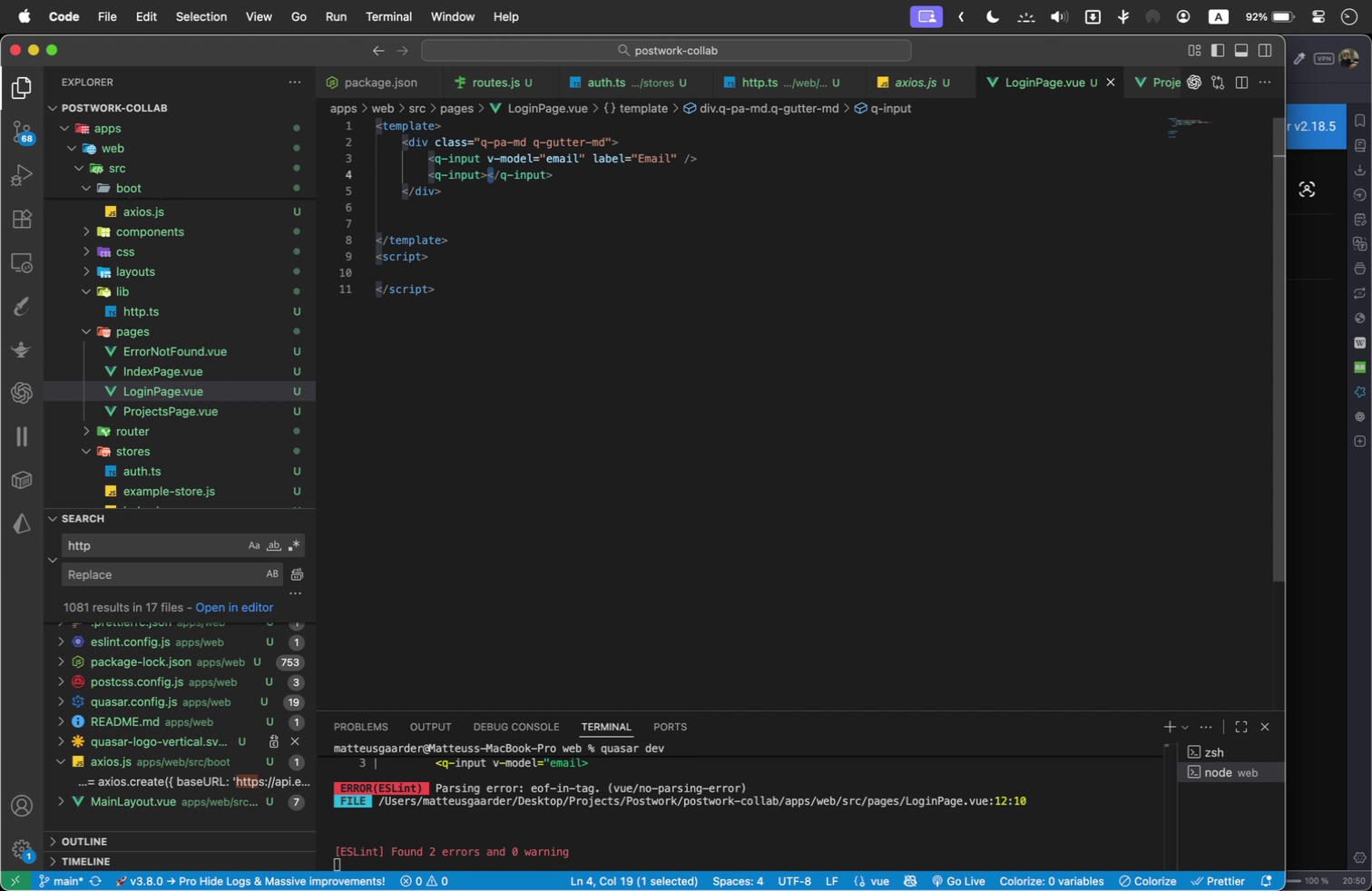 
key(Backspace)
 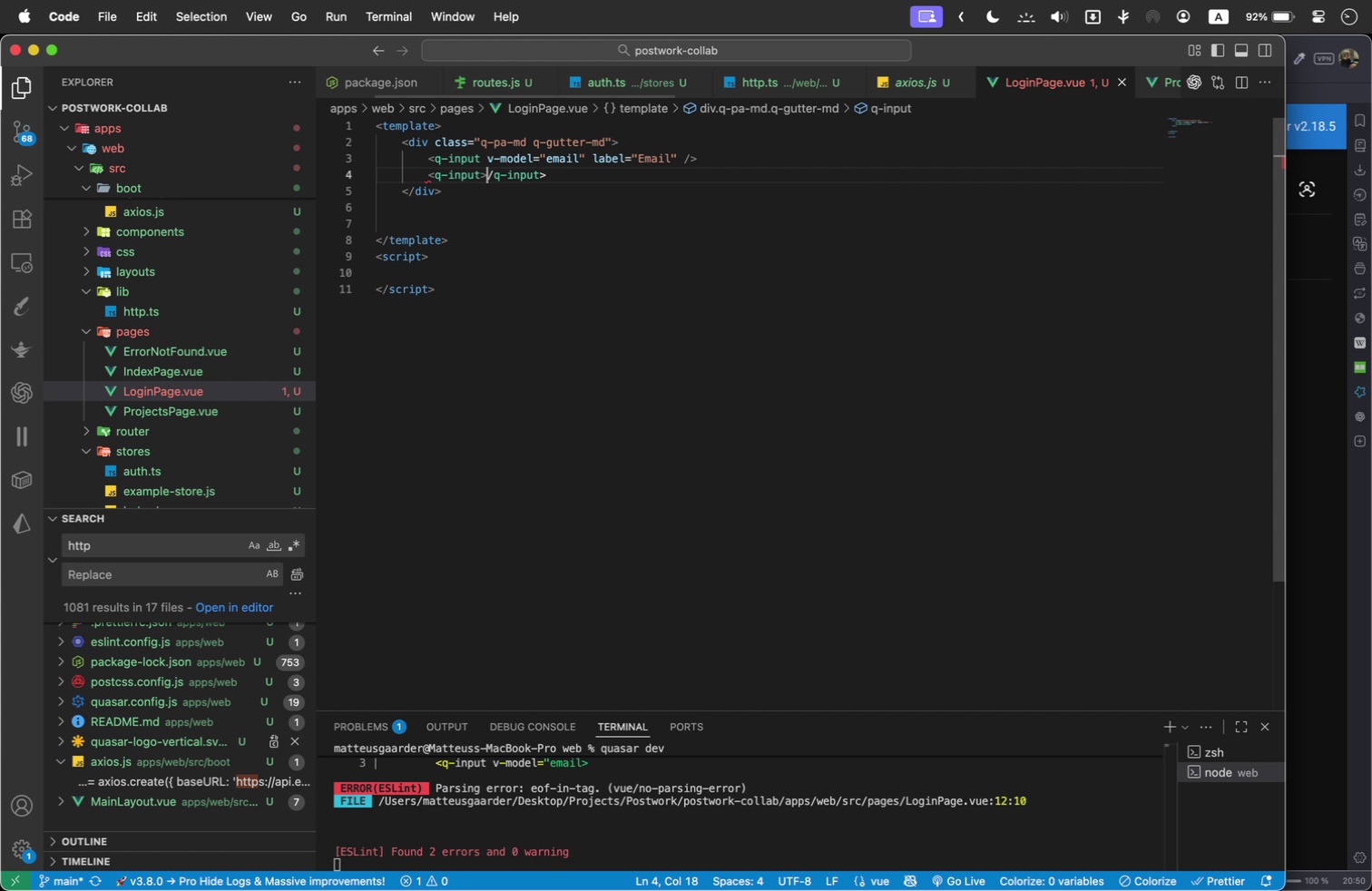 
key(Backspace)
 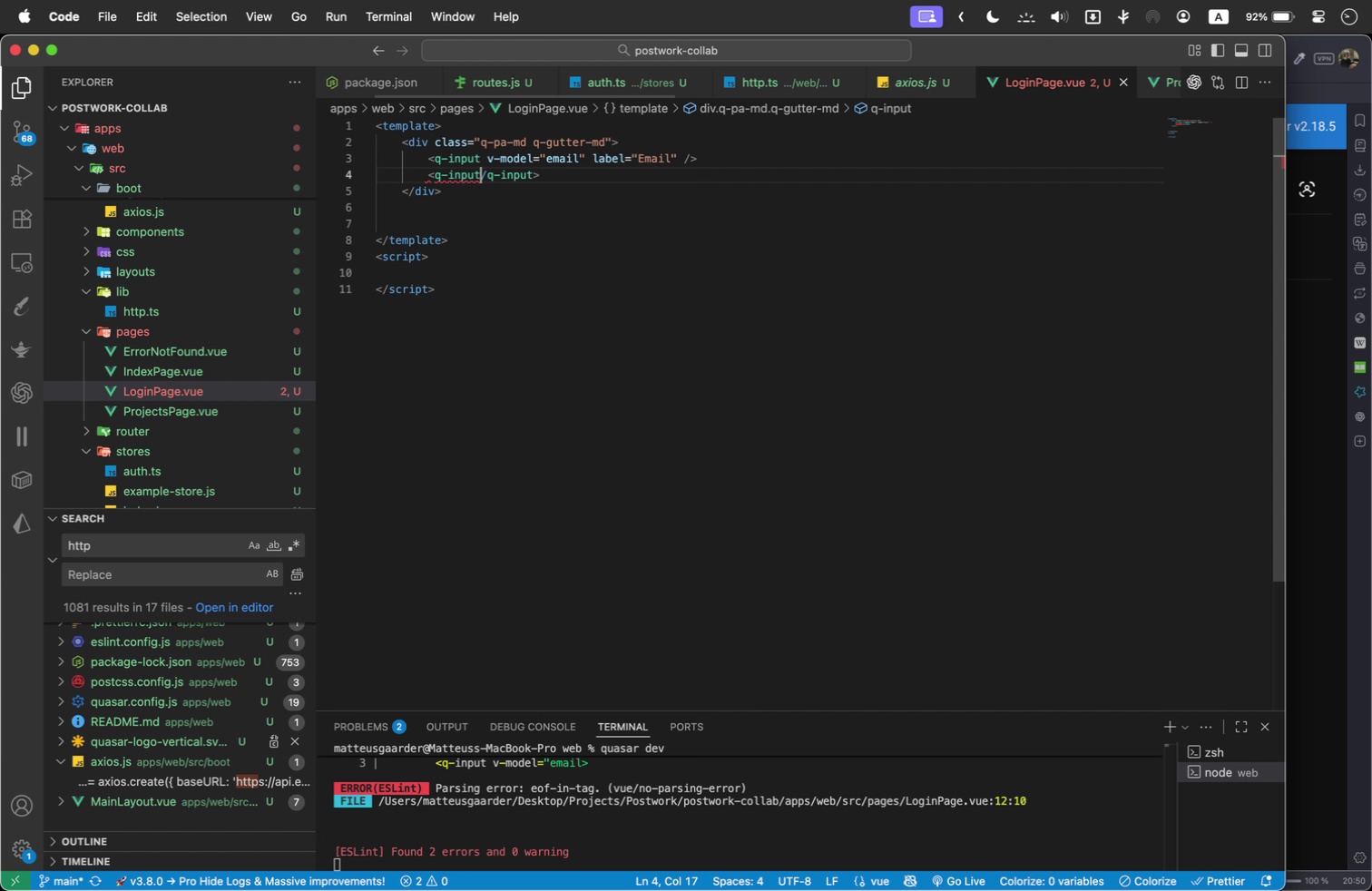 
key(ArrowRight)
 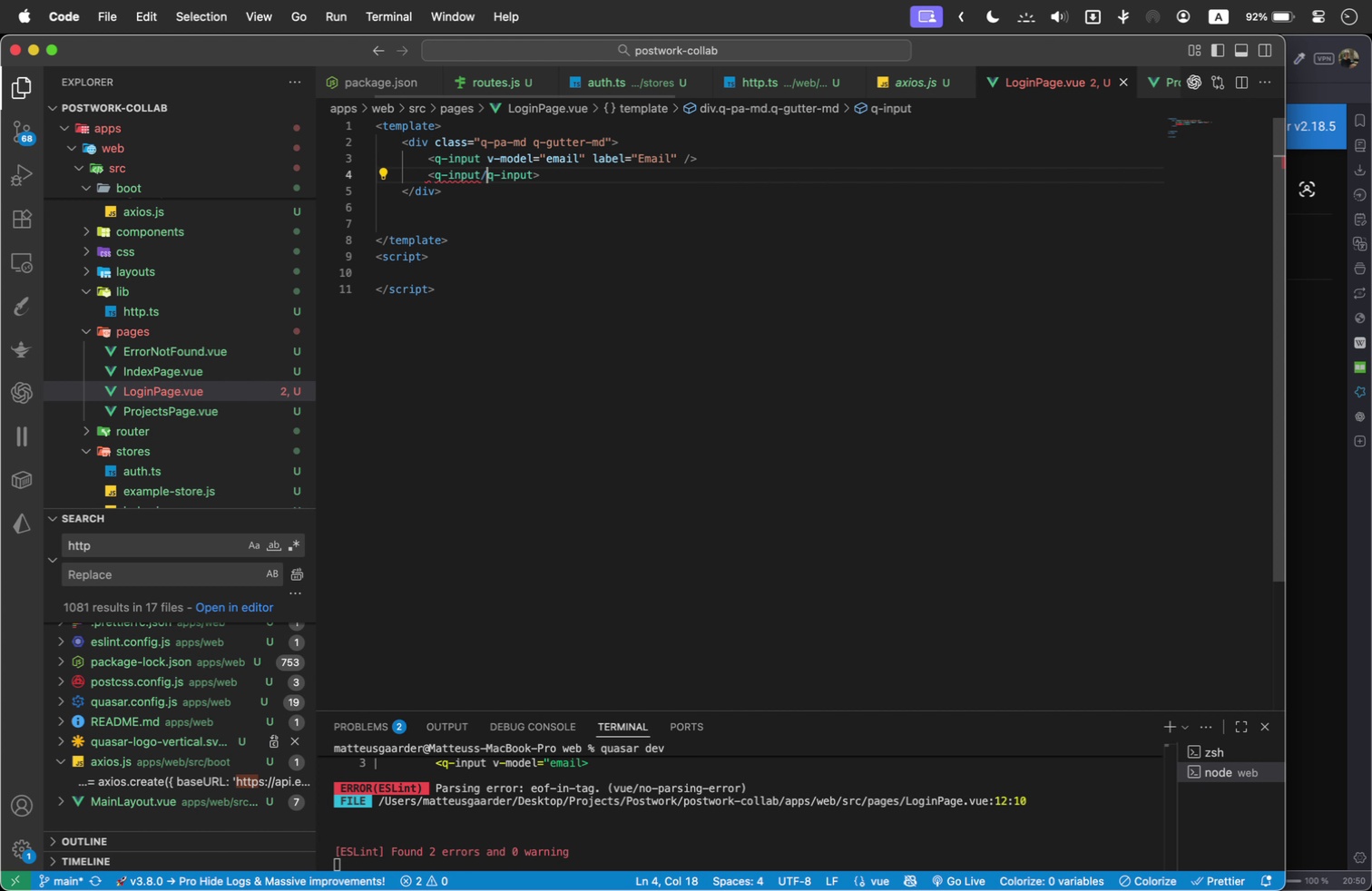 
hold_key(key=ShiftLeft, duration=1.4)
 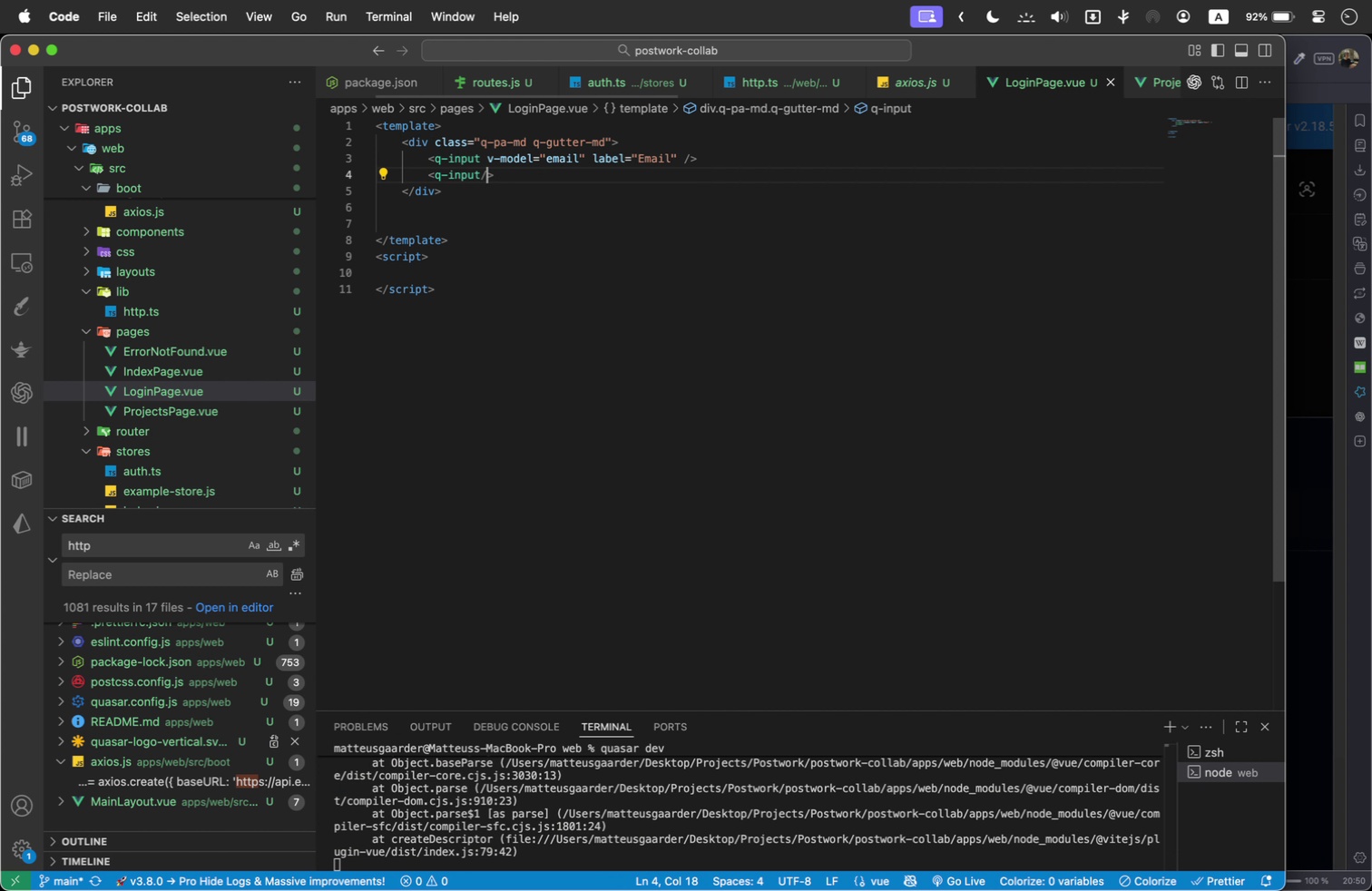 
hold_key(key=ArrowRight, duration=0.94)
 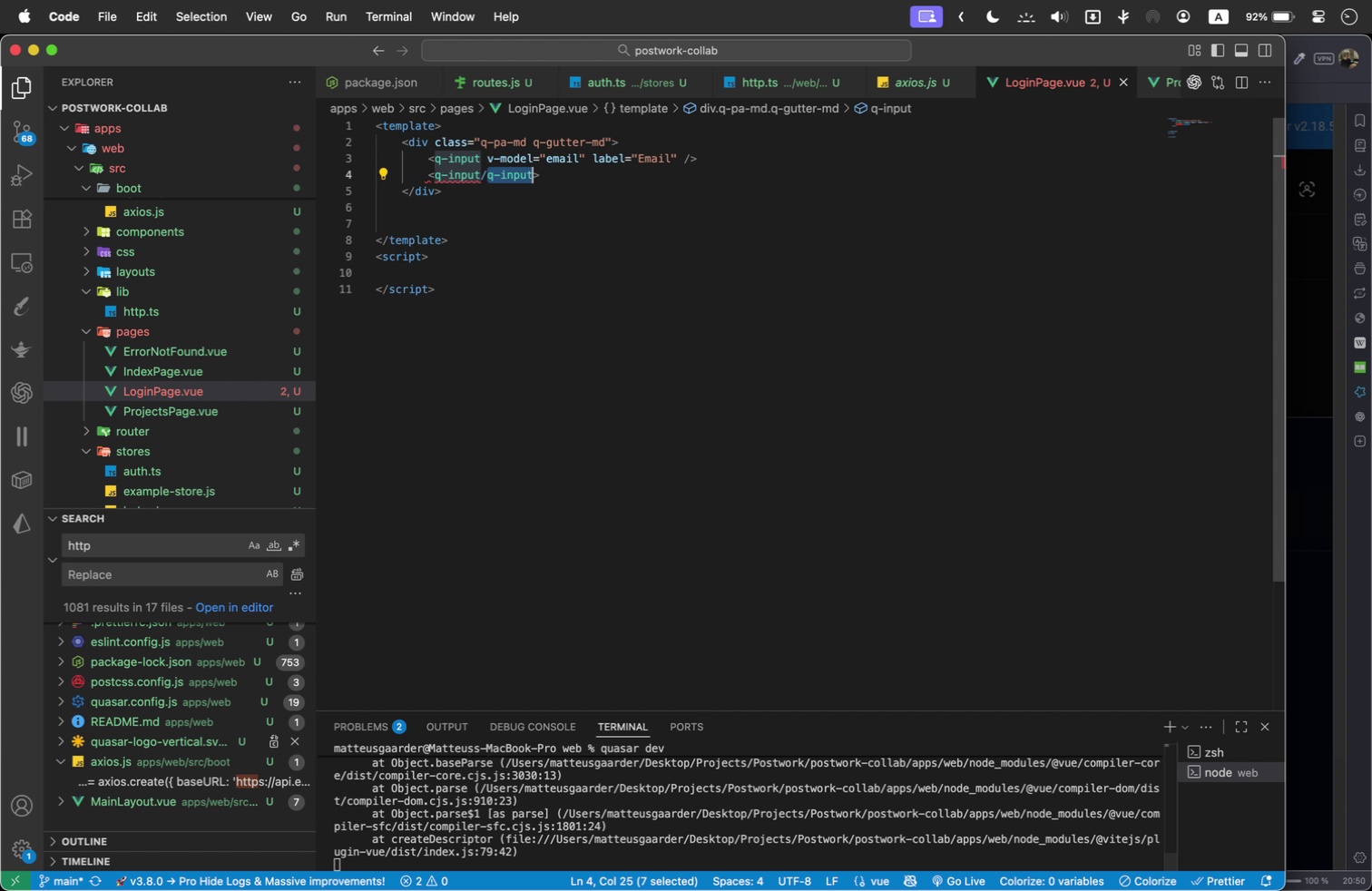 
key(Backspace)
 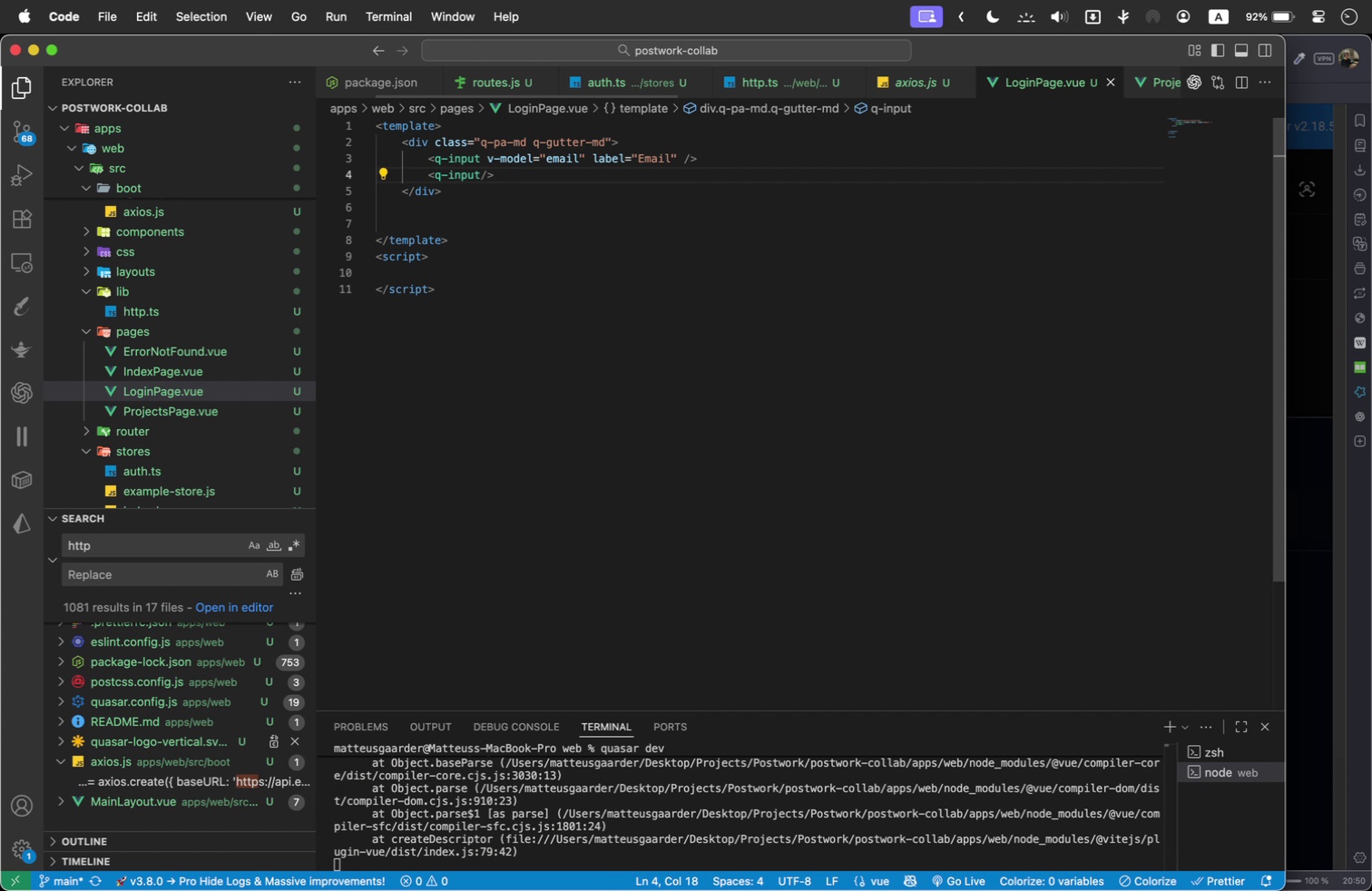 
key(ArrowLeft)
 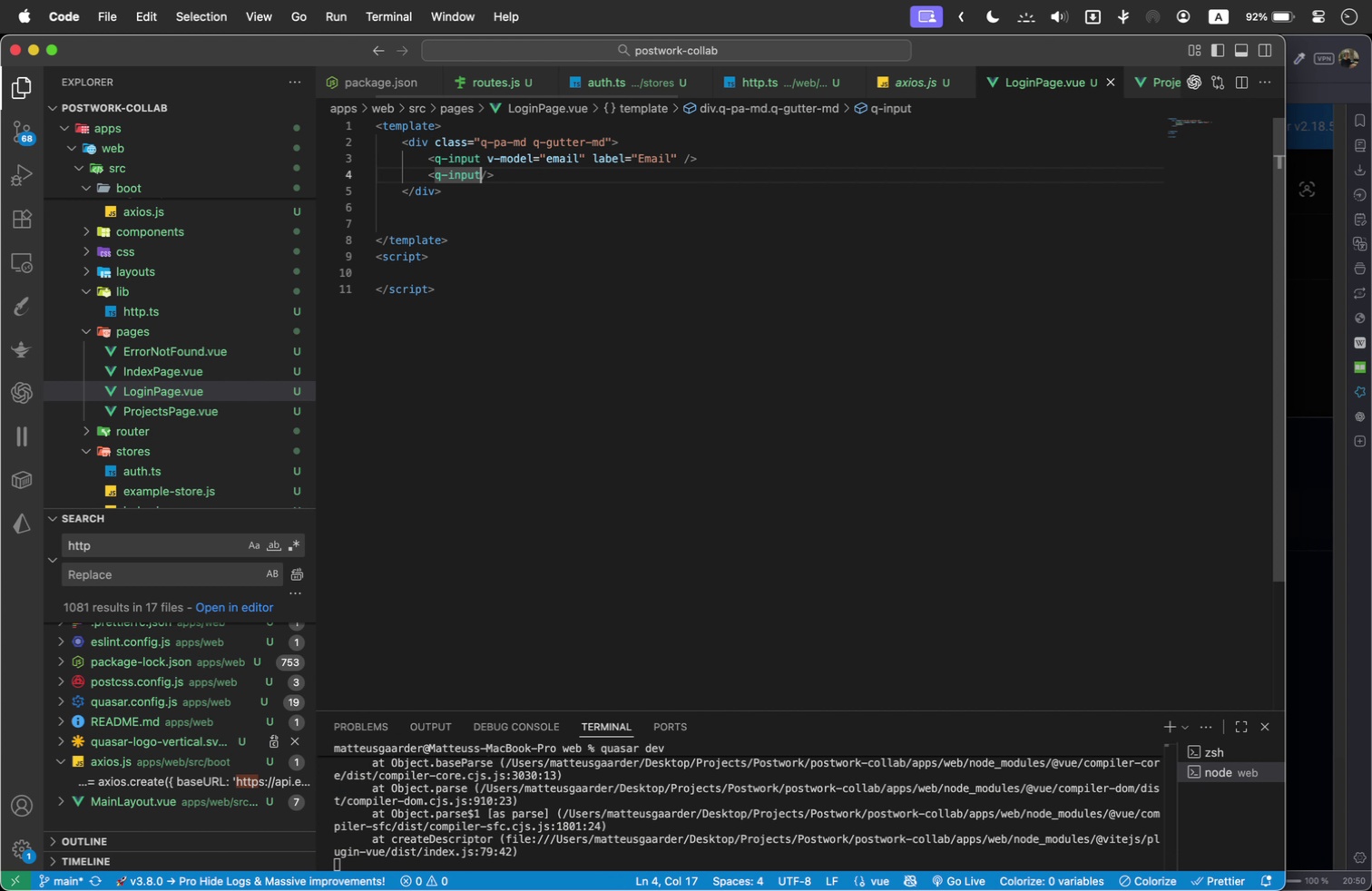 
type( v-model=")
 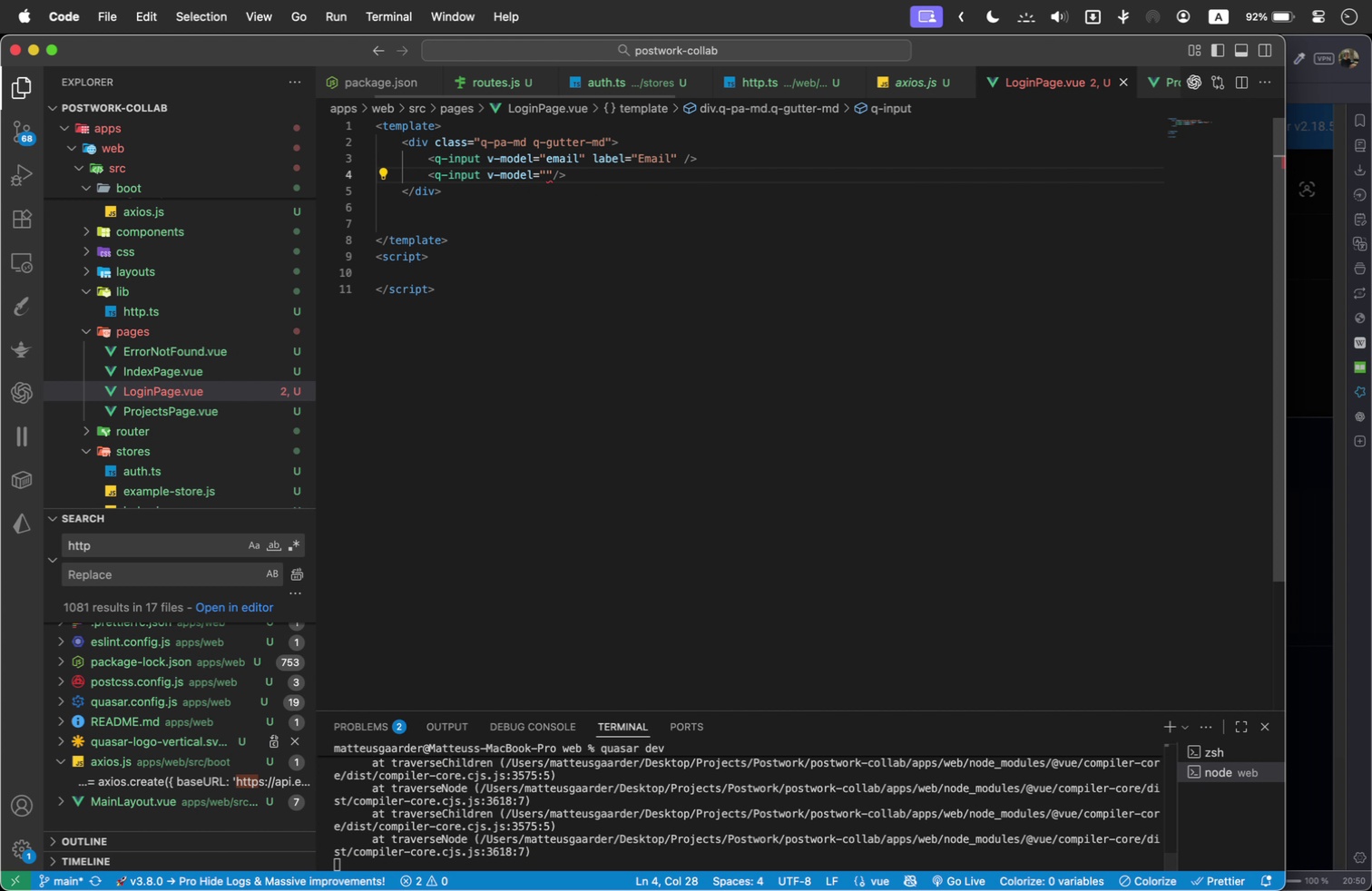 
key(ArrowLeft)
 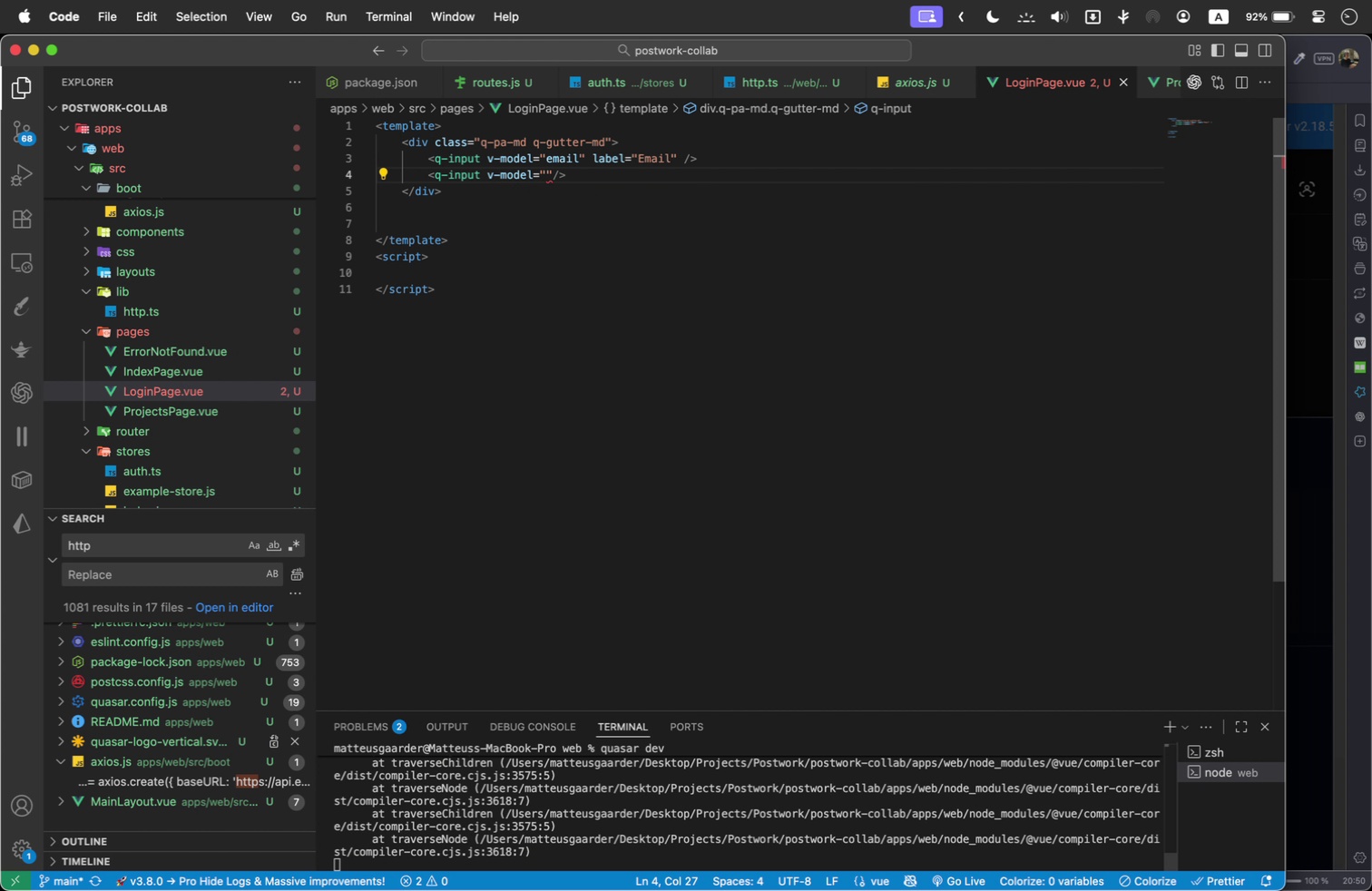 
type(n)
key(Backspace)
type(password)
 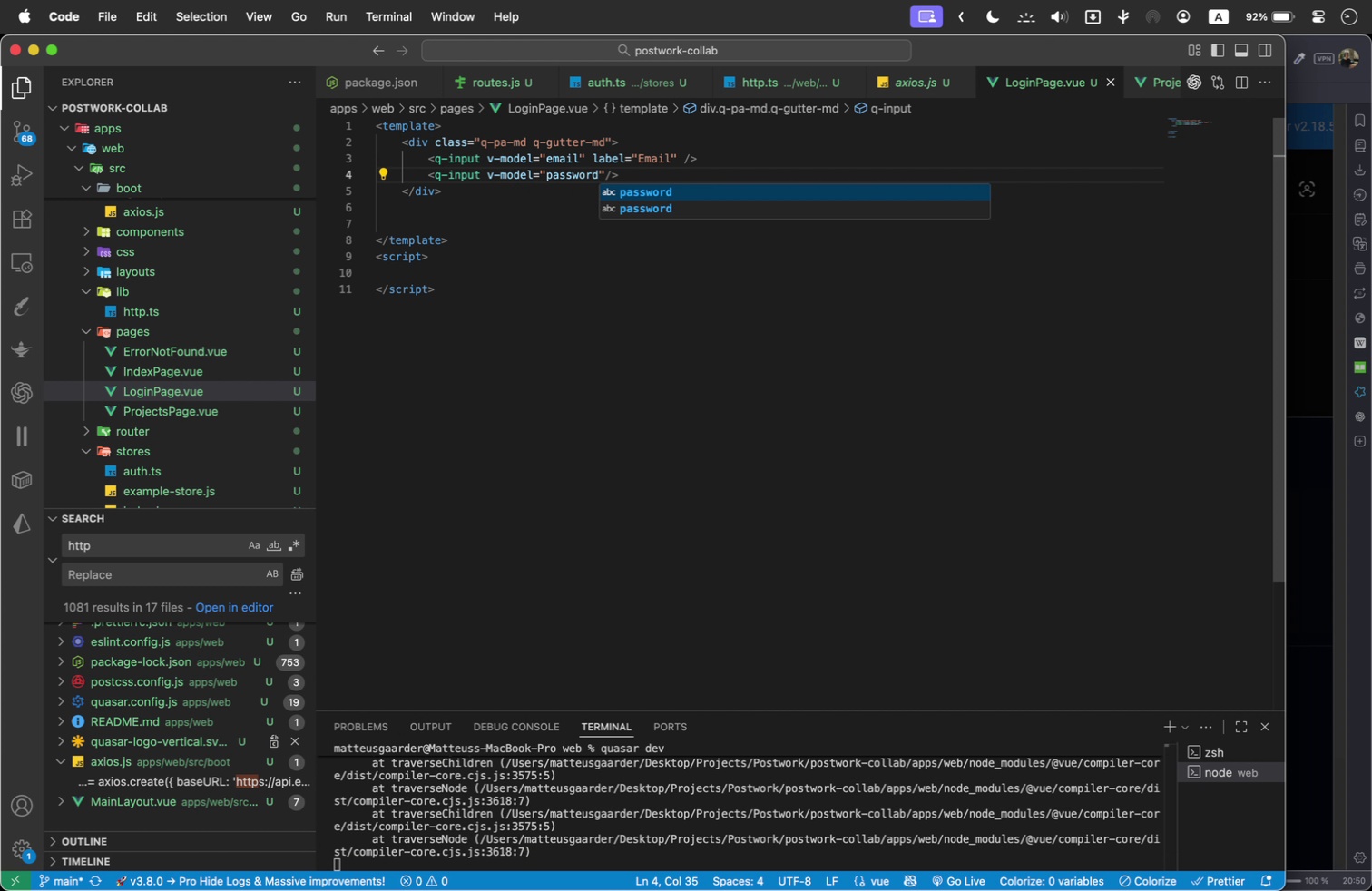 
key(ArrowRight)
 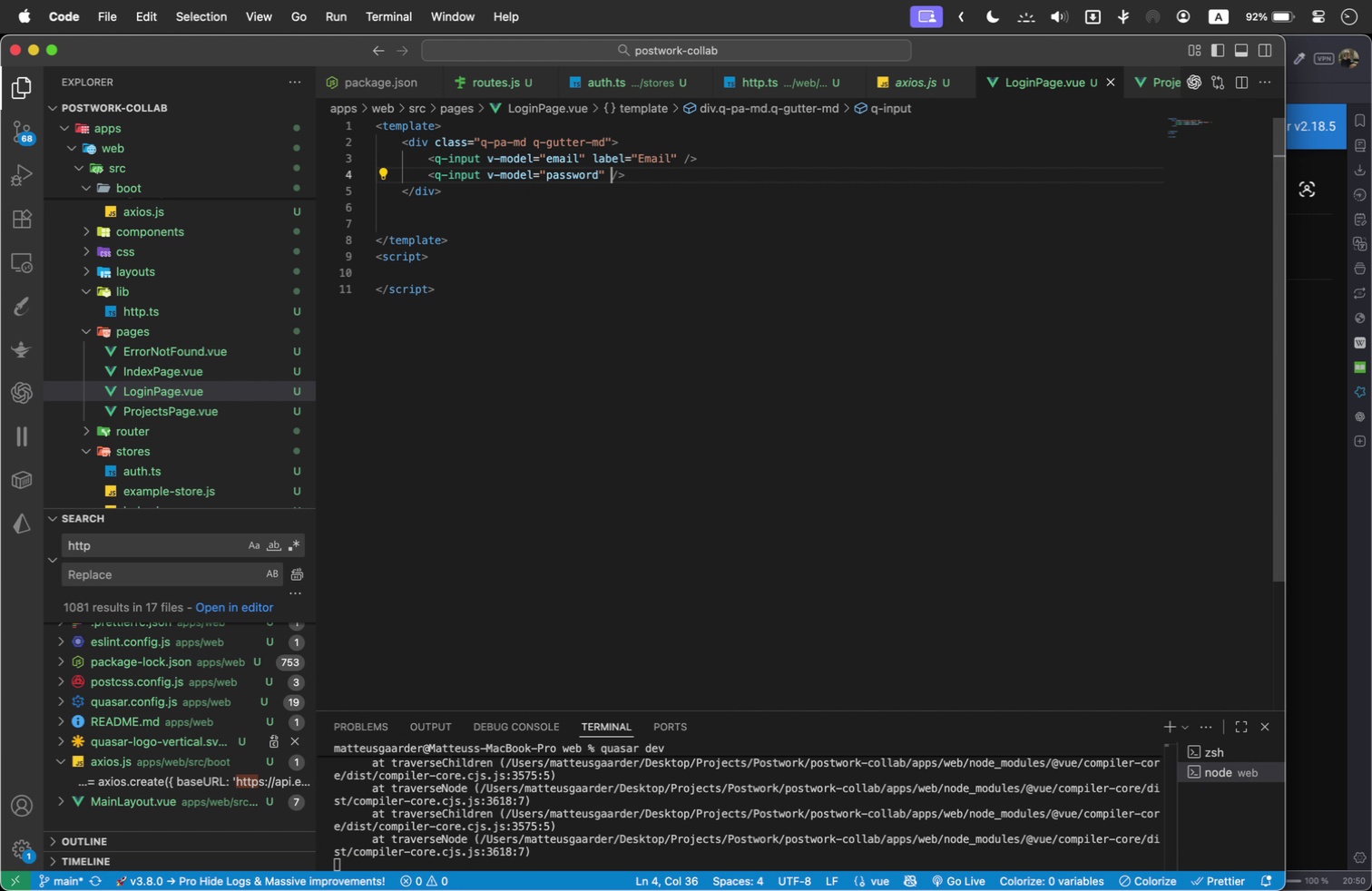 
type( label=Password)
 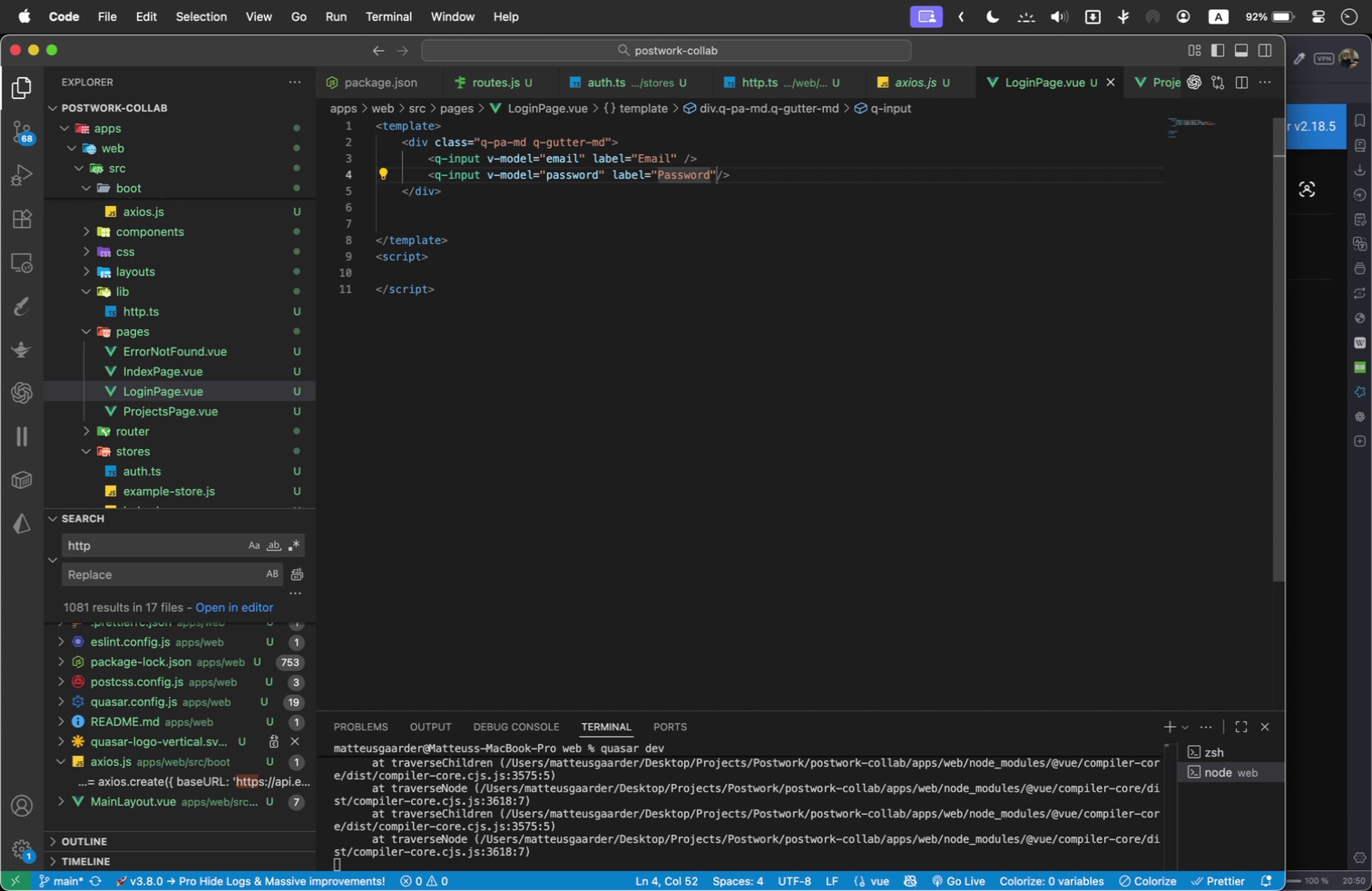 
left_click([551, 248])
 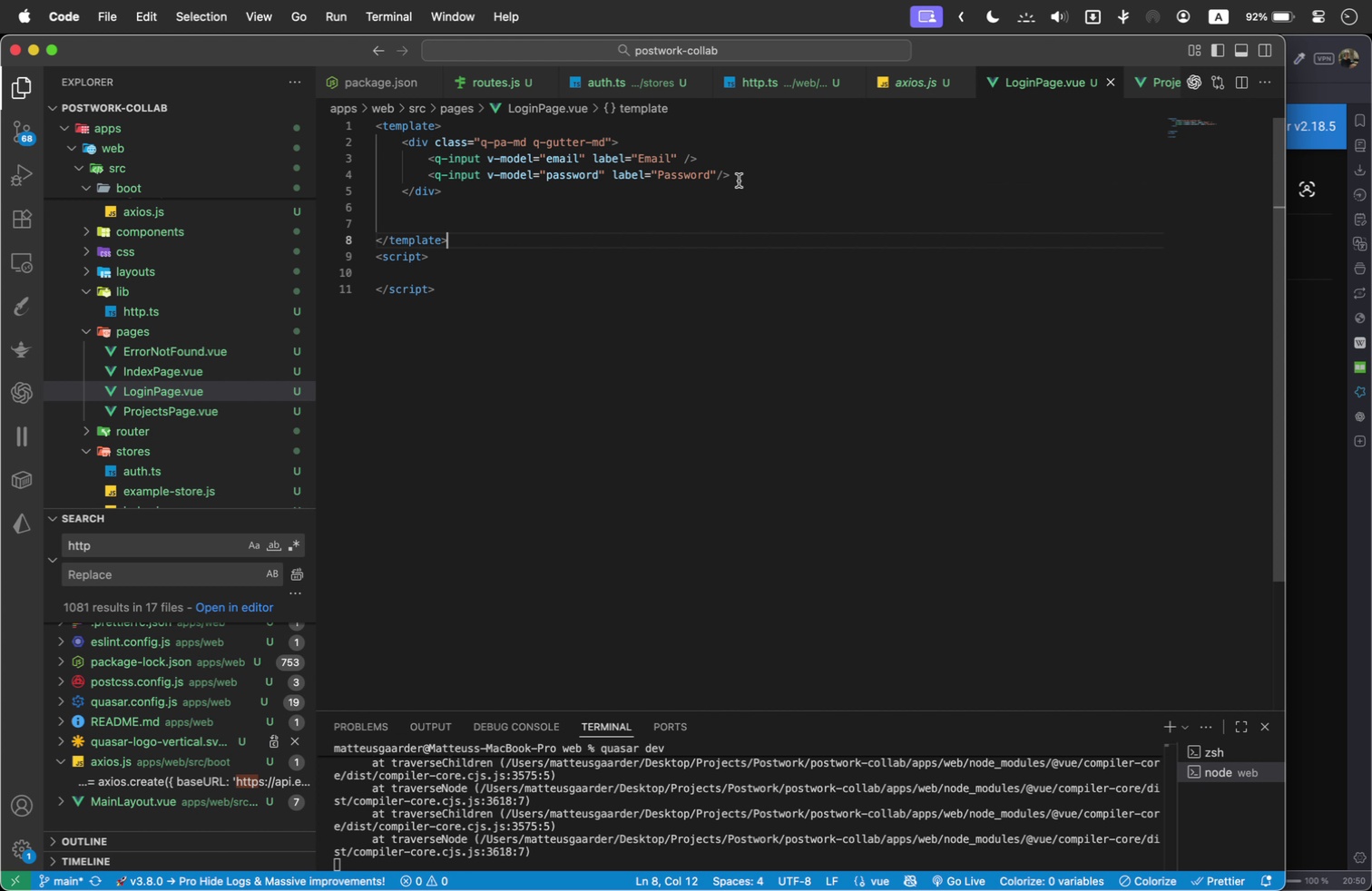 
left_click_drag(start_coordinate=[748, 175], to_coordinate=[426, 172])
 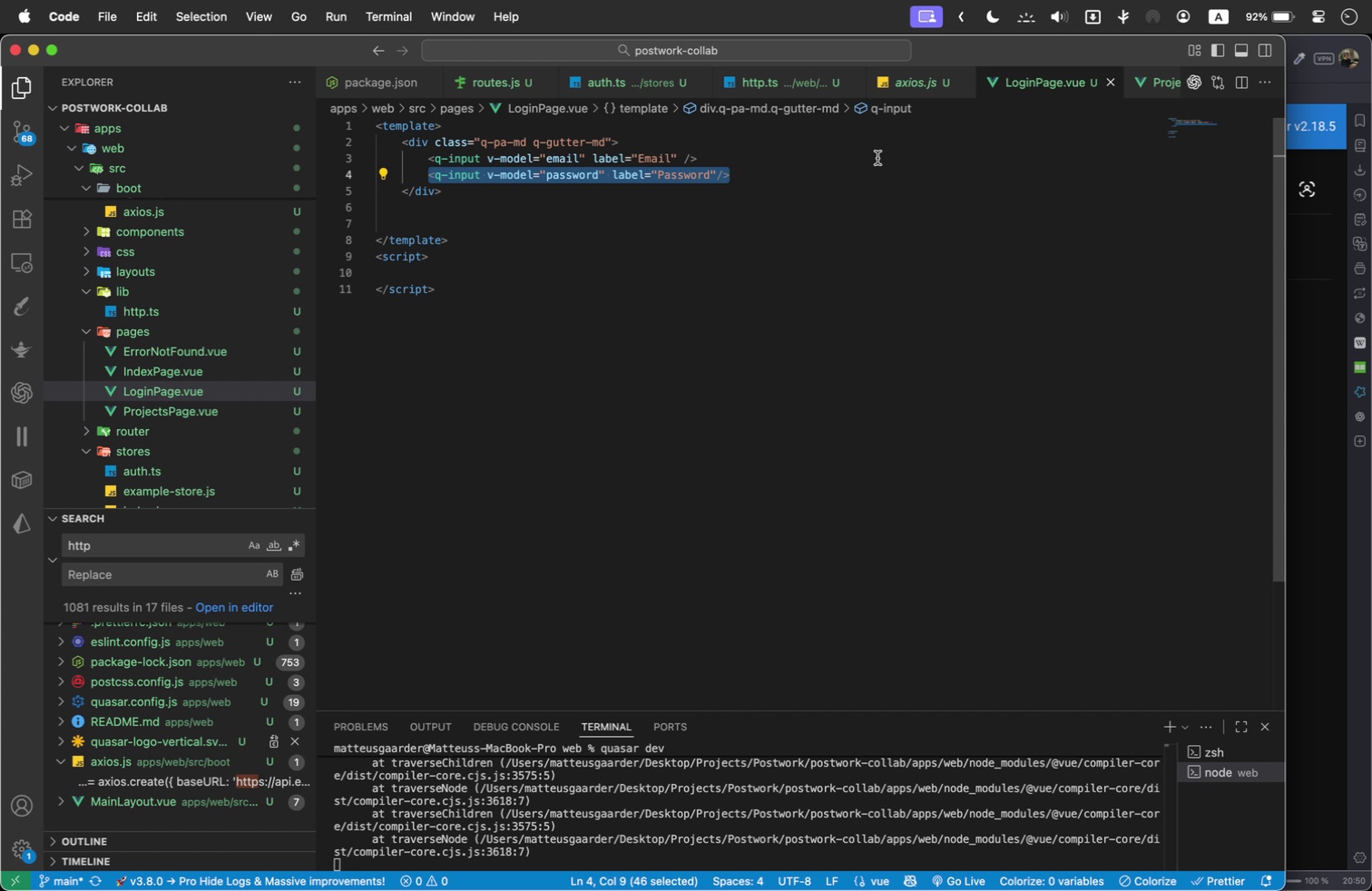 
key(Meta+C)
 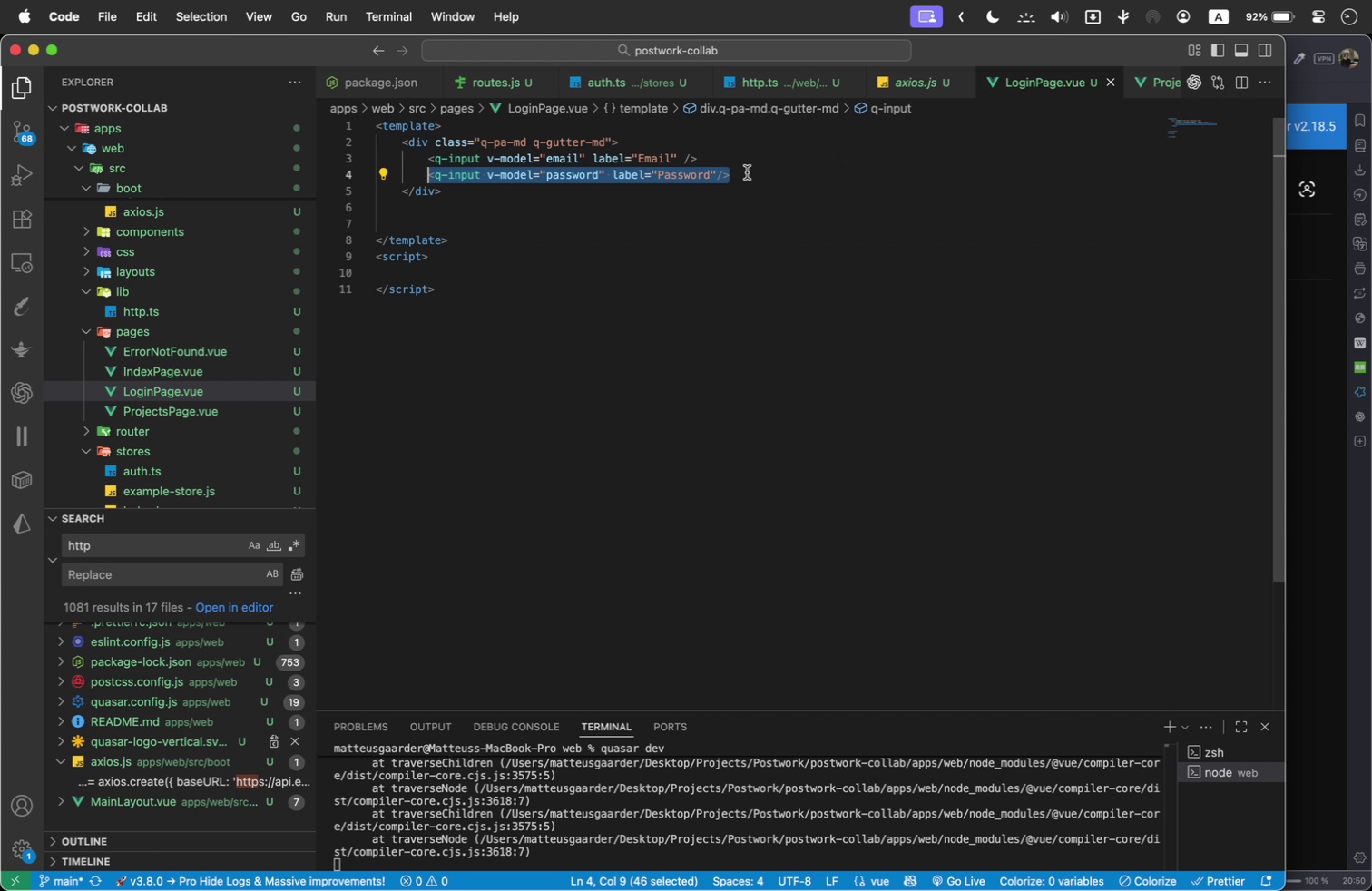 
left_click([747, 172])
 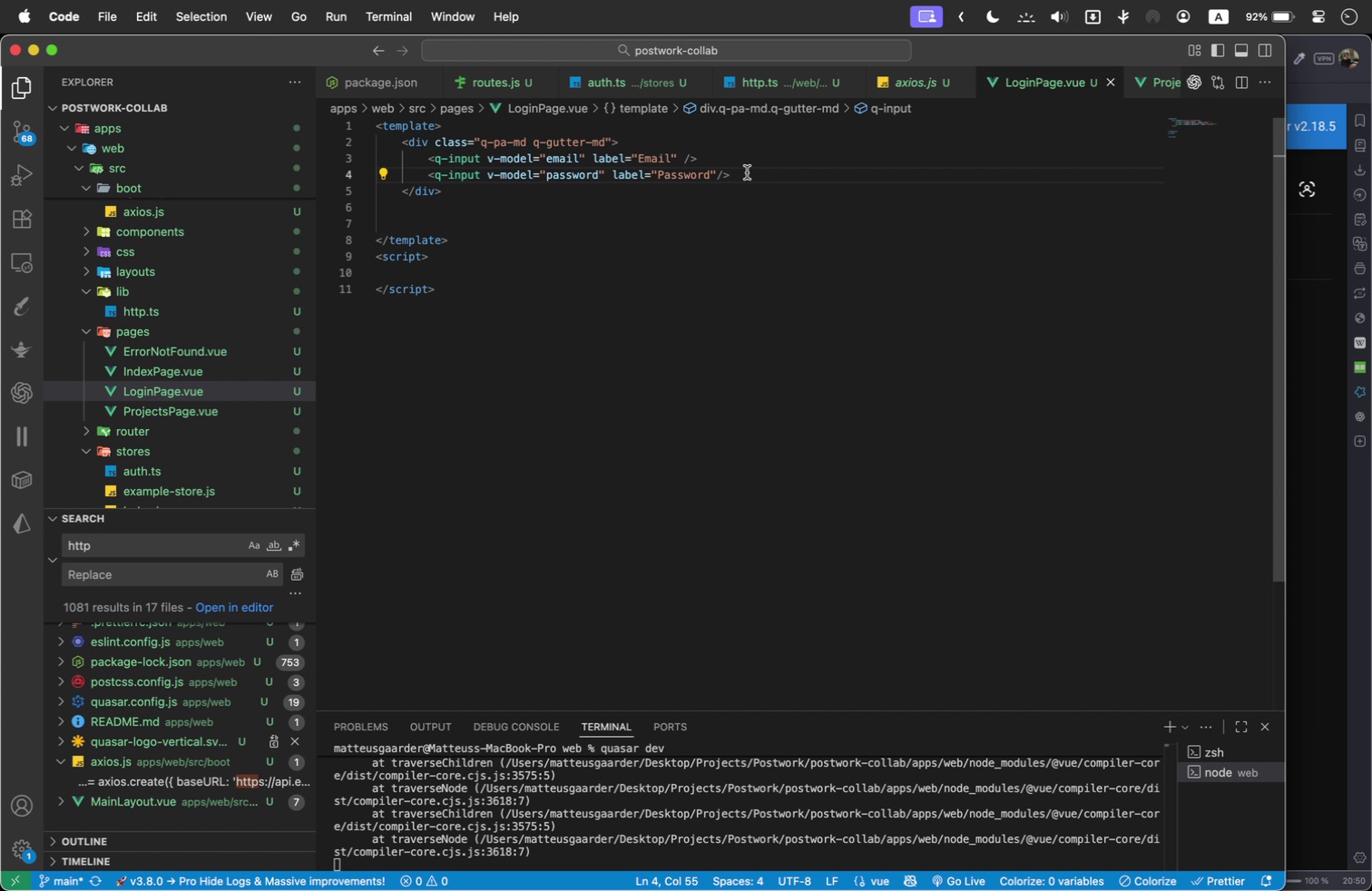 
key(Enter)
 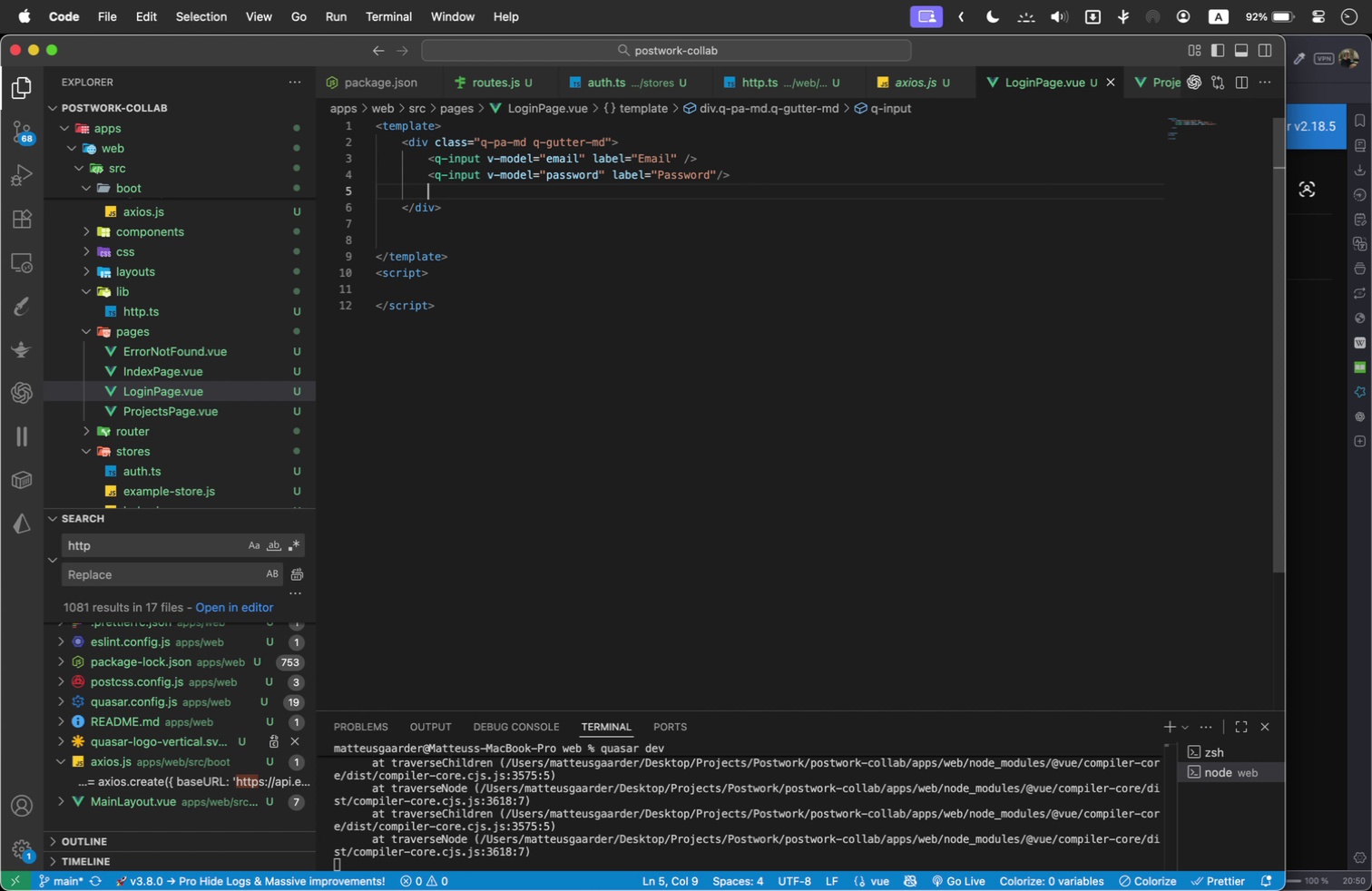 
key(Meta+V)
 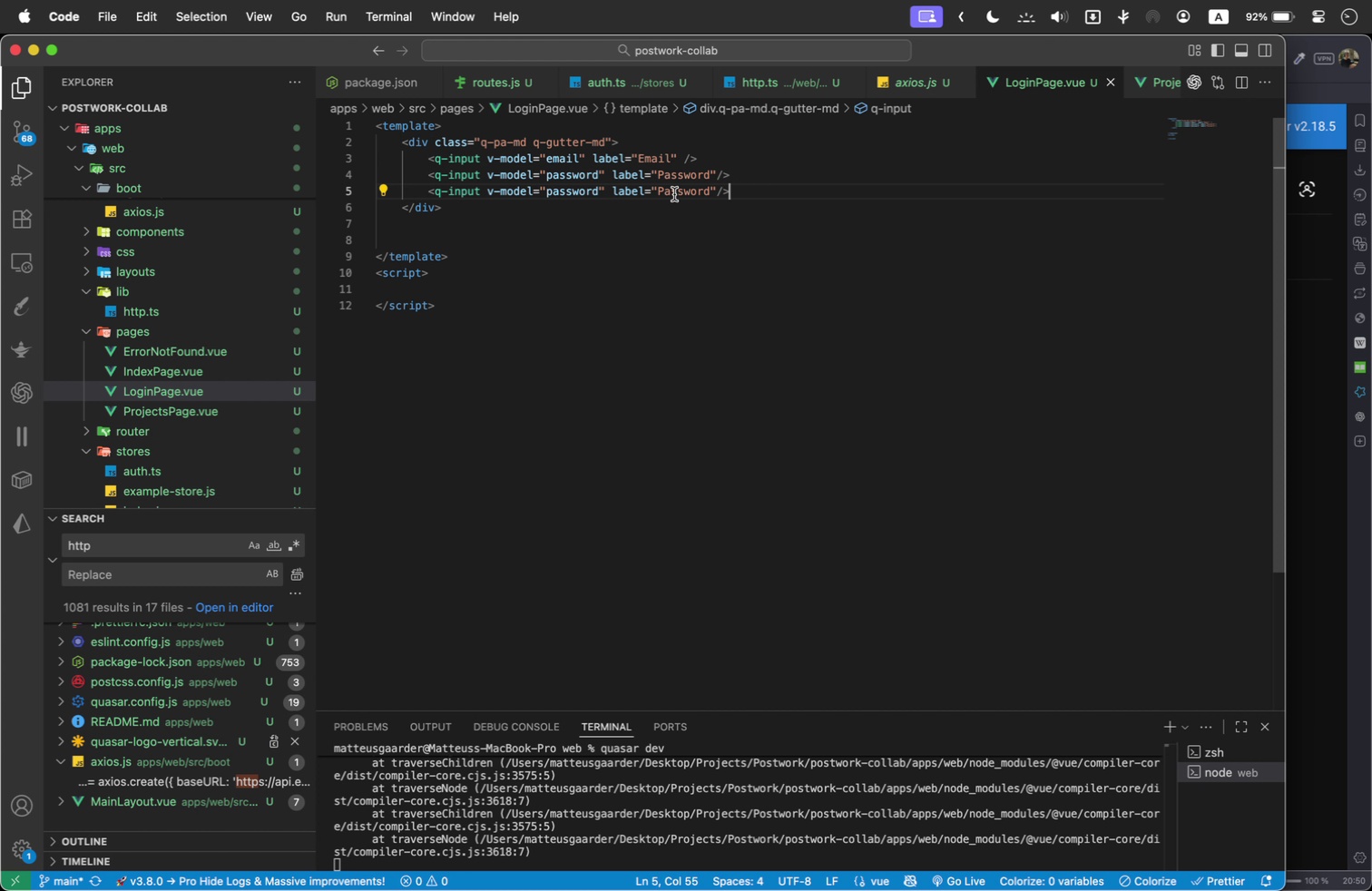 
double_click([674, 194])
 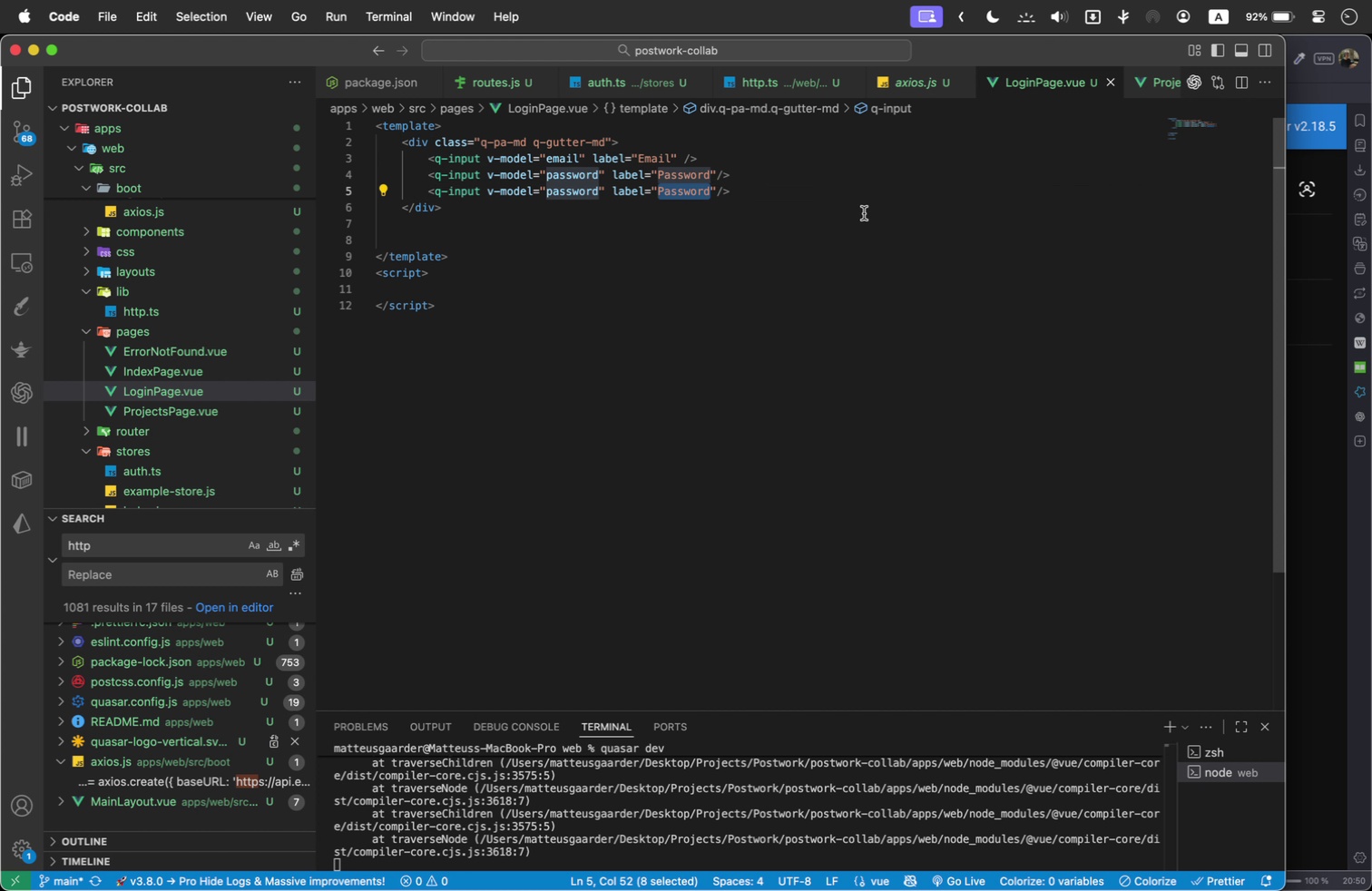 
type(Name (Optional)
 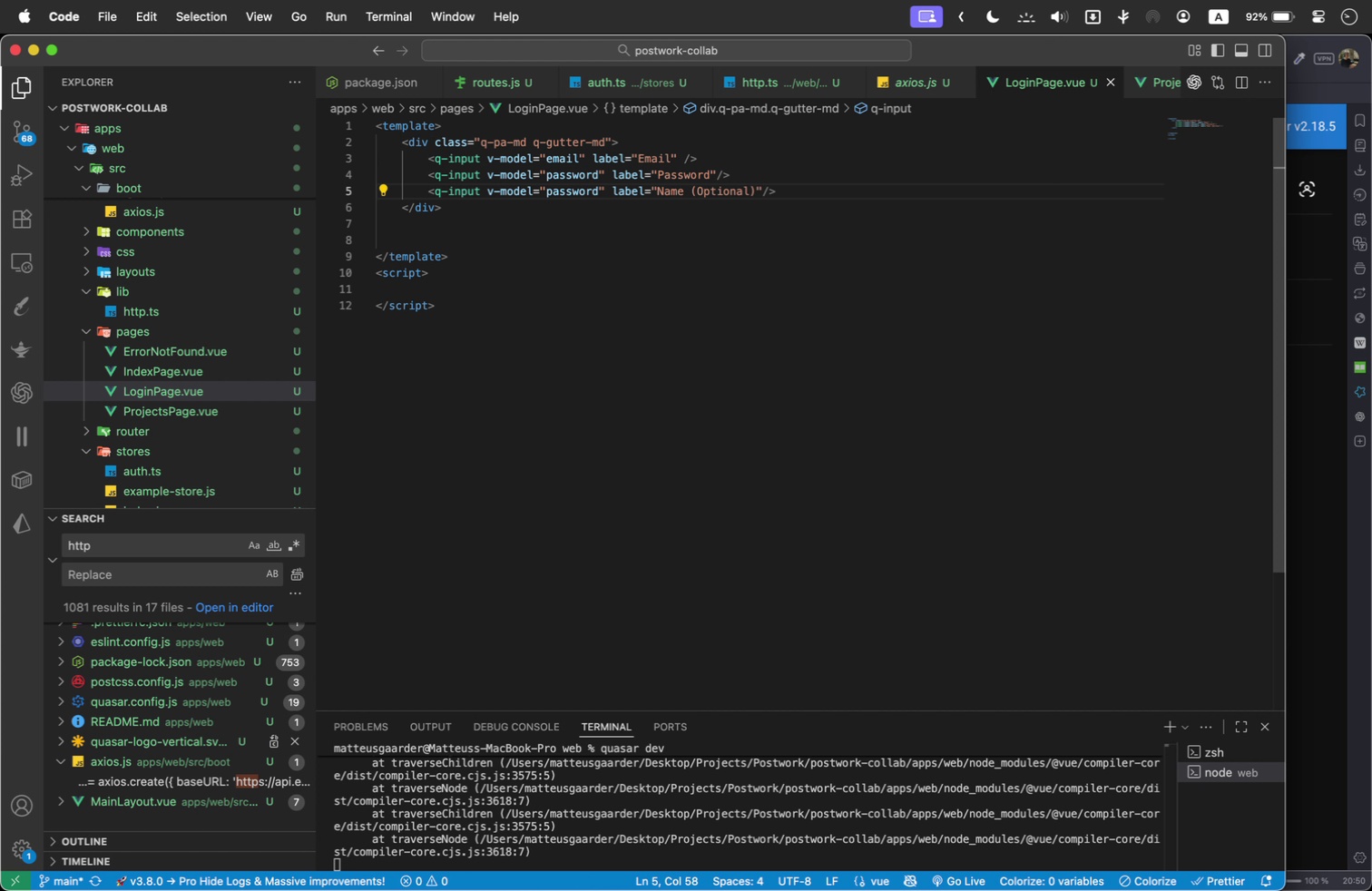 
key(ArrowUp)
 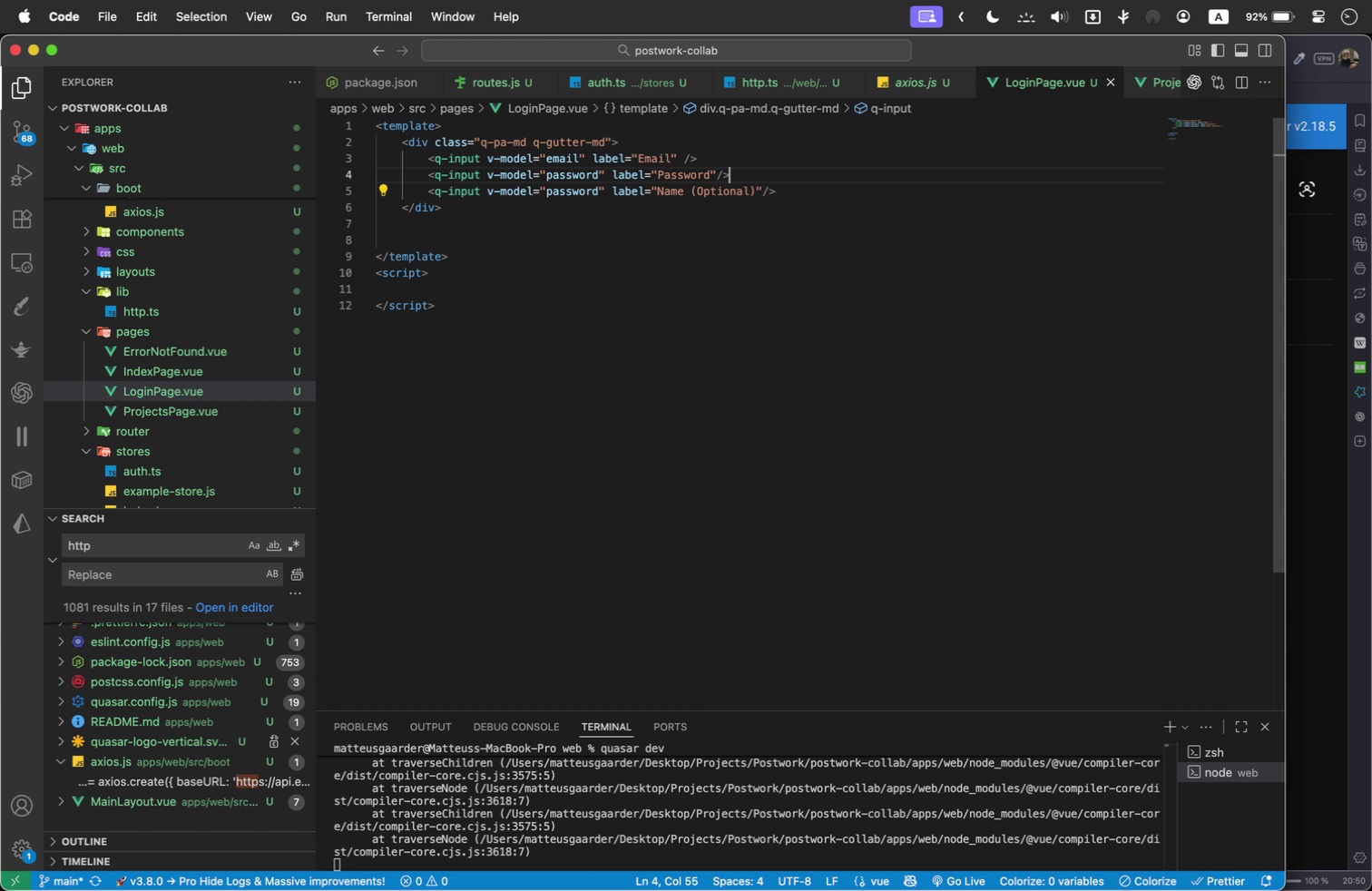 
key(ArrowLeft)
 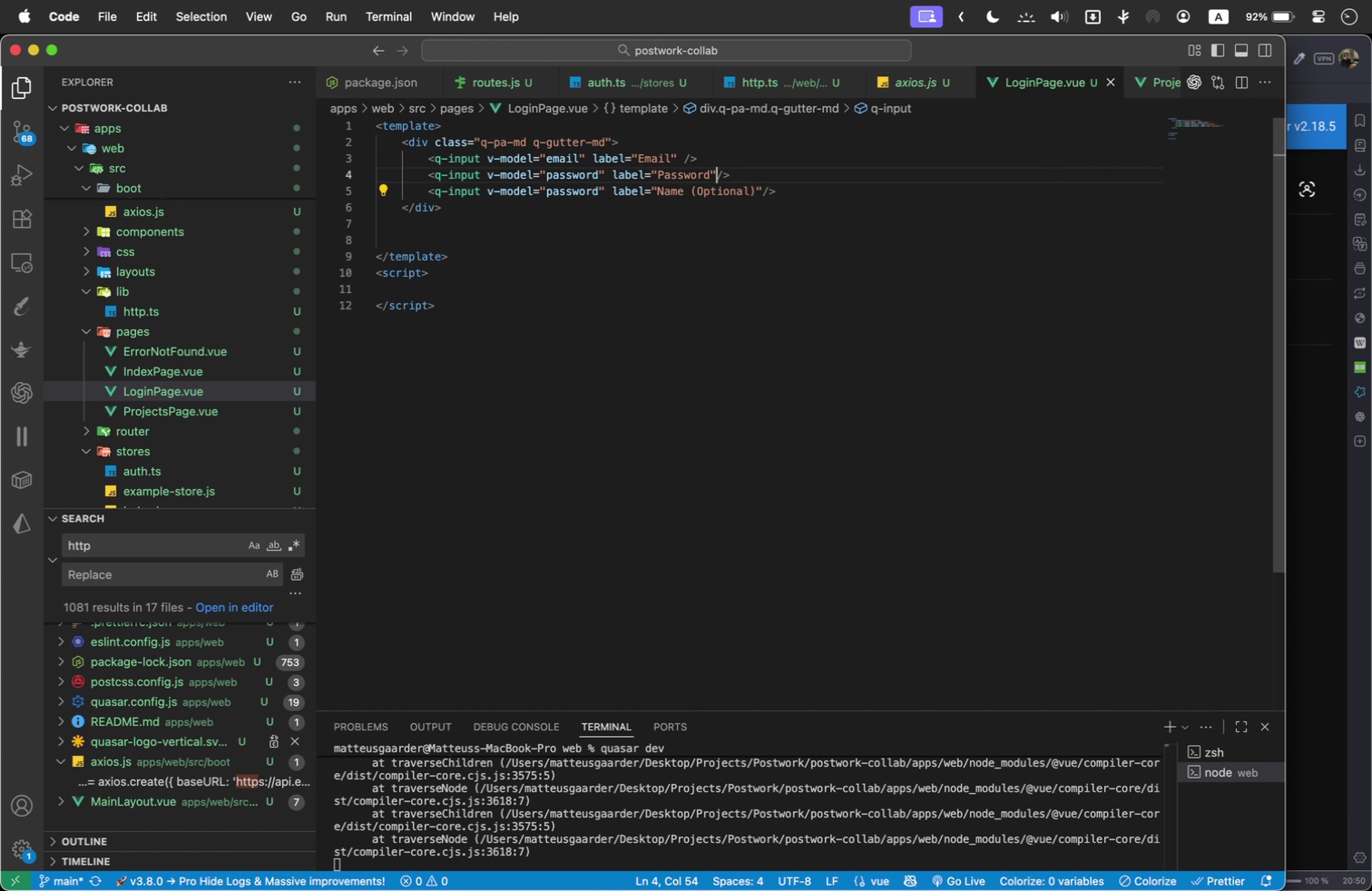 
key(ArrowLeft)
 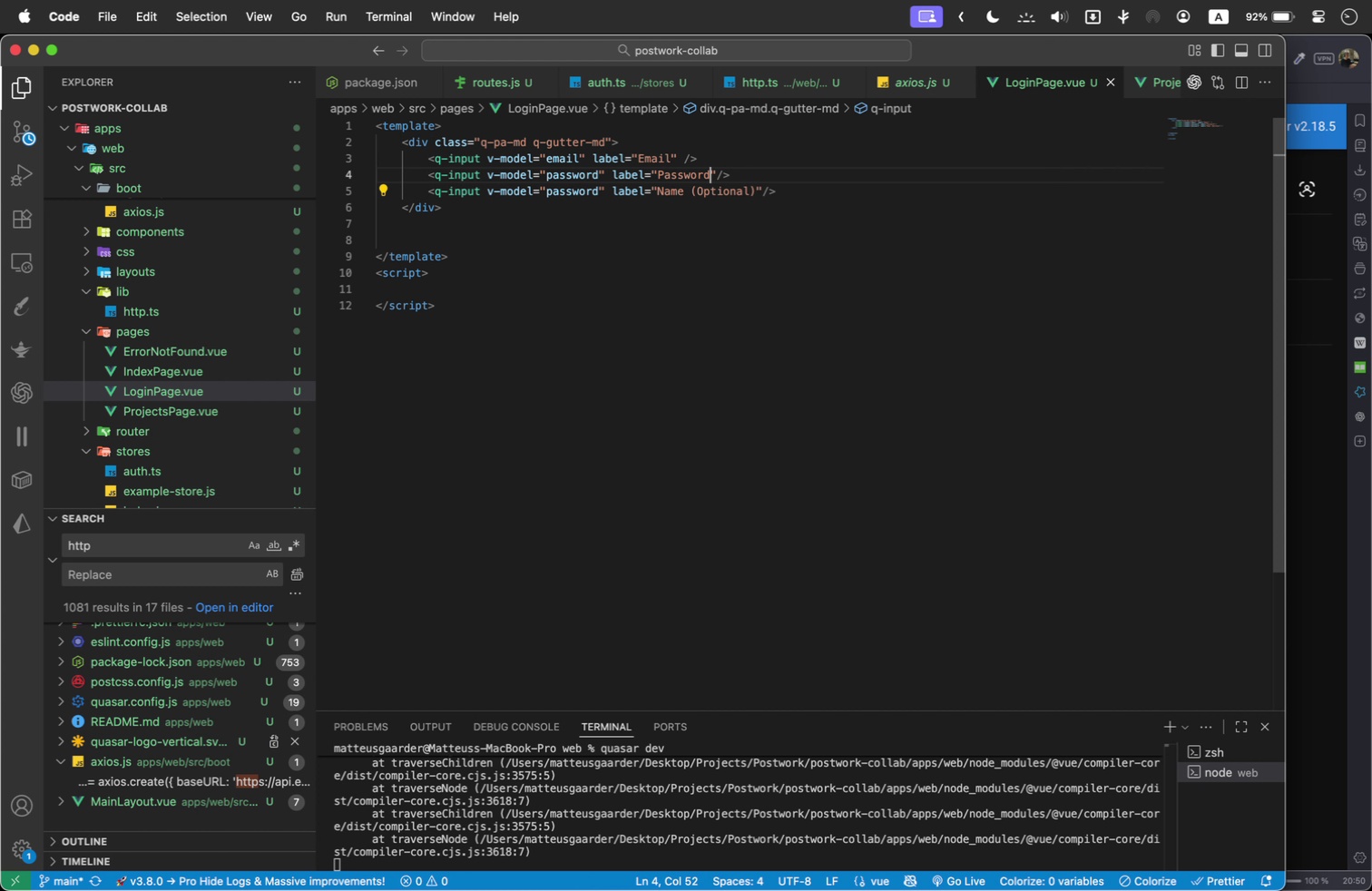 
key(ArrowLeft)
 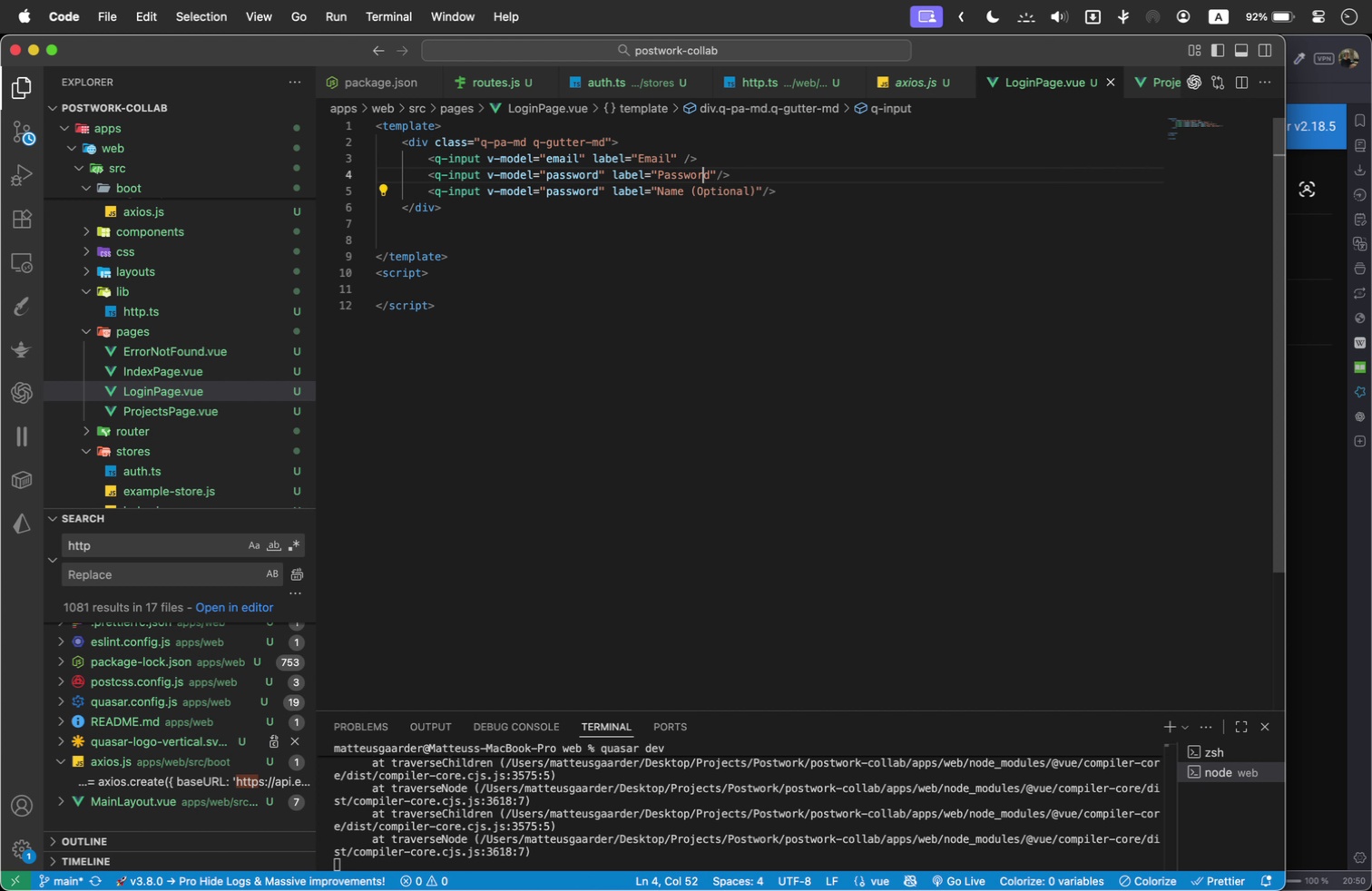 
key(ArrowLeft)
 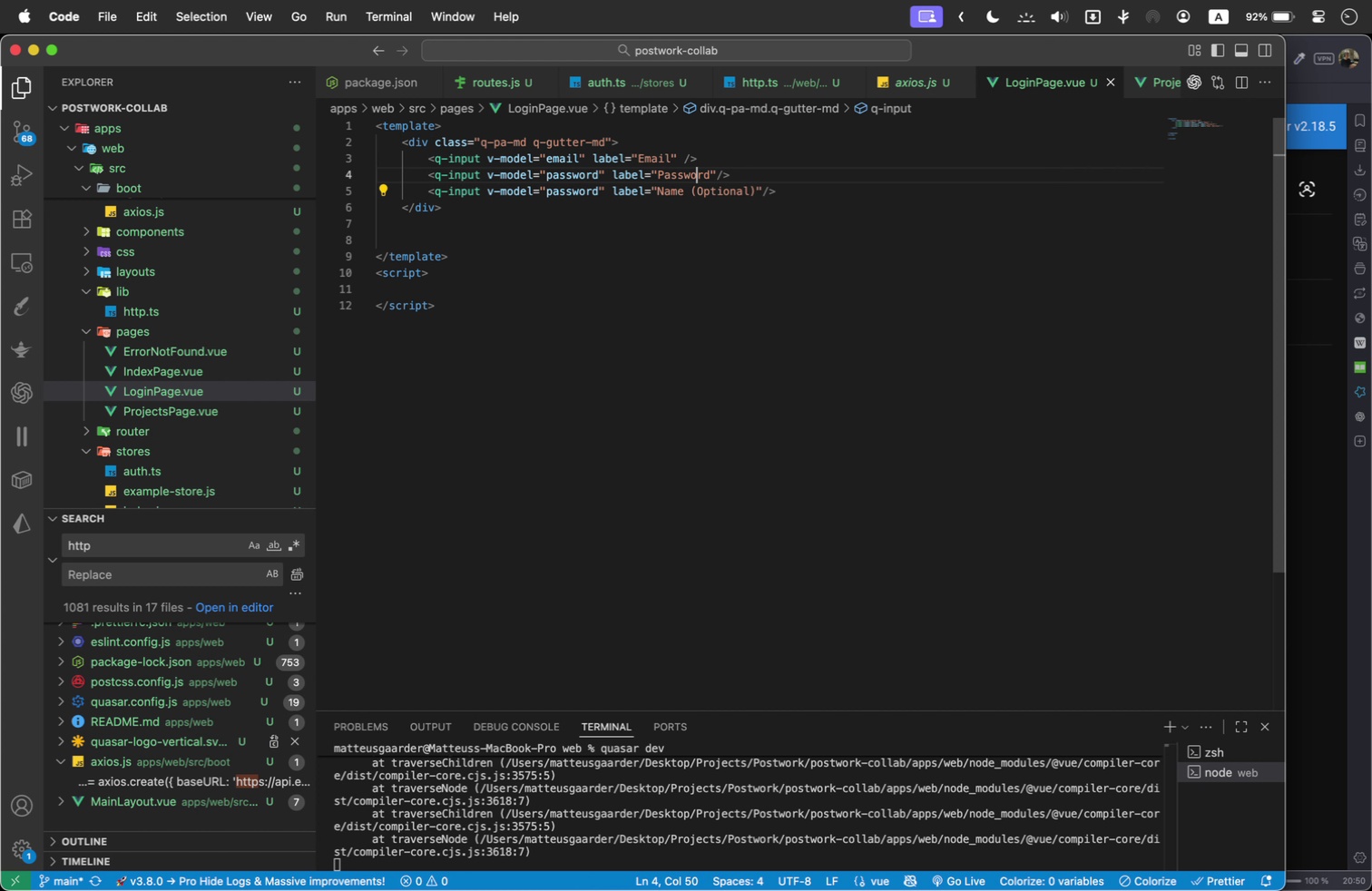 
key(ArrowLeft)
 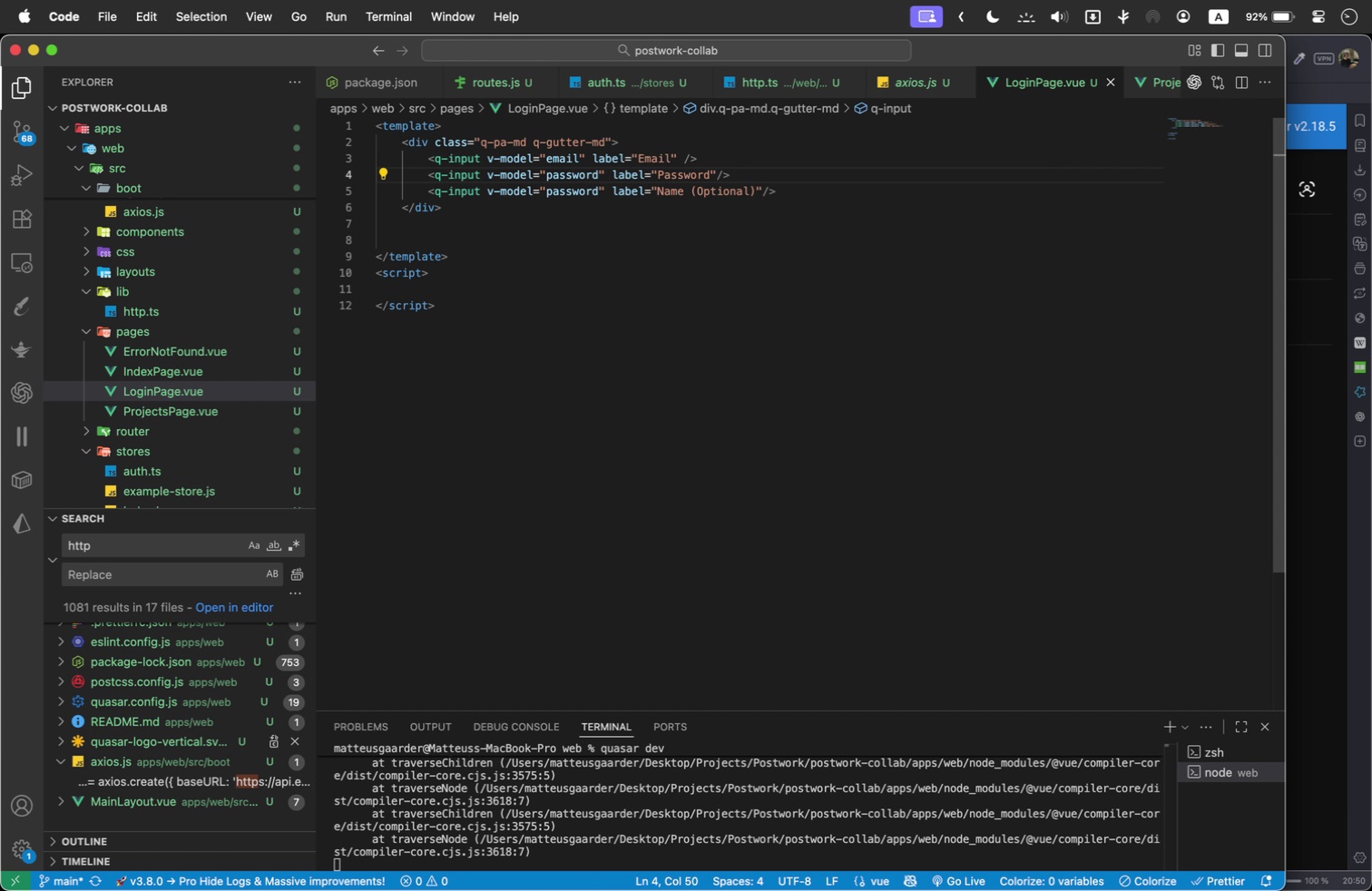 
key(ArrowUp)
 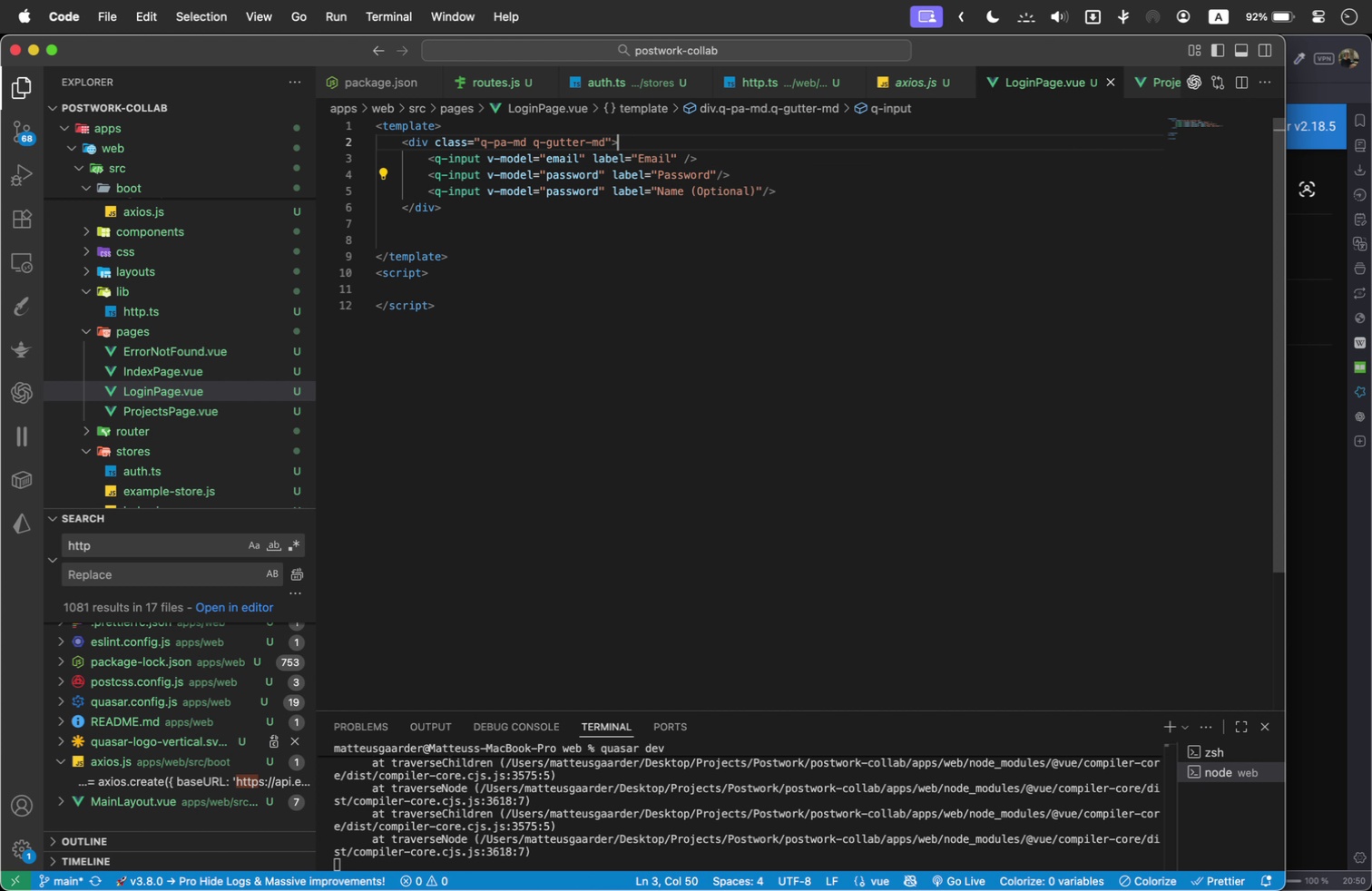 
key(ArrowUp)
 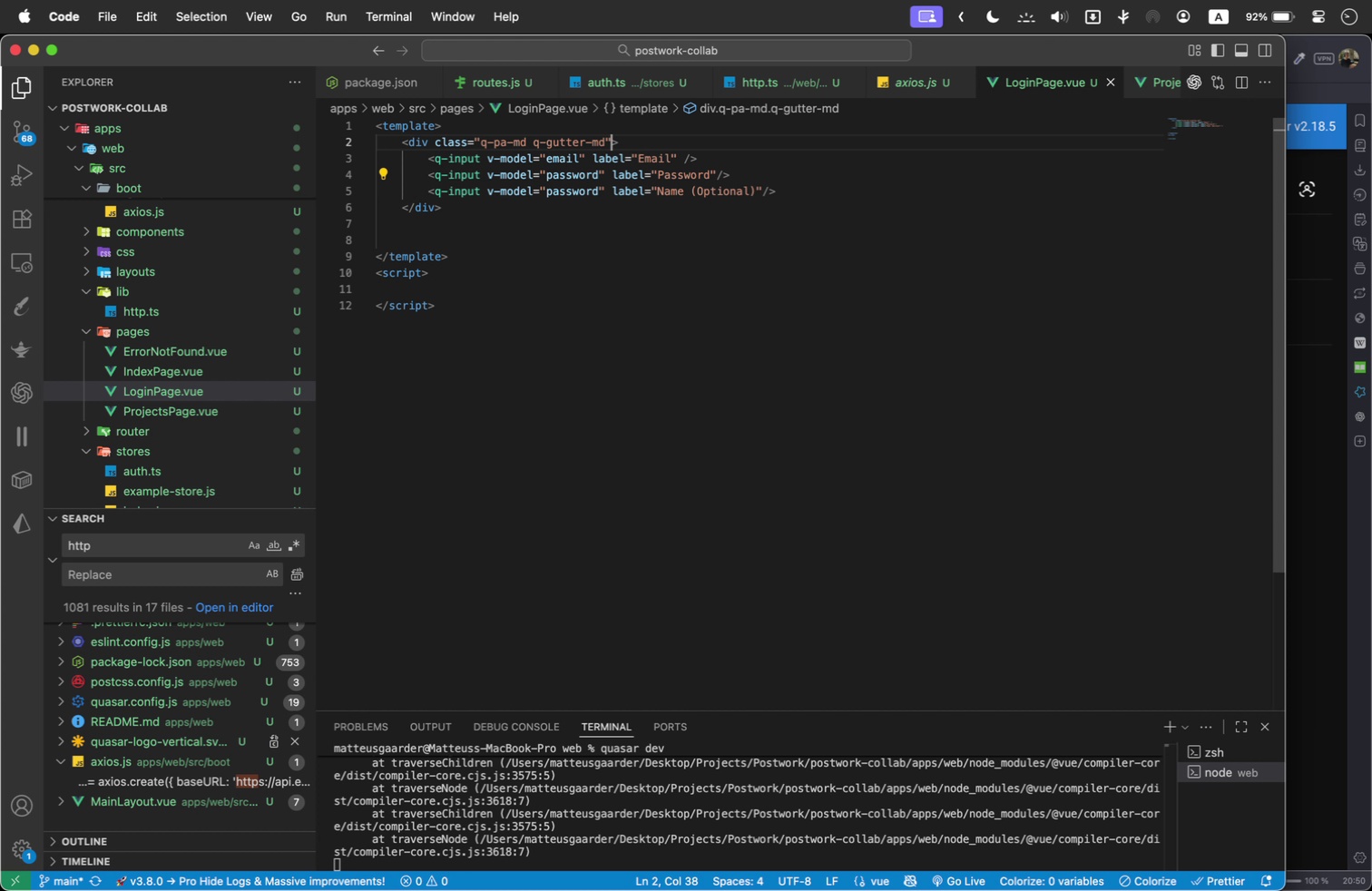 
key(ArrowLeft)
 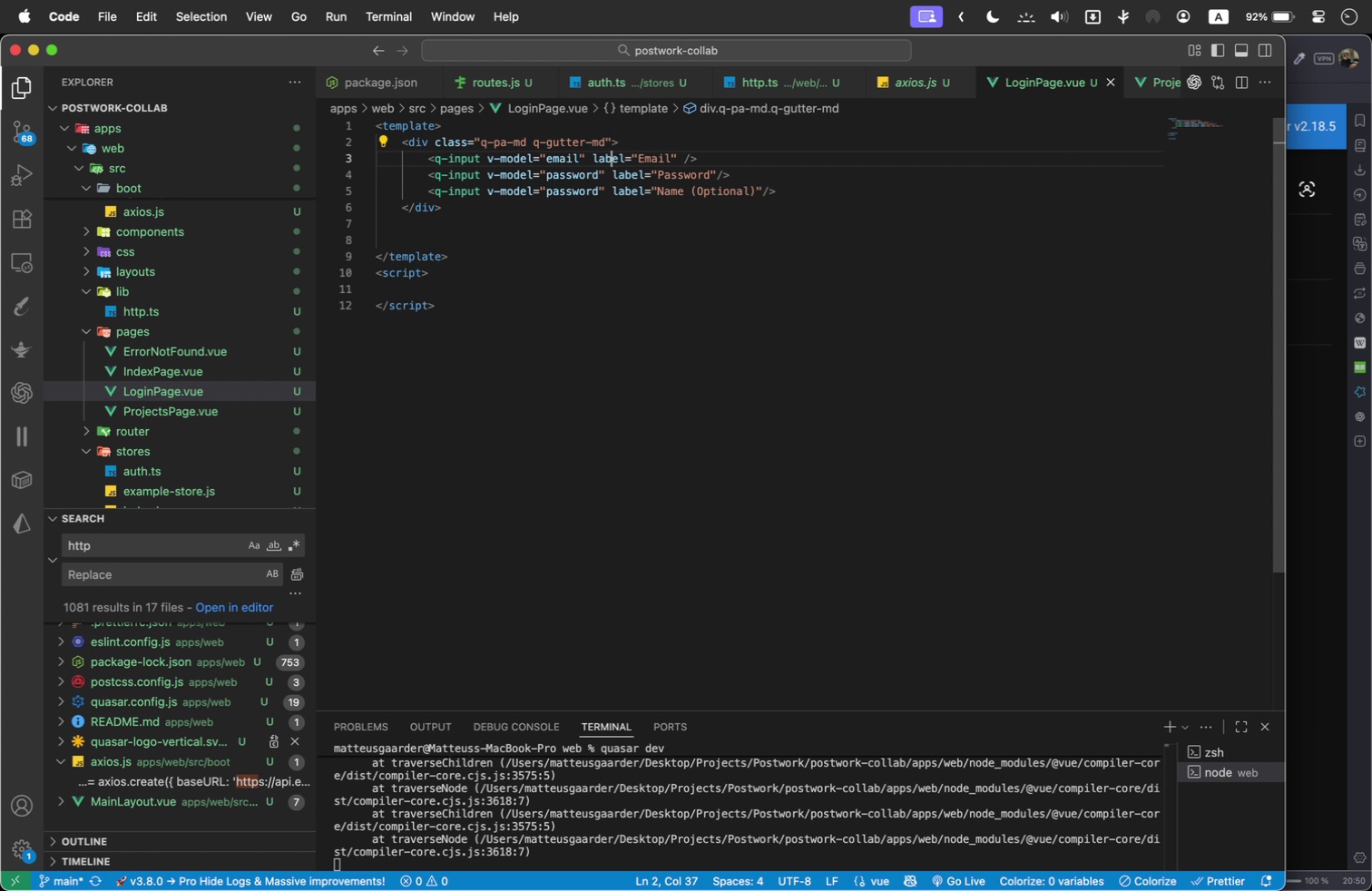 
key(ArrowDown)
 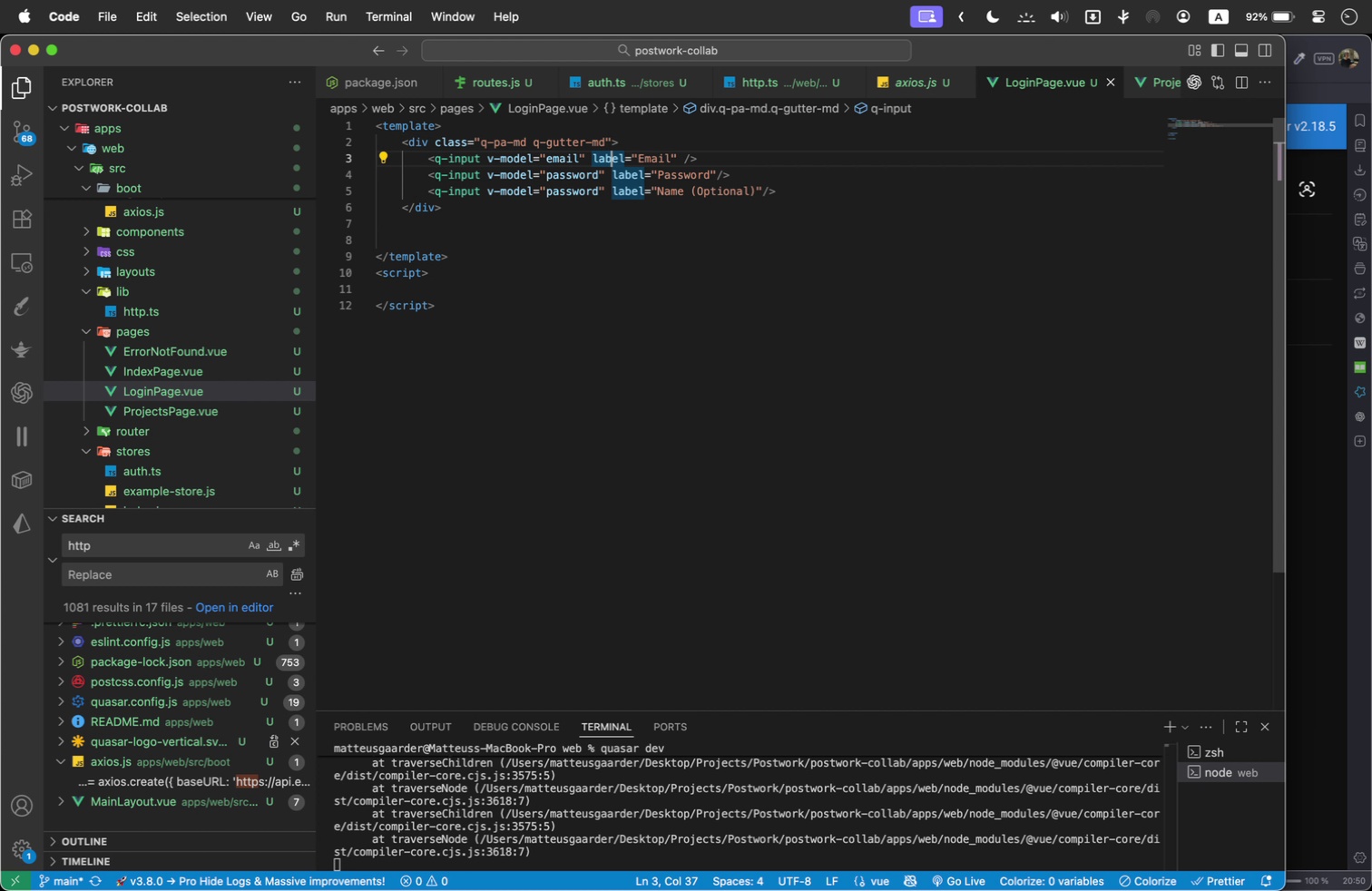 
key(ArrowRight)
 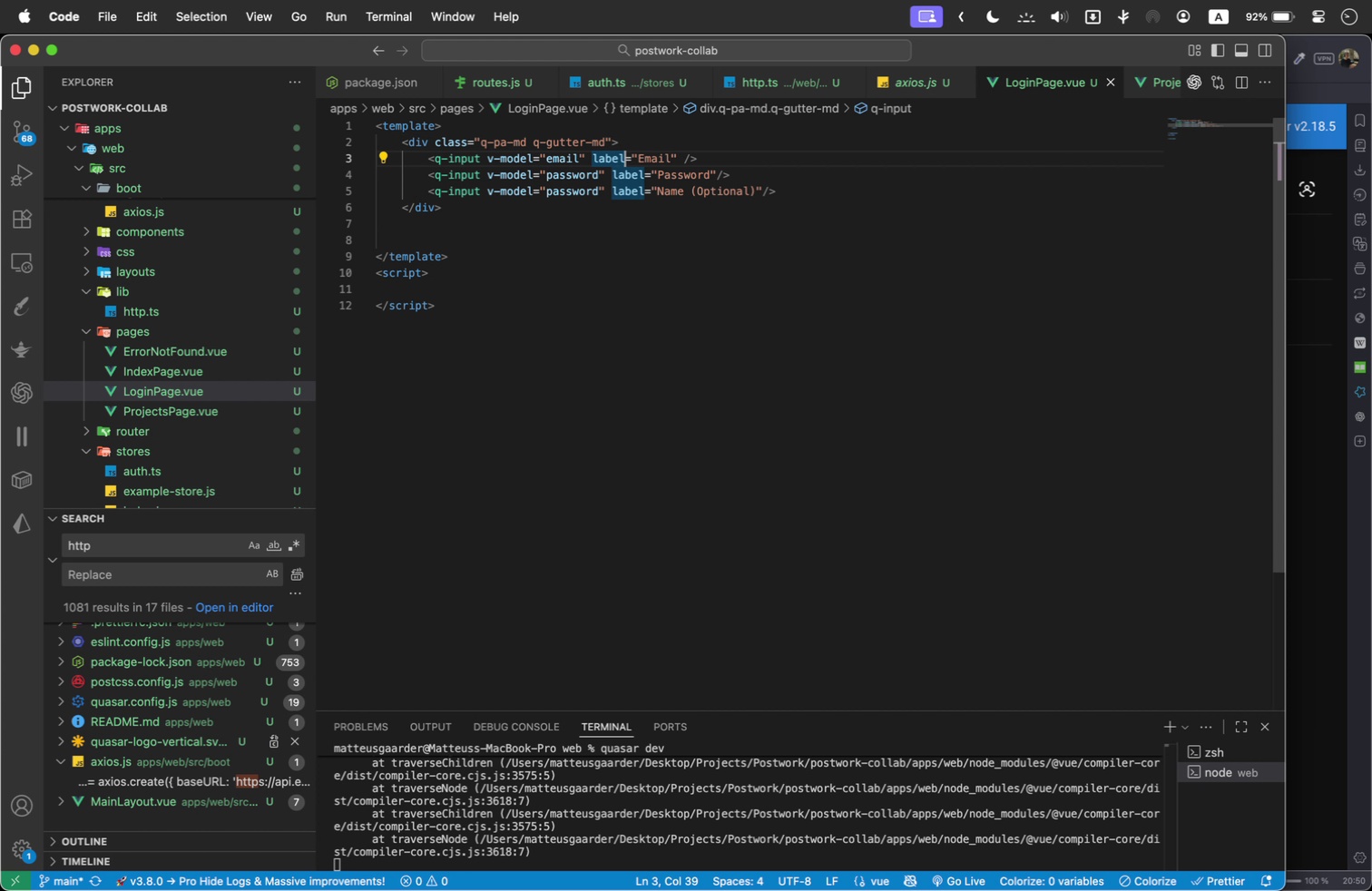 
key(ArrowRight)
 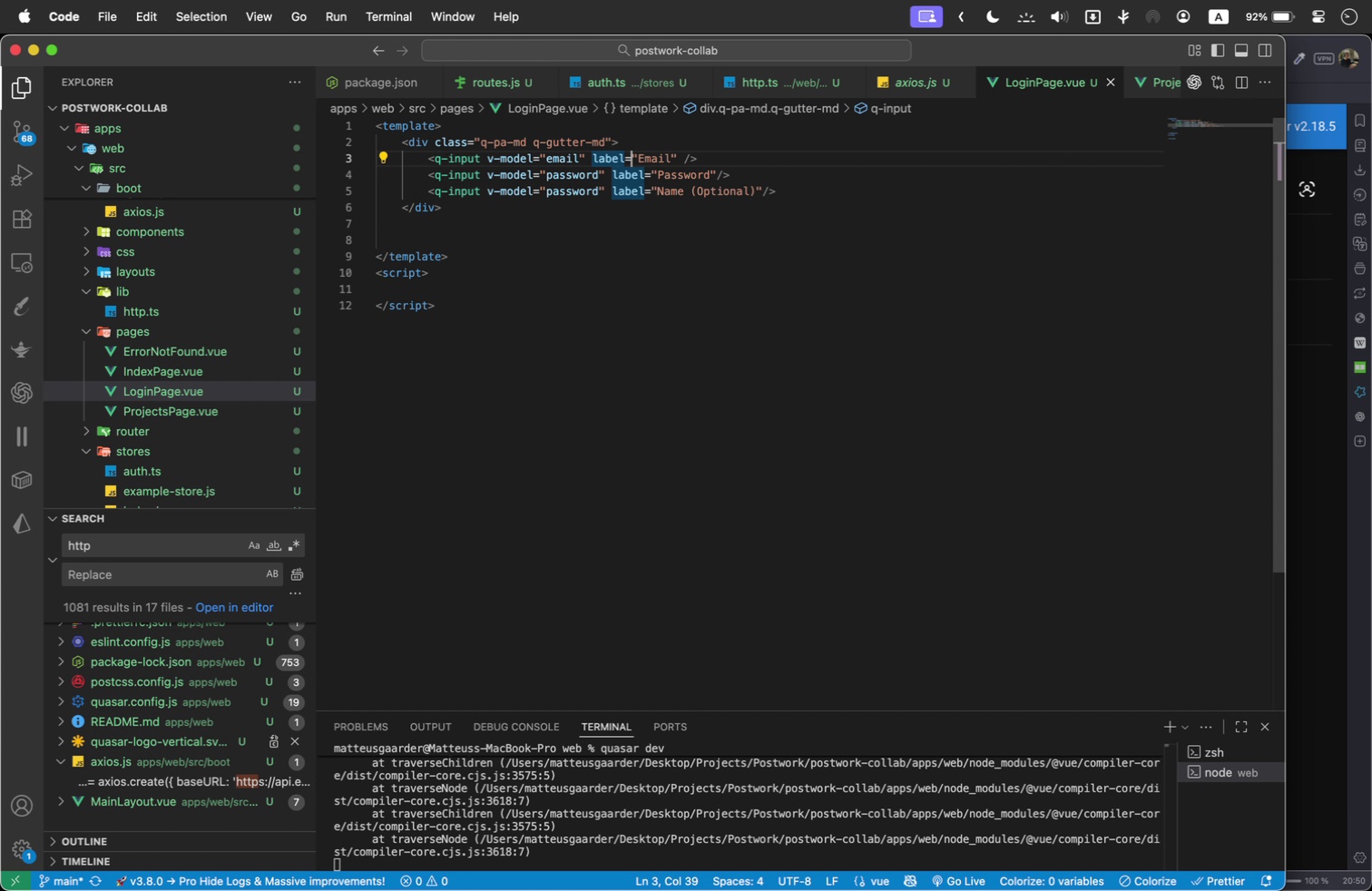 
key(ArrowRight)
 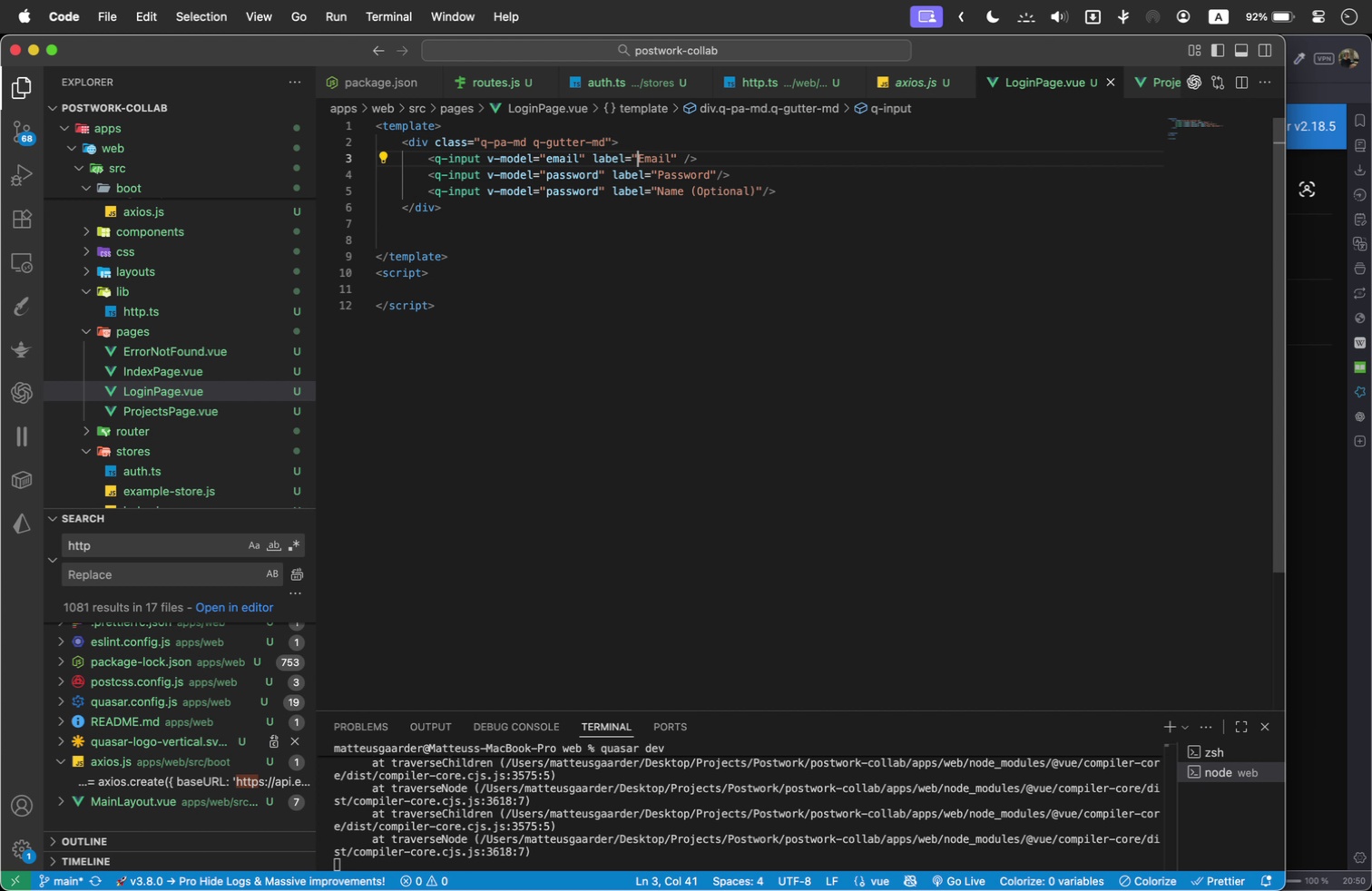 
key(ArrowRight)
 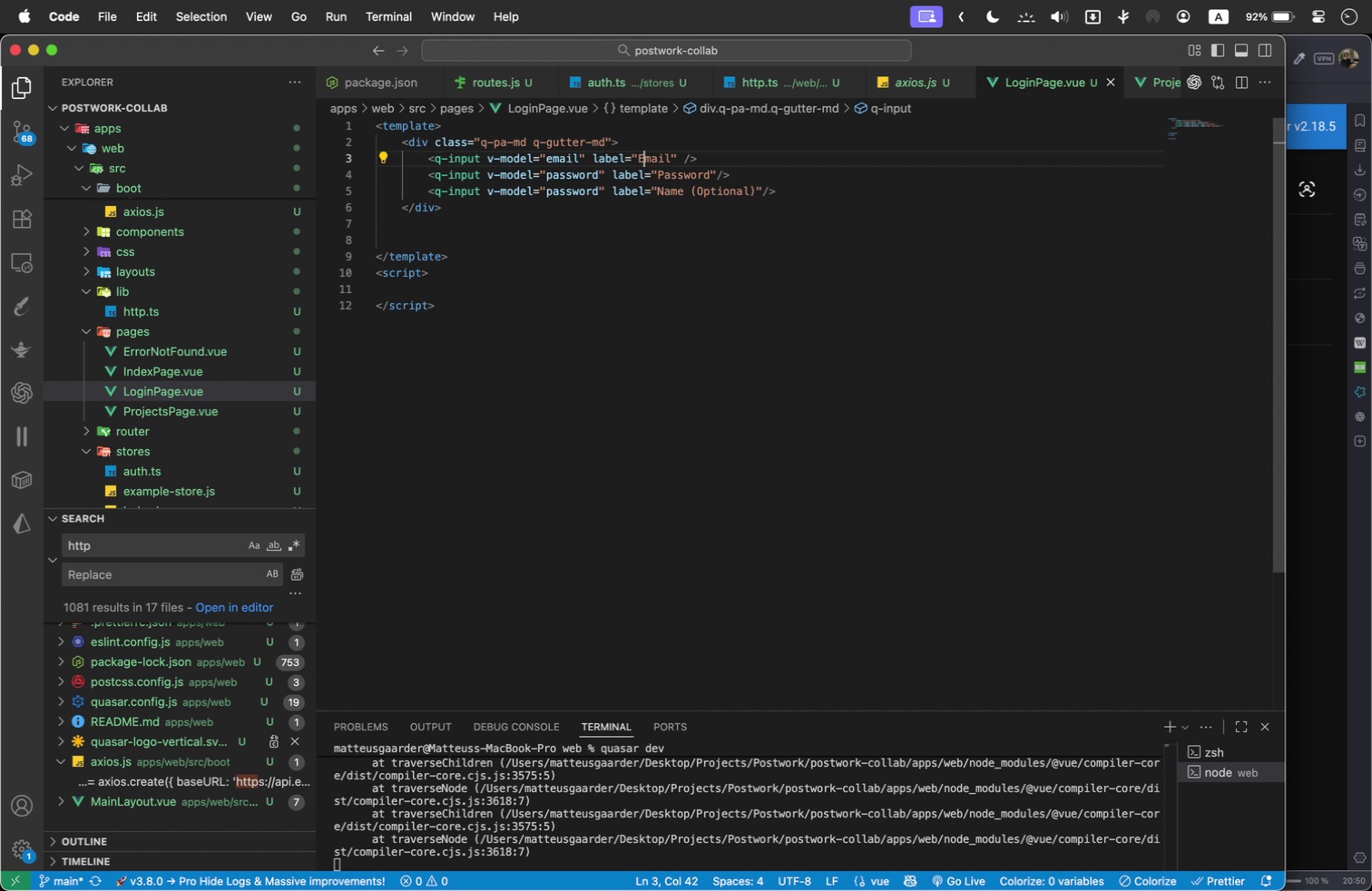 
key(ArrowRight)
 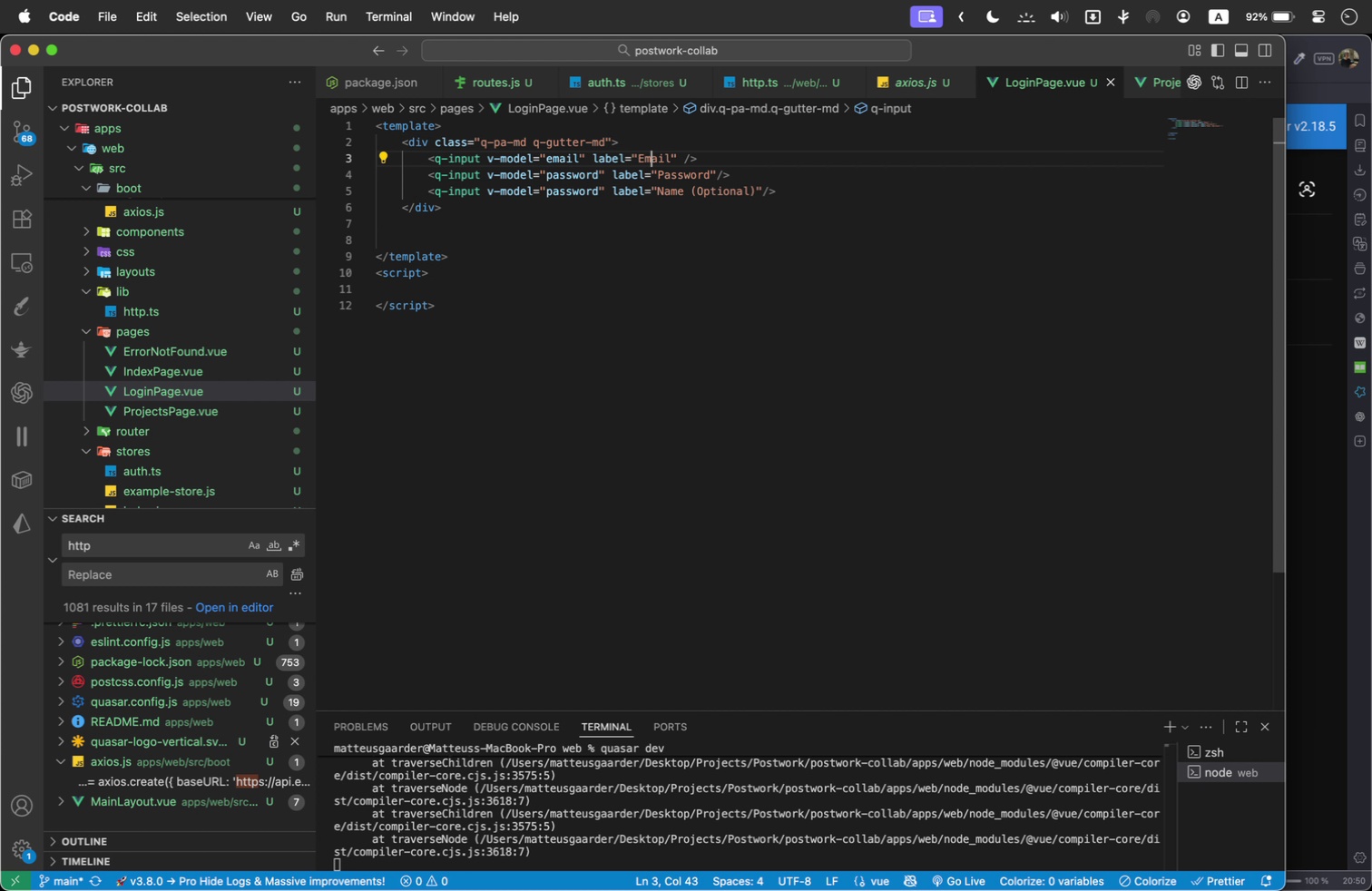 
key(ArrowRight)
 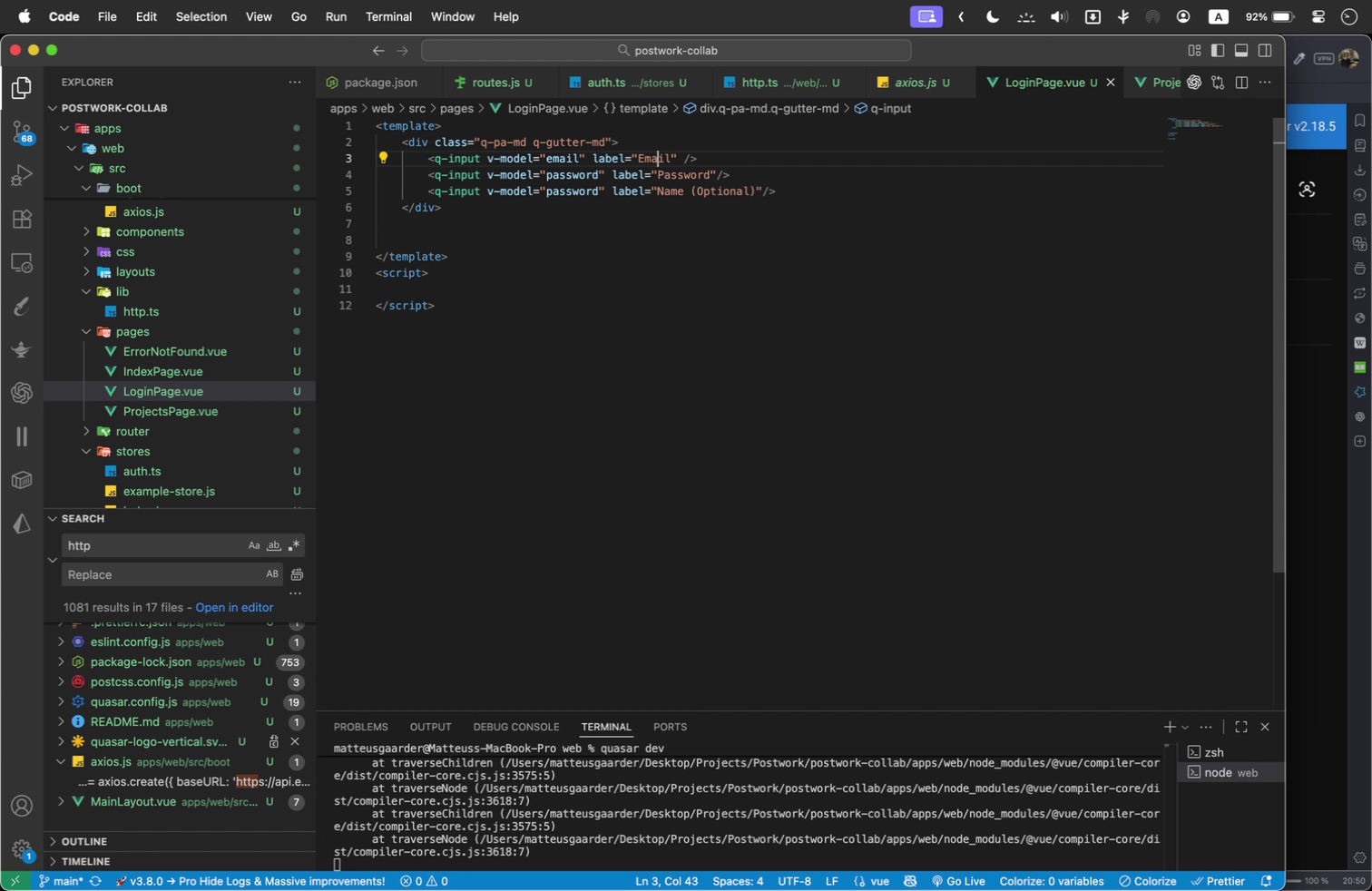 
key(ArrowRight)
 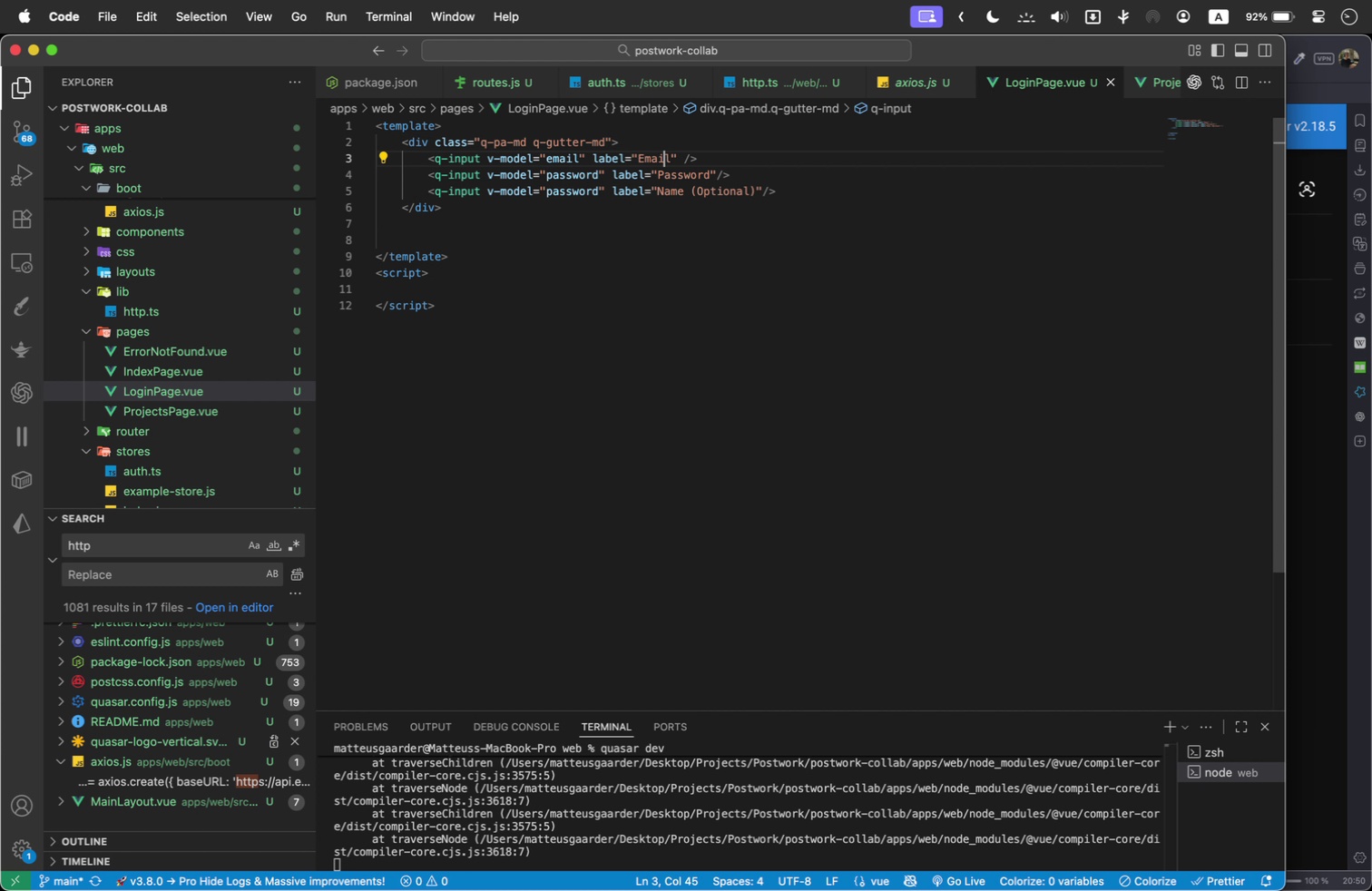 
key(ArrowRight)
 